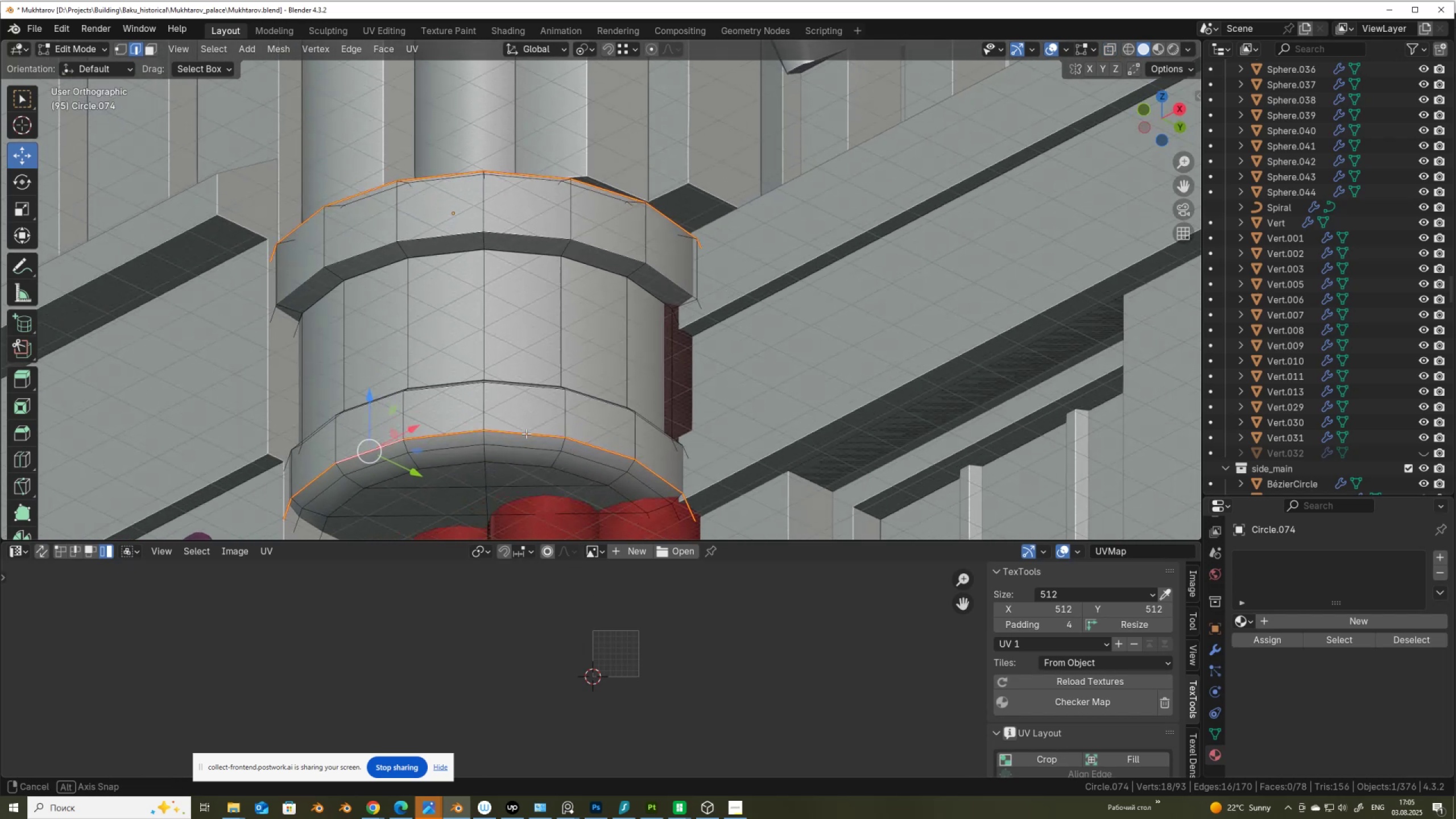 
key(Alt+Z)
 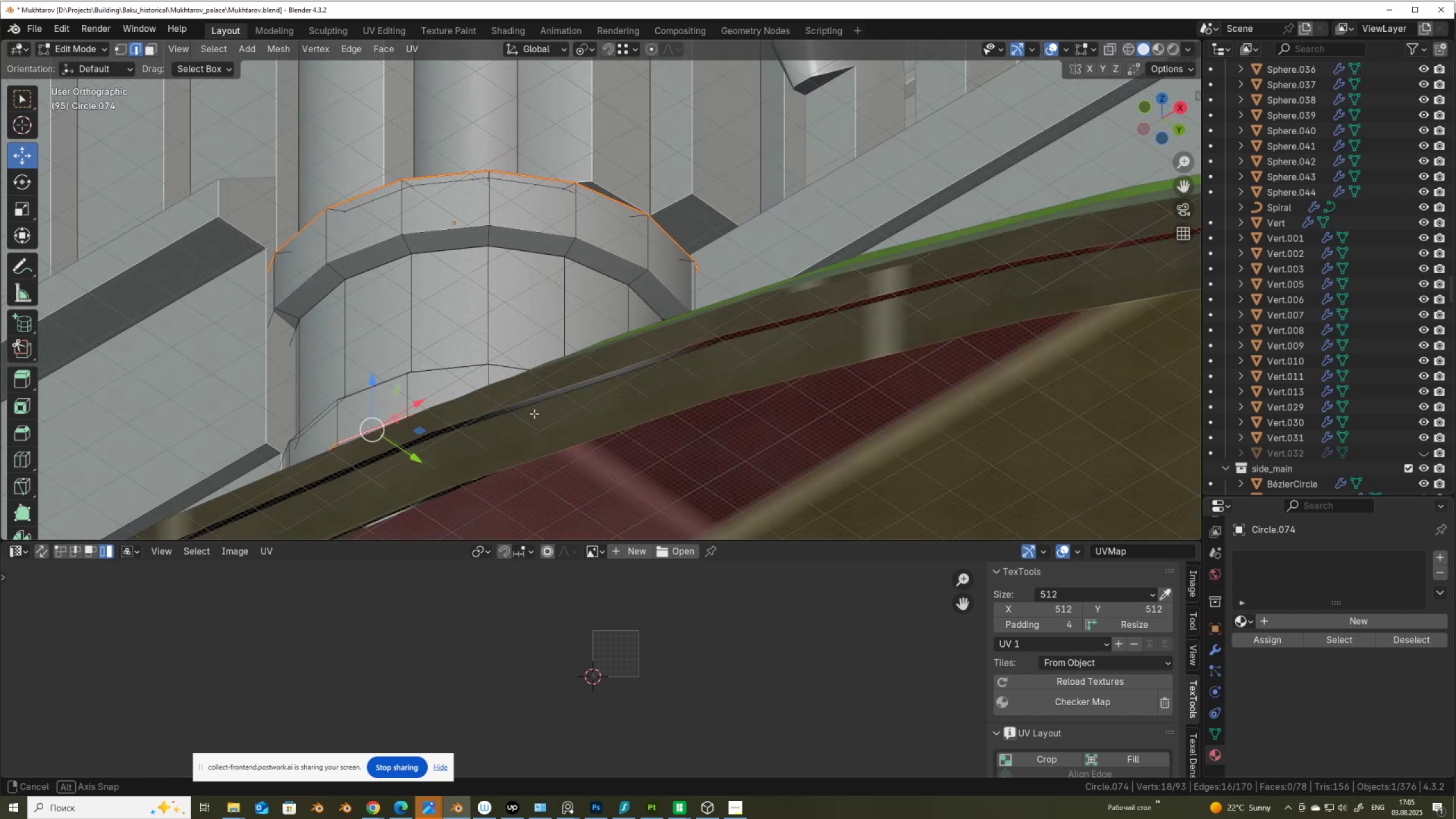 
hold_key(key=ShiftLeft, duration=0.61)
 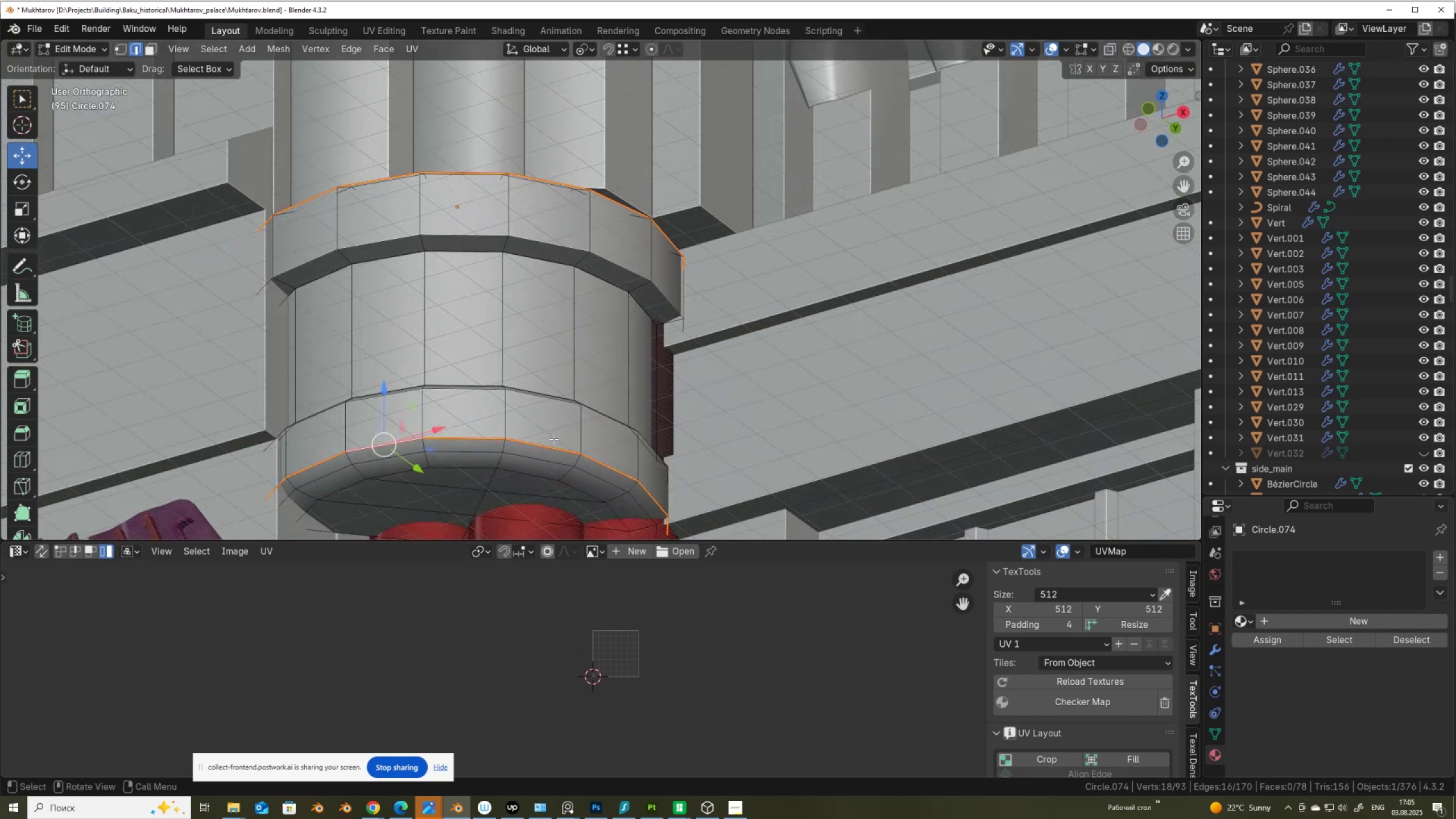 
key(Tab)
 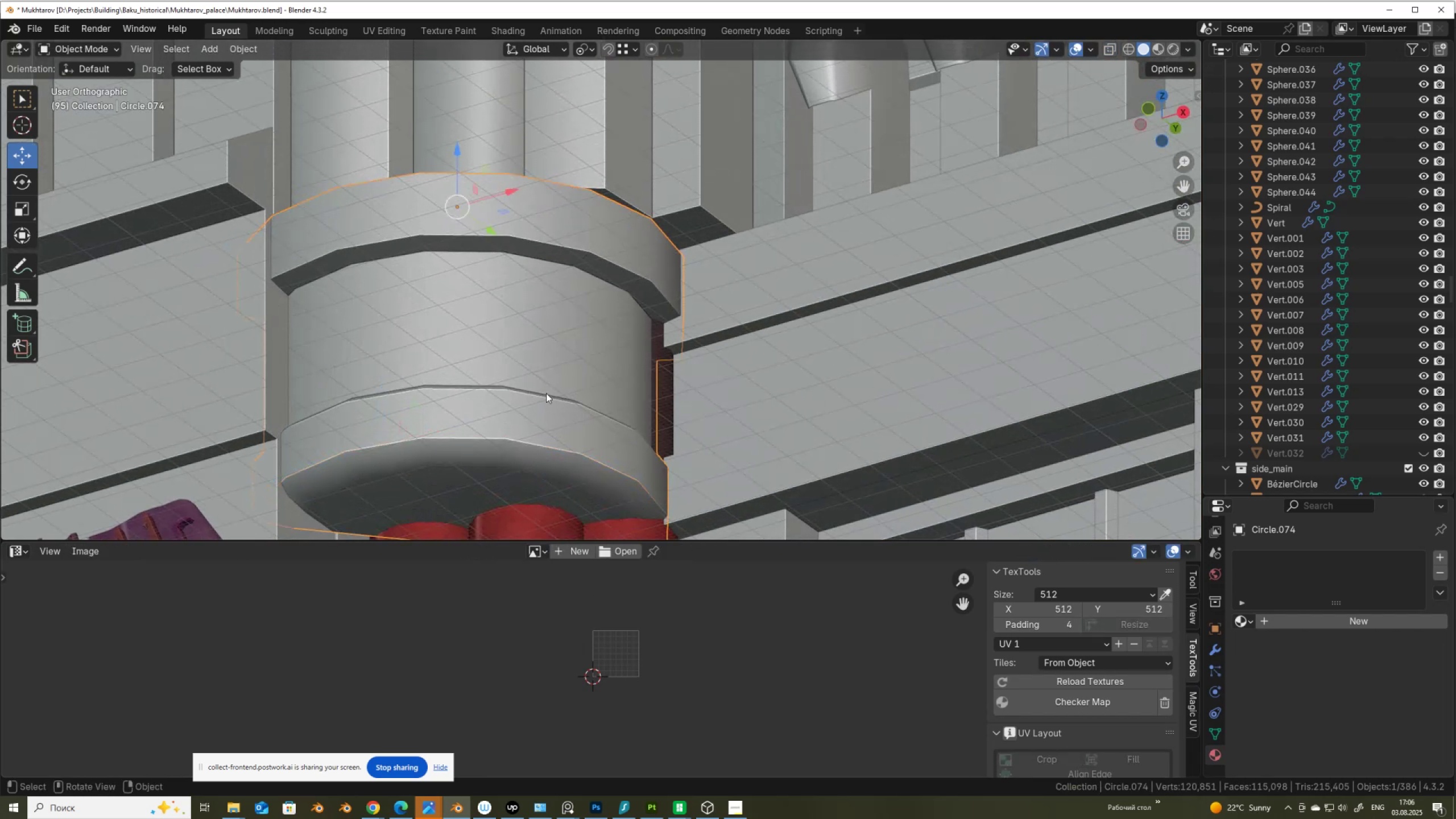 
right_click([545, 387])
 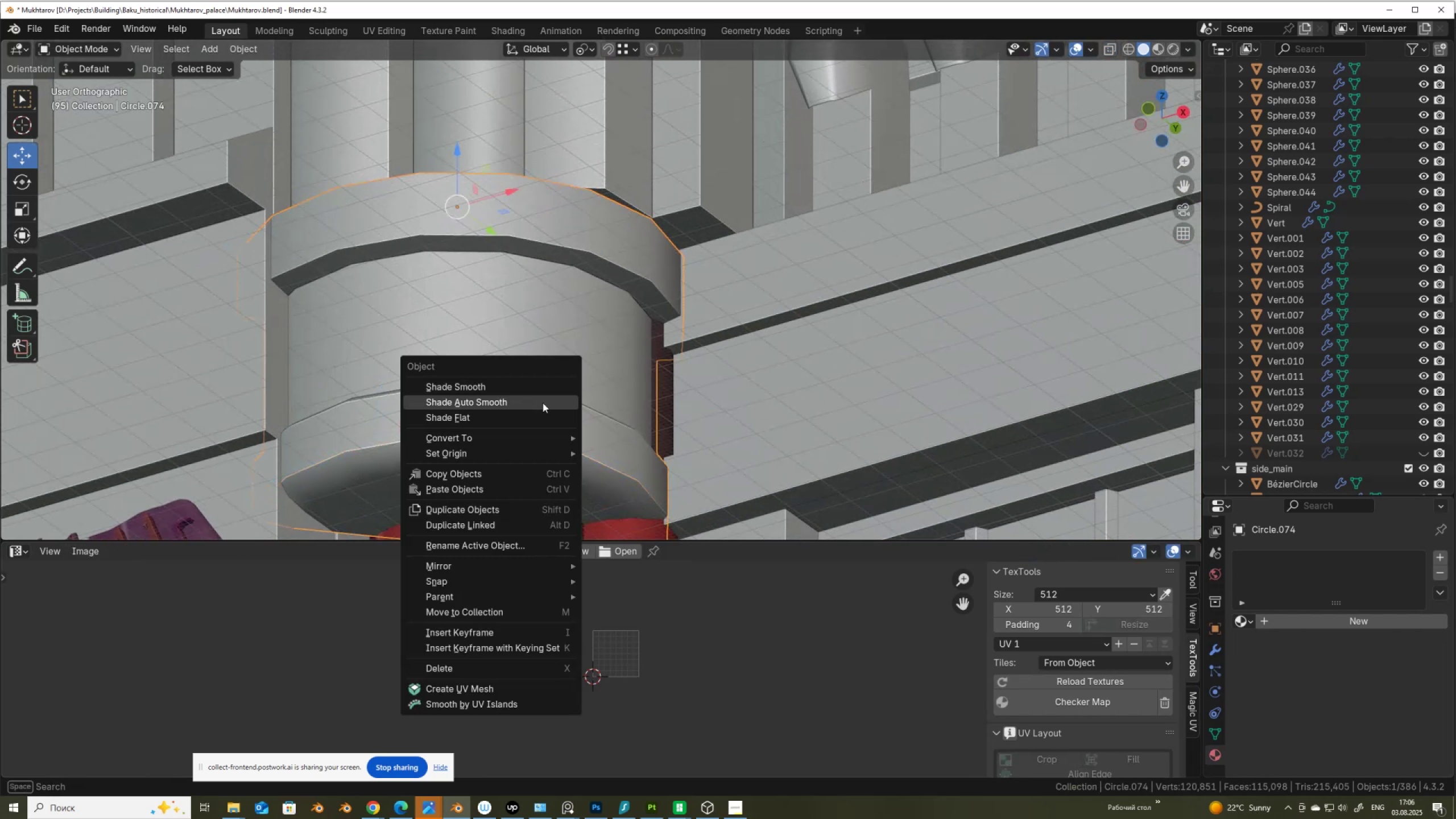 
left_click([548, 398])
 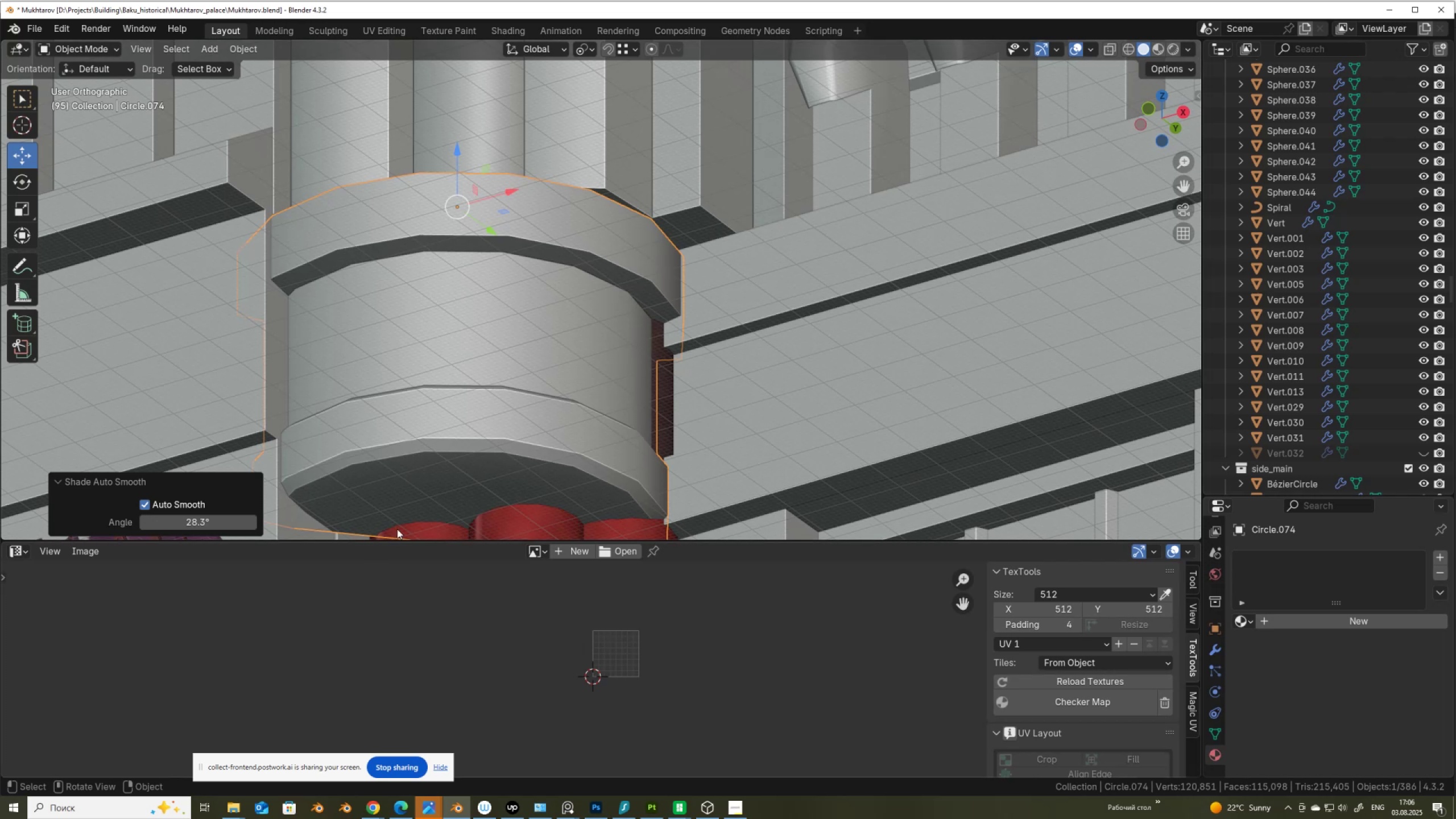 
scroll: coordinate [587, 252], scroll_direction: down, amount: 3.0
 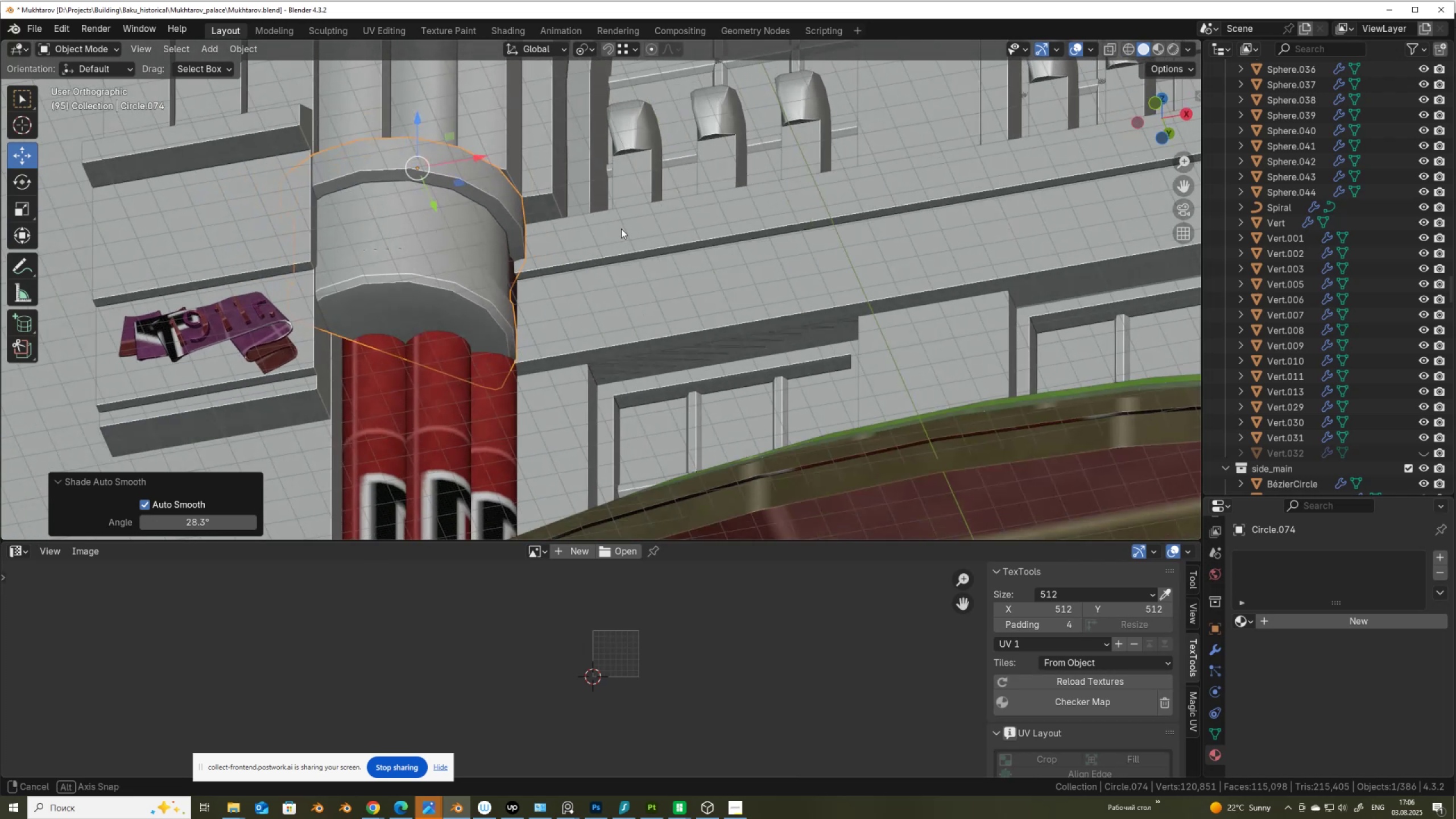 
scroll: coordinate [544, 331], scroll_direction: up, amount: 3.0
 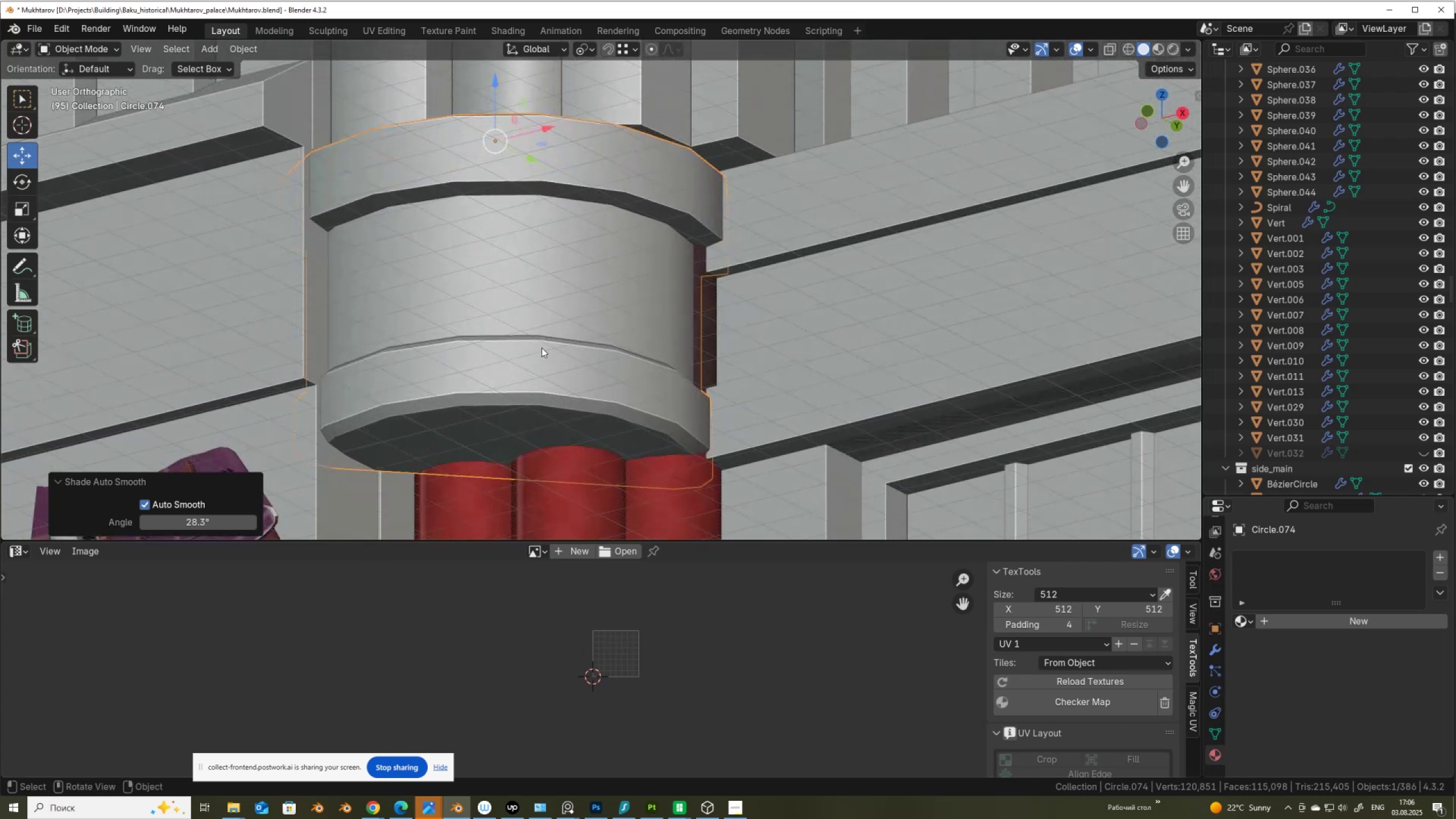 
key(Tab)
 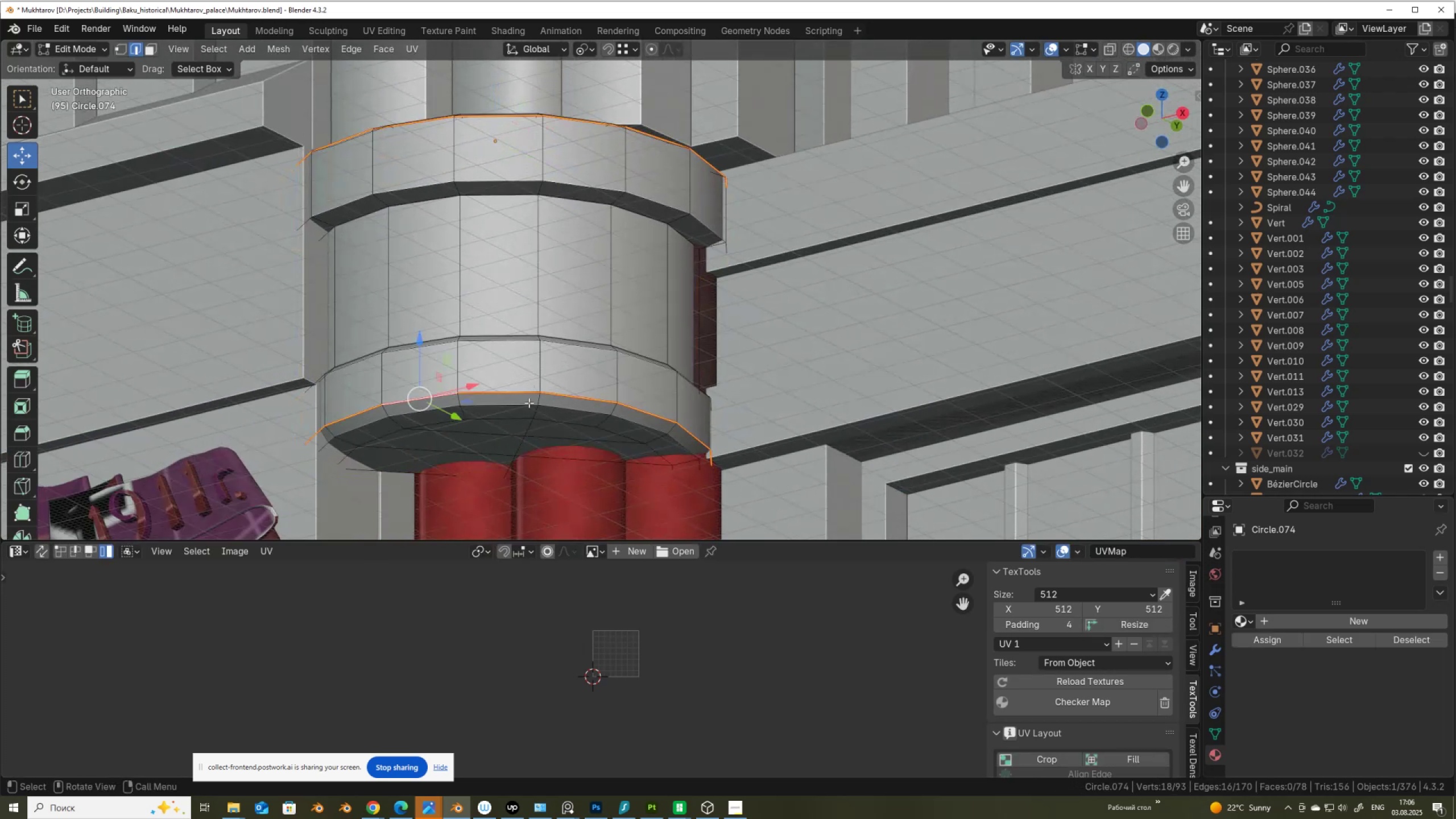 
hold_key(key=ShiftLeft, duration=0.39)
 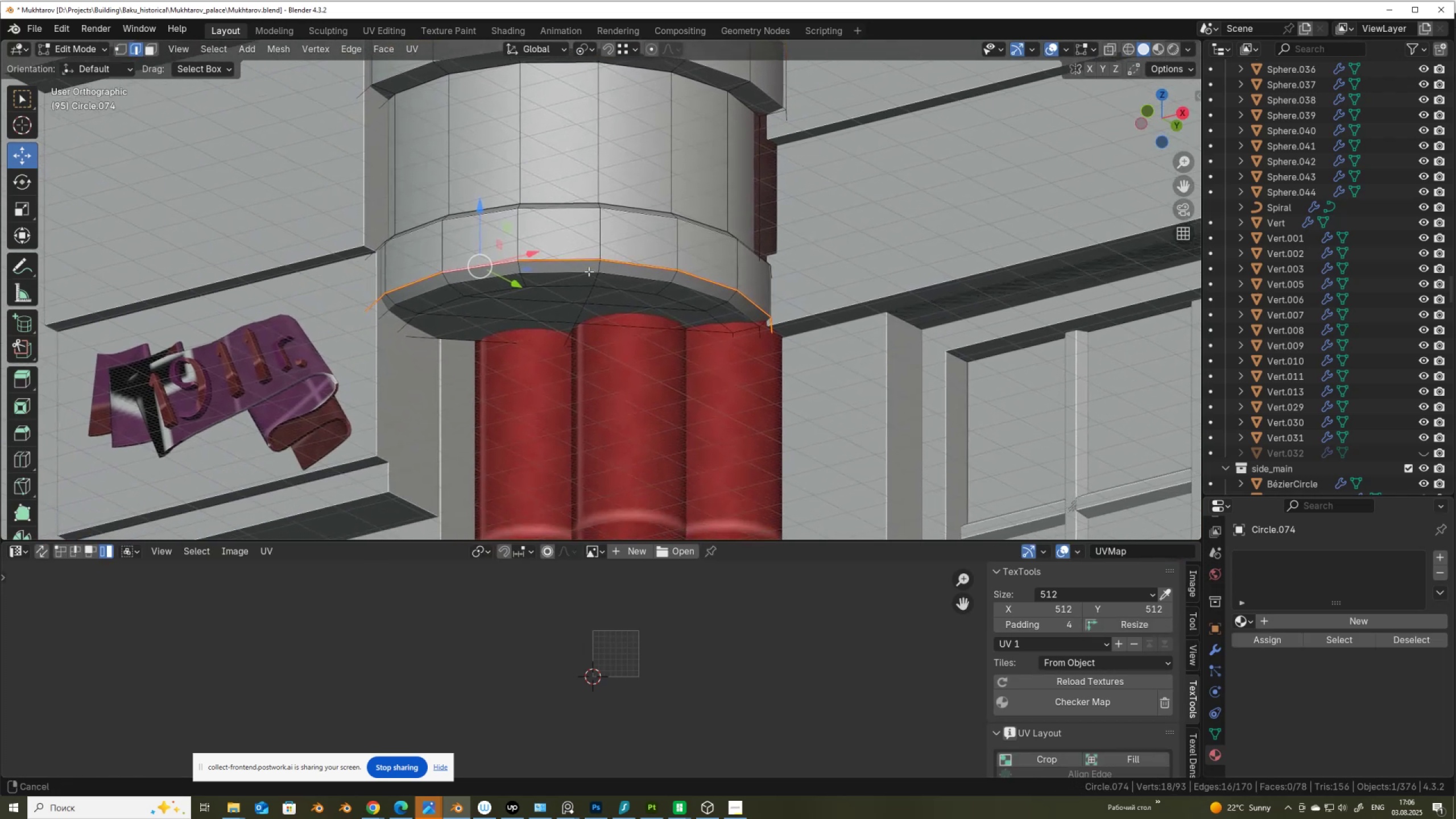 
scroll: coordinate [593, 279], scroll_direction: up, amount: 3.0
 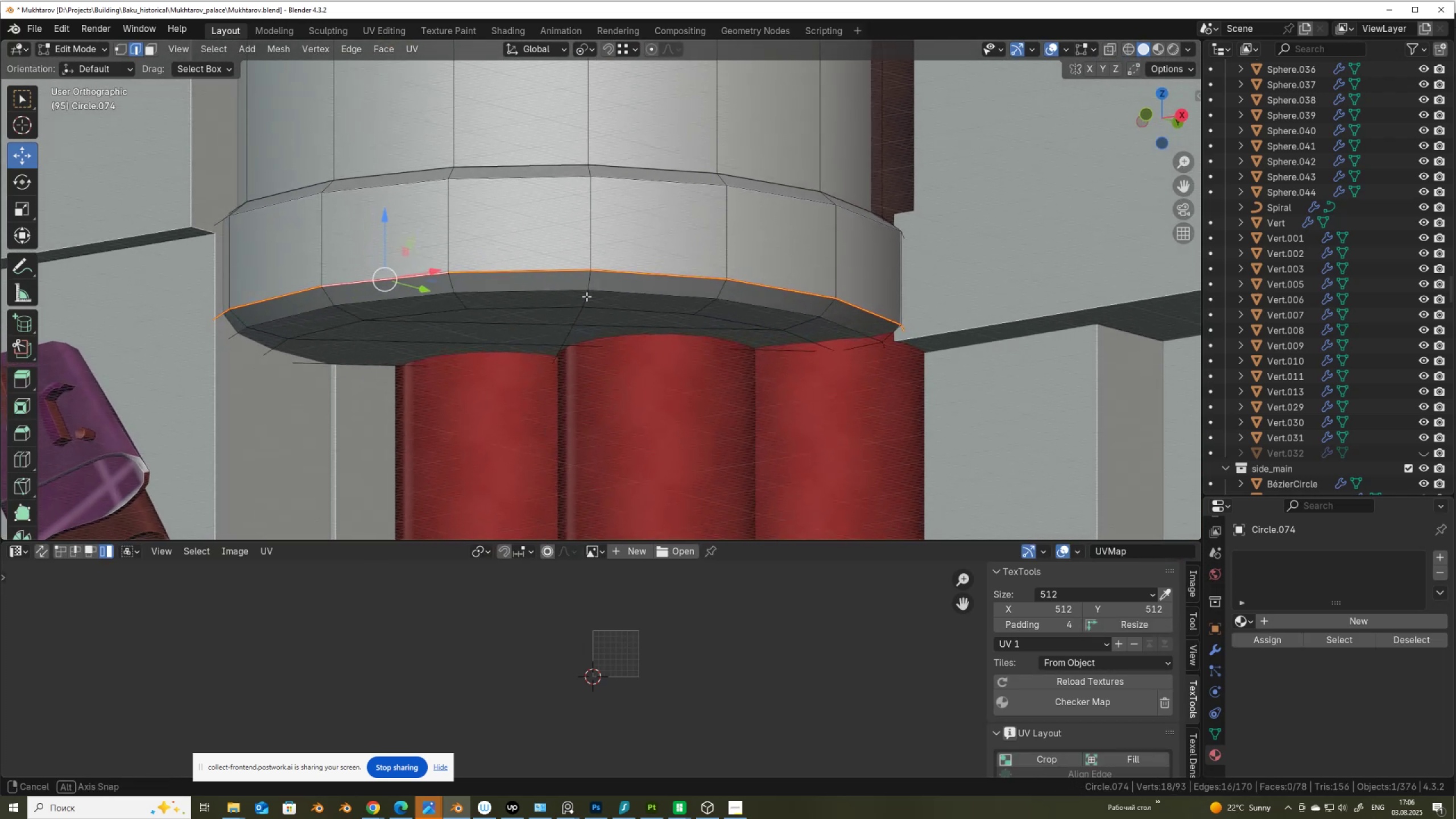 
scroll: coordinate [587, 296], scroll_direction: down, amount: 6.0
 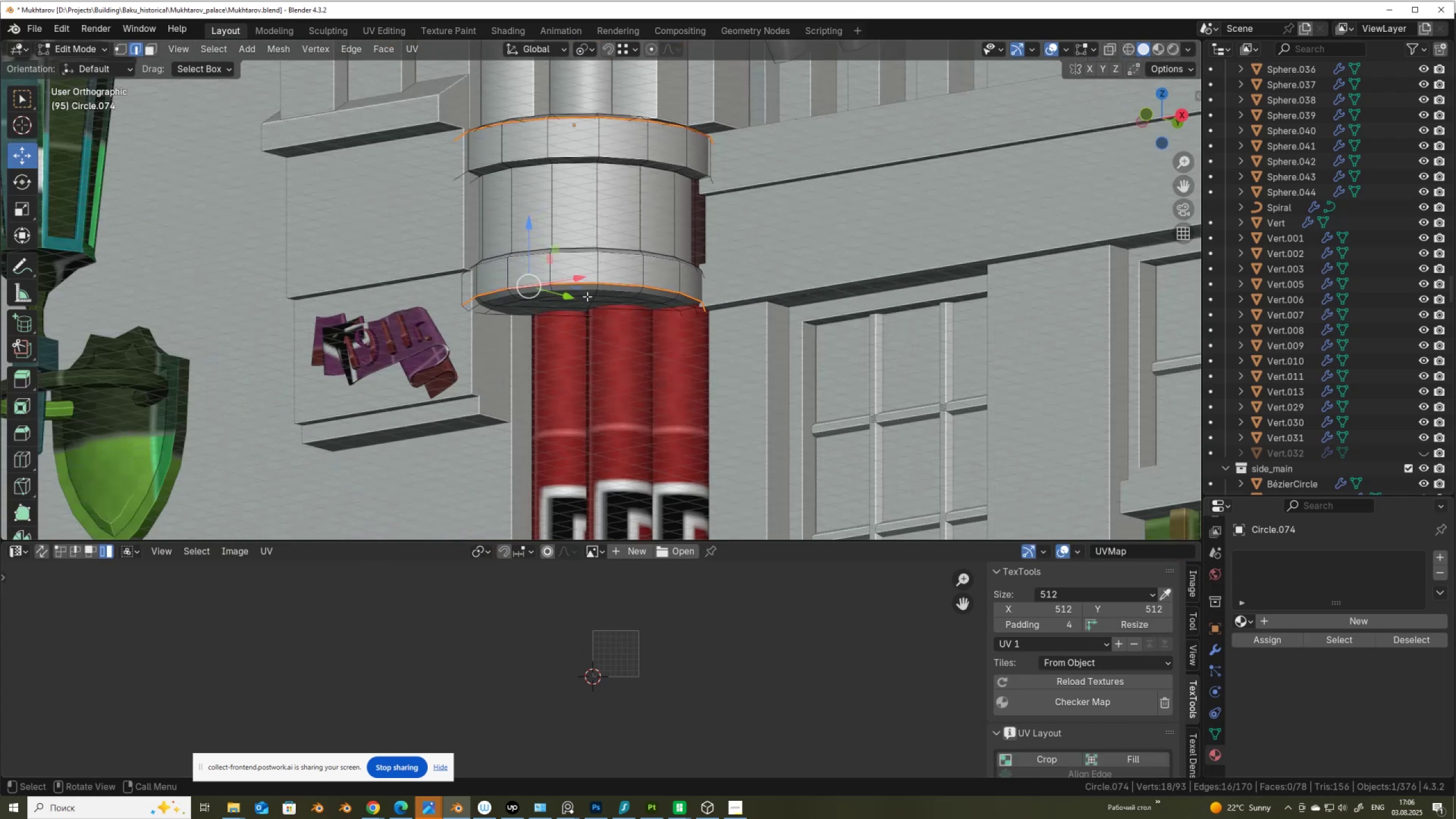 
key(Tab)
key(Tab)
type(au)
 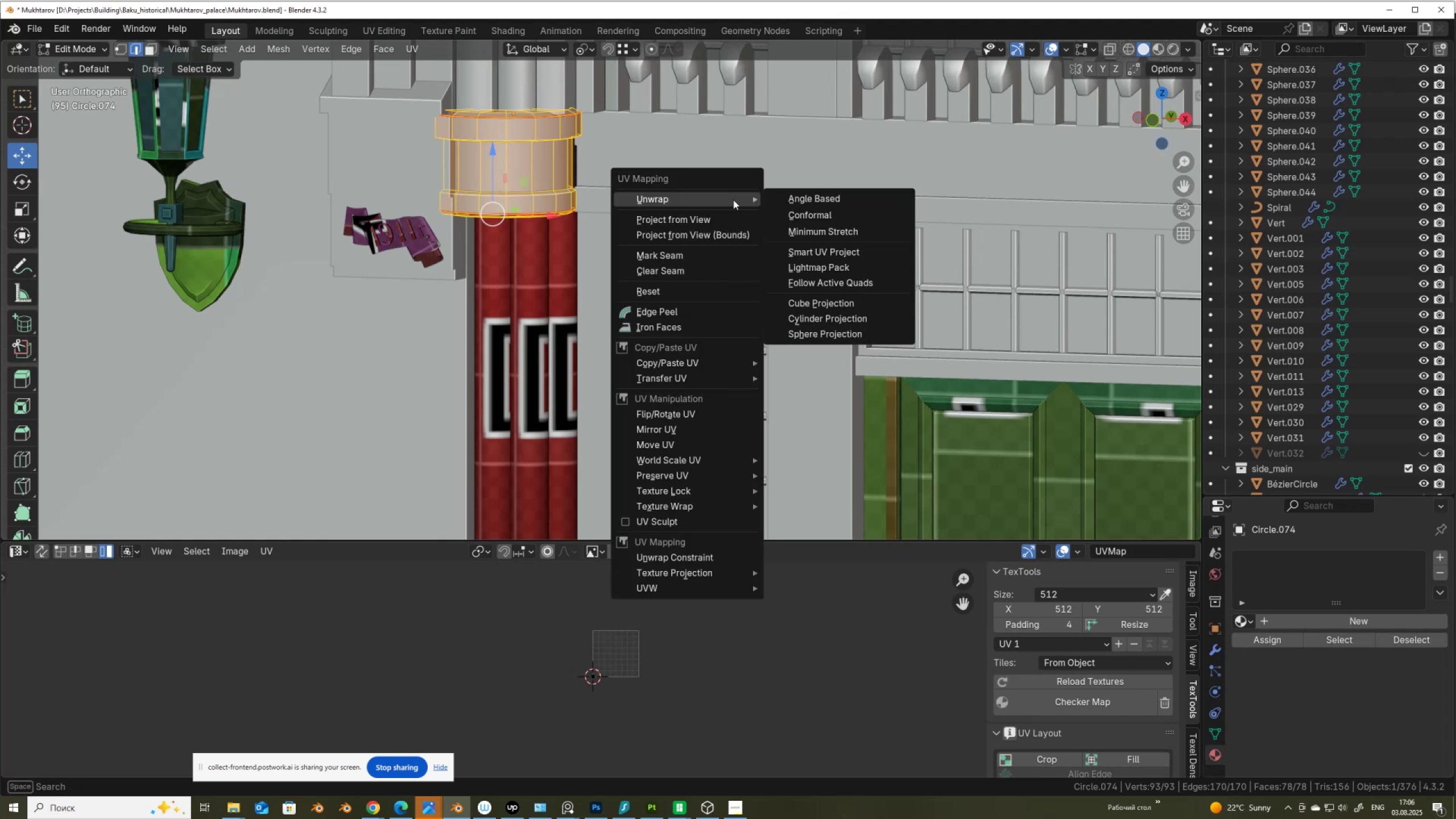 
scroll: coordinate [669, 280], scroll_direction: down, amount: 3.0
 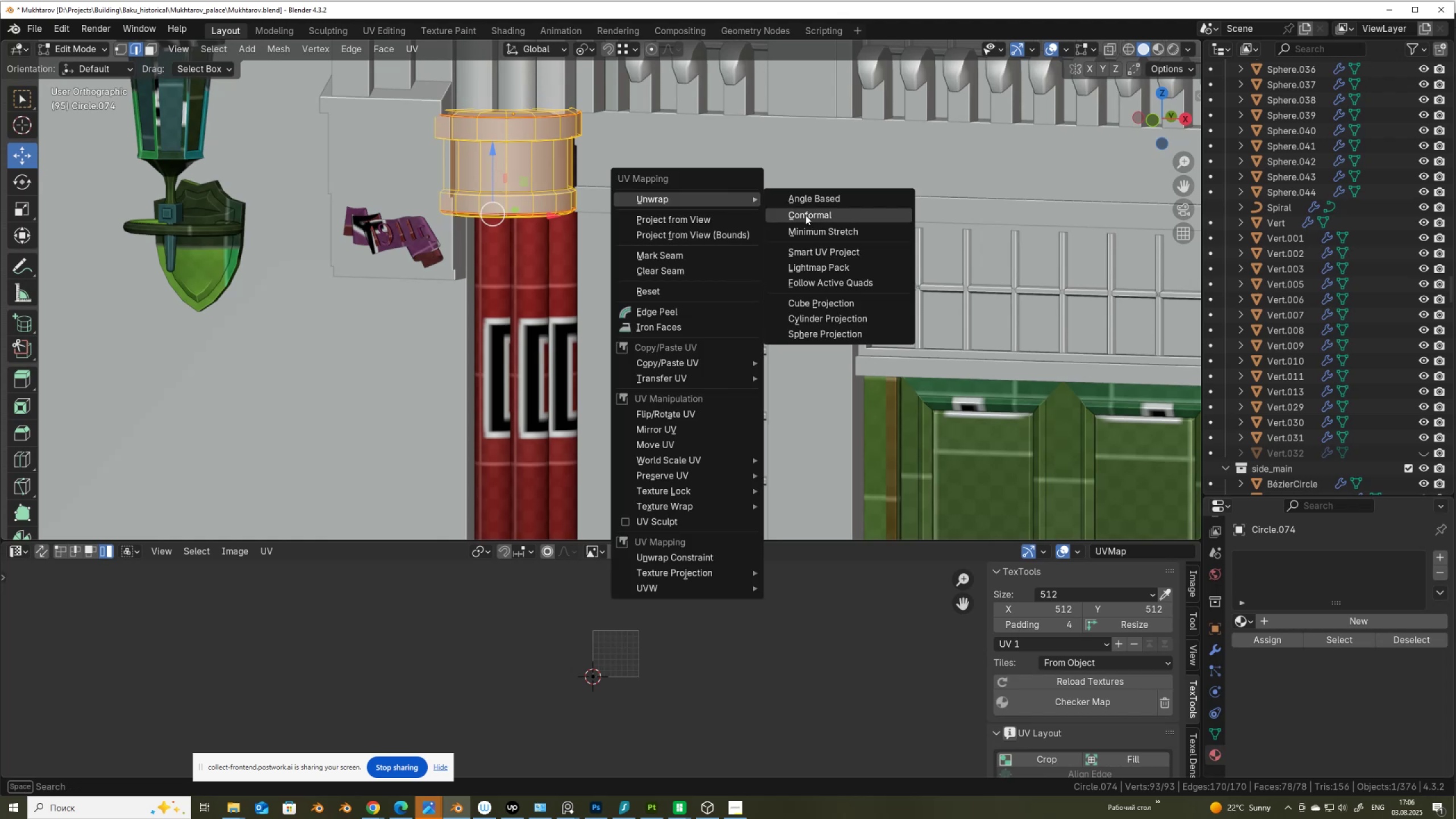 
left_click([805, 215])
 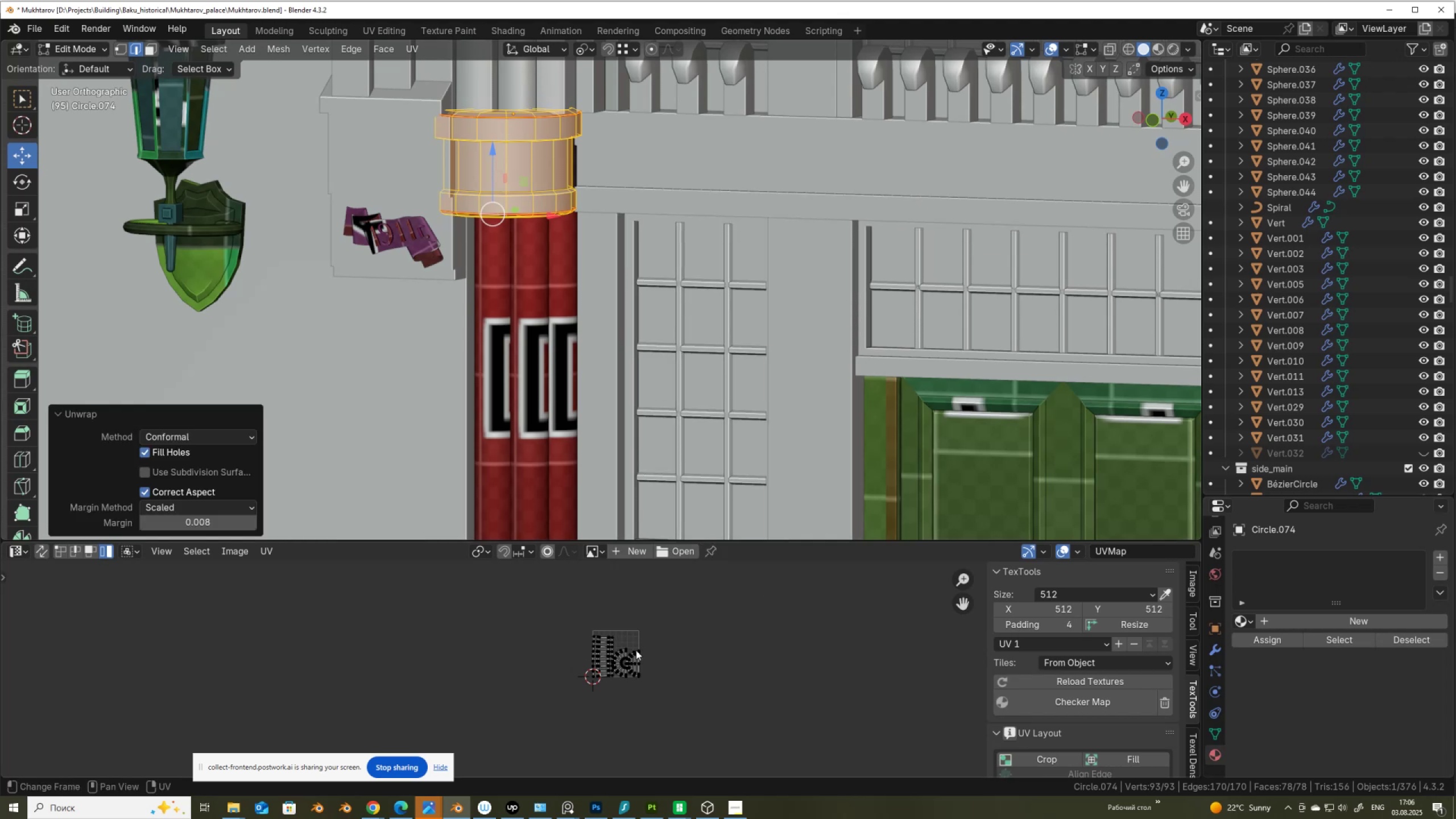 
scroll: coordinate [577, 684], scroll_direction: up, amount: 6.0
 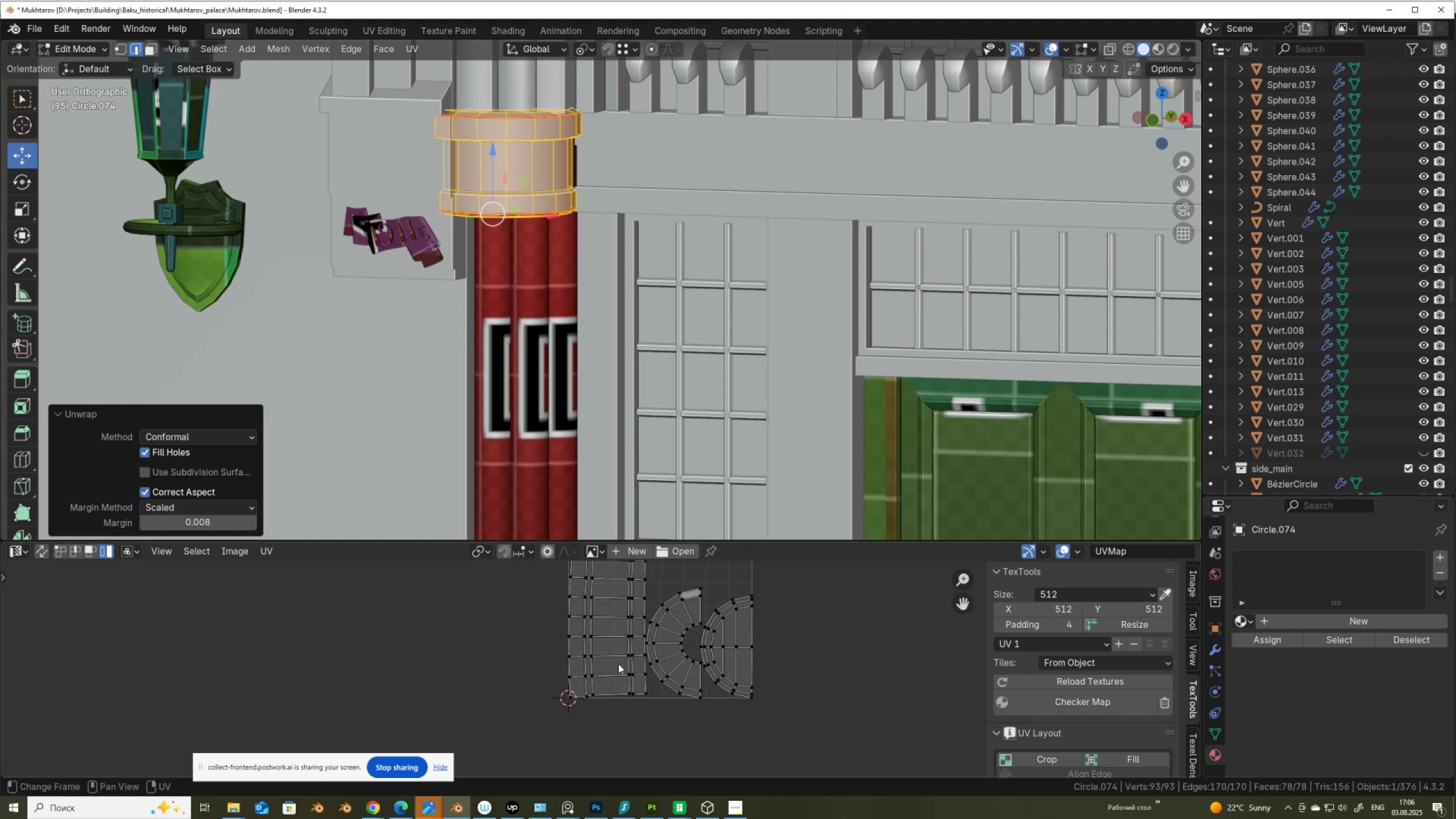 
left_click([618, 663])
 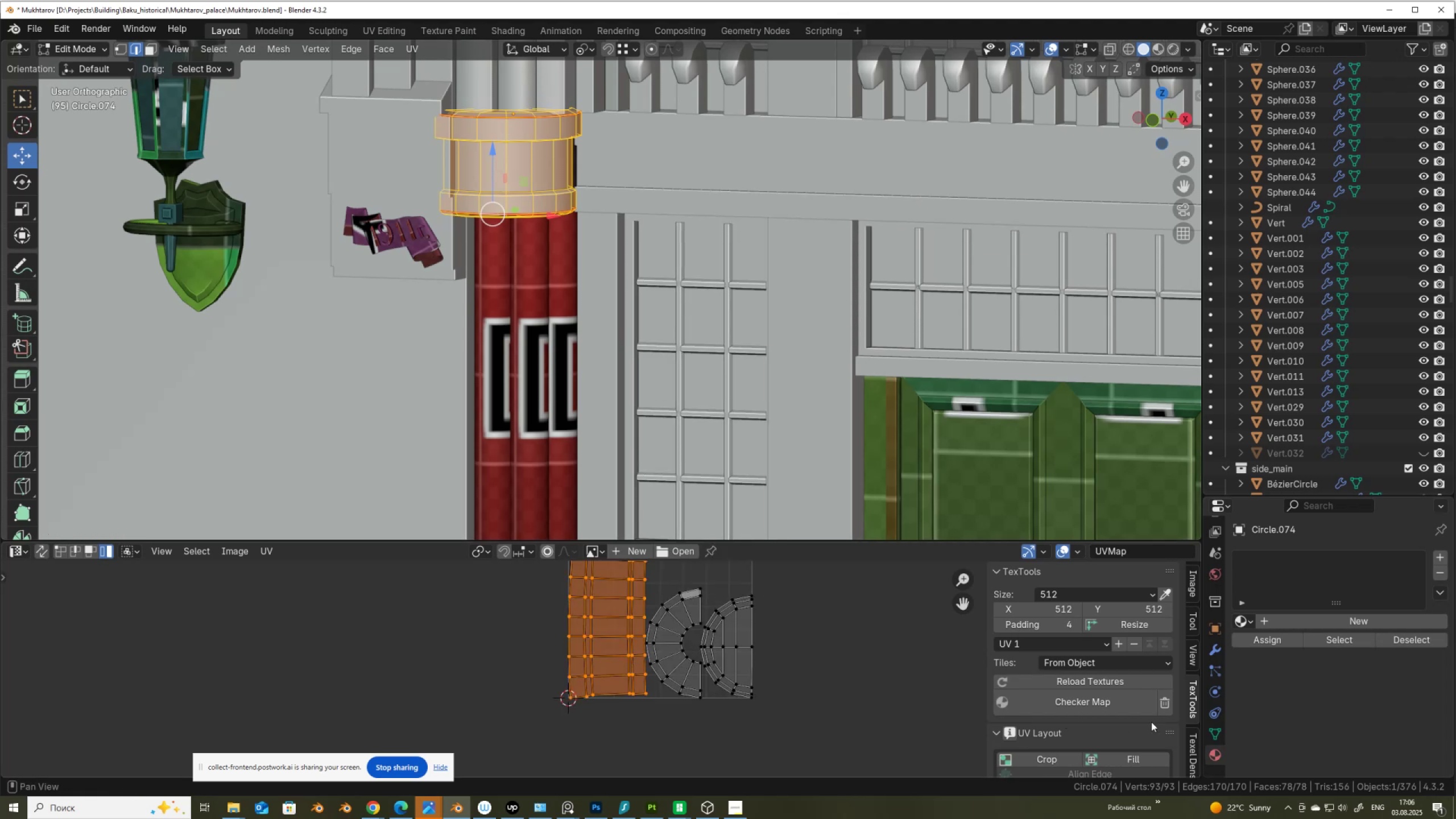 
scroll: coordinate [1143, 733], scroll_direction: down, amount: 7.0
 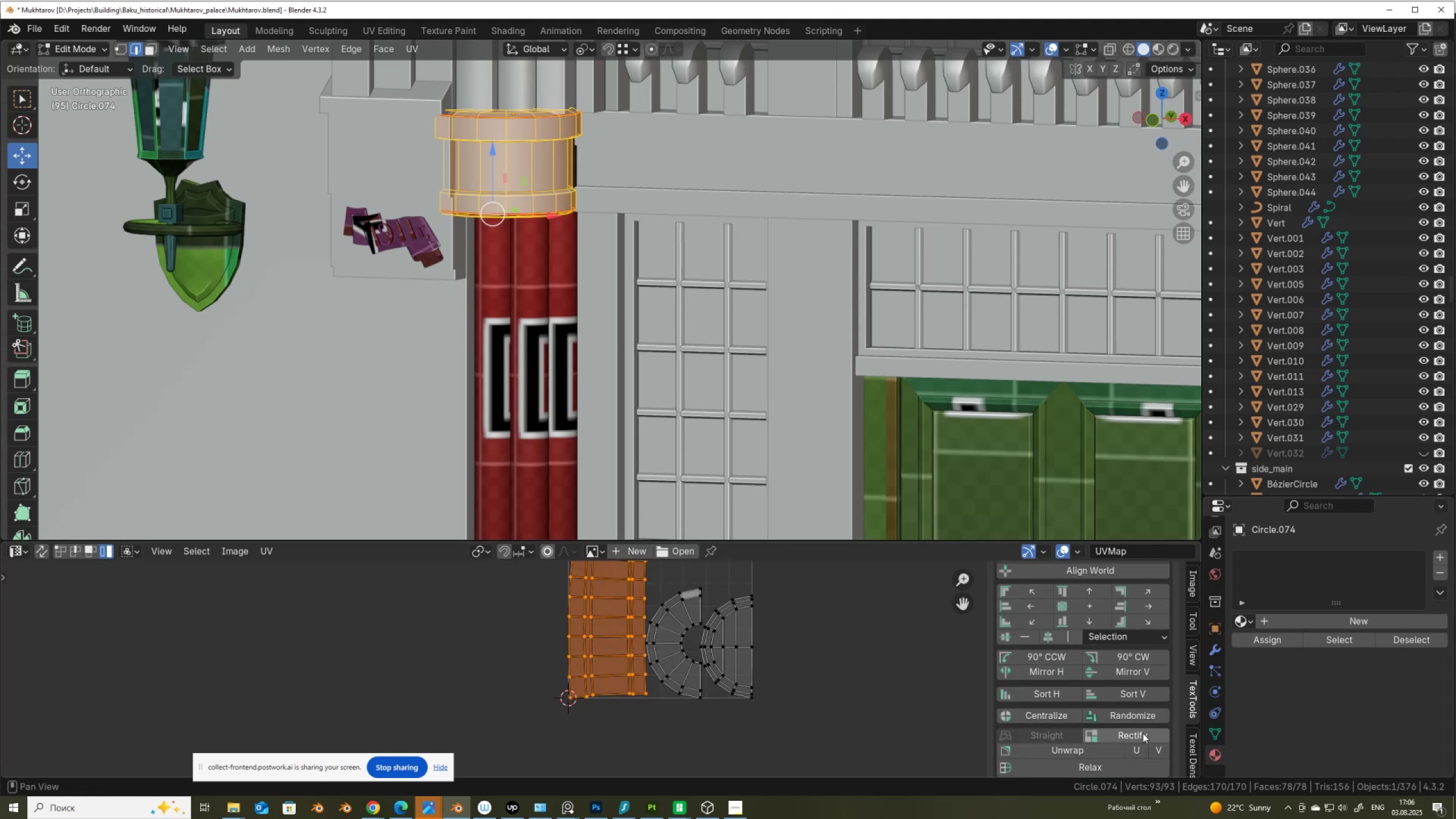 
left_click([1143, 733])
 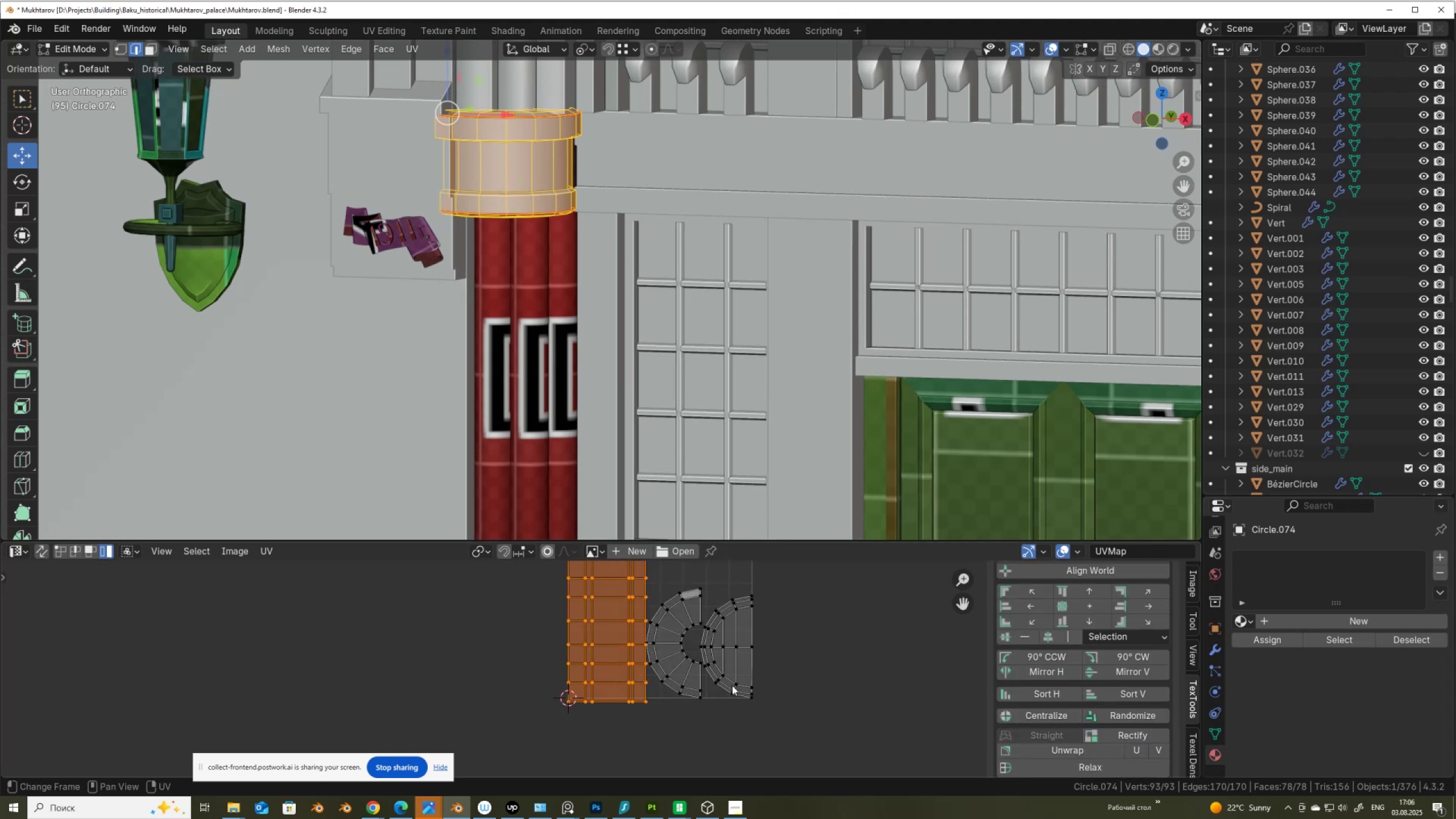 
type(as)
 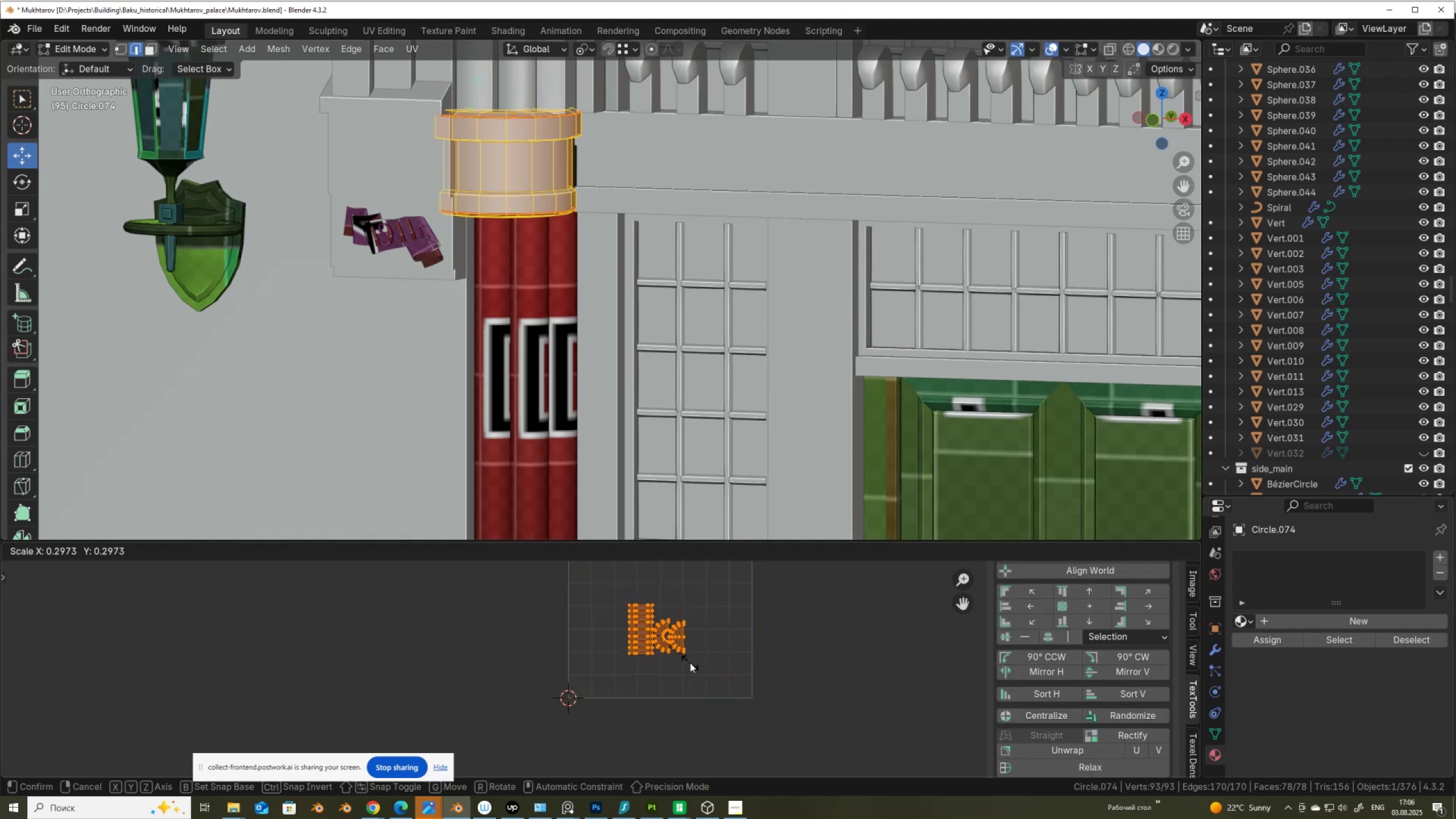 
left_click([690, 663])
 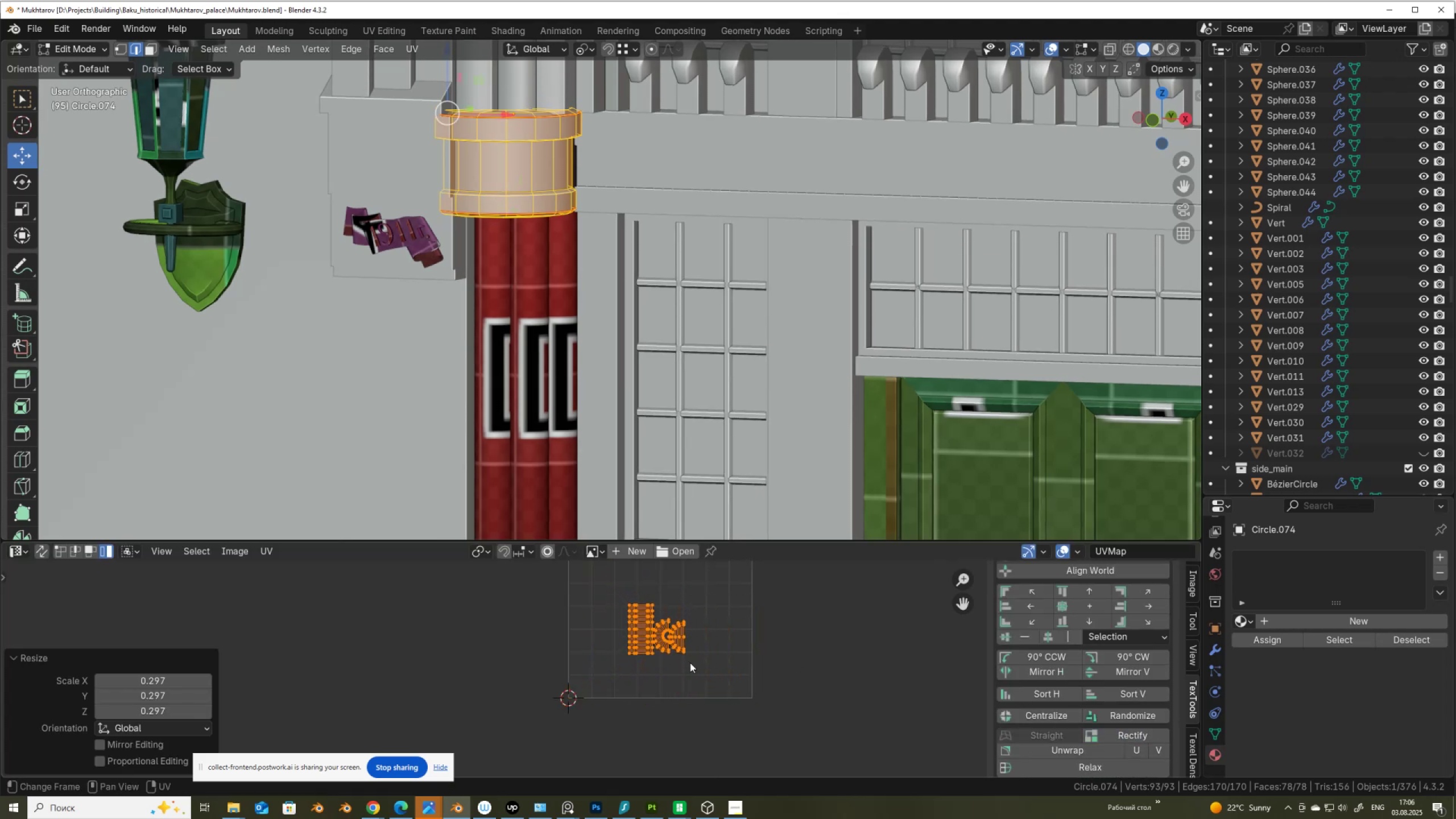 
scroll: coordinate [690, 662], scroll_direction: down, amount: 4.0
 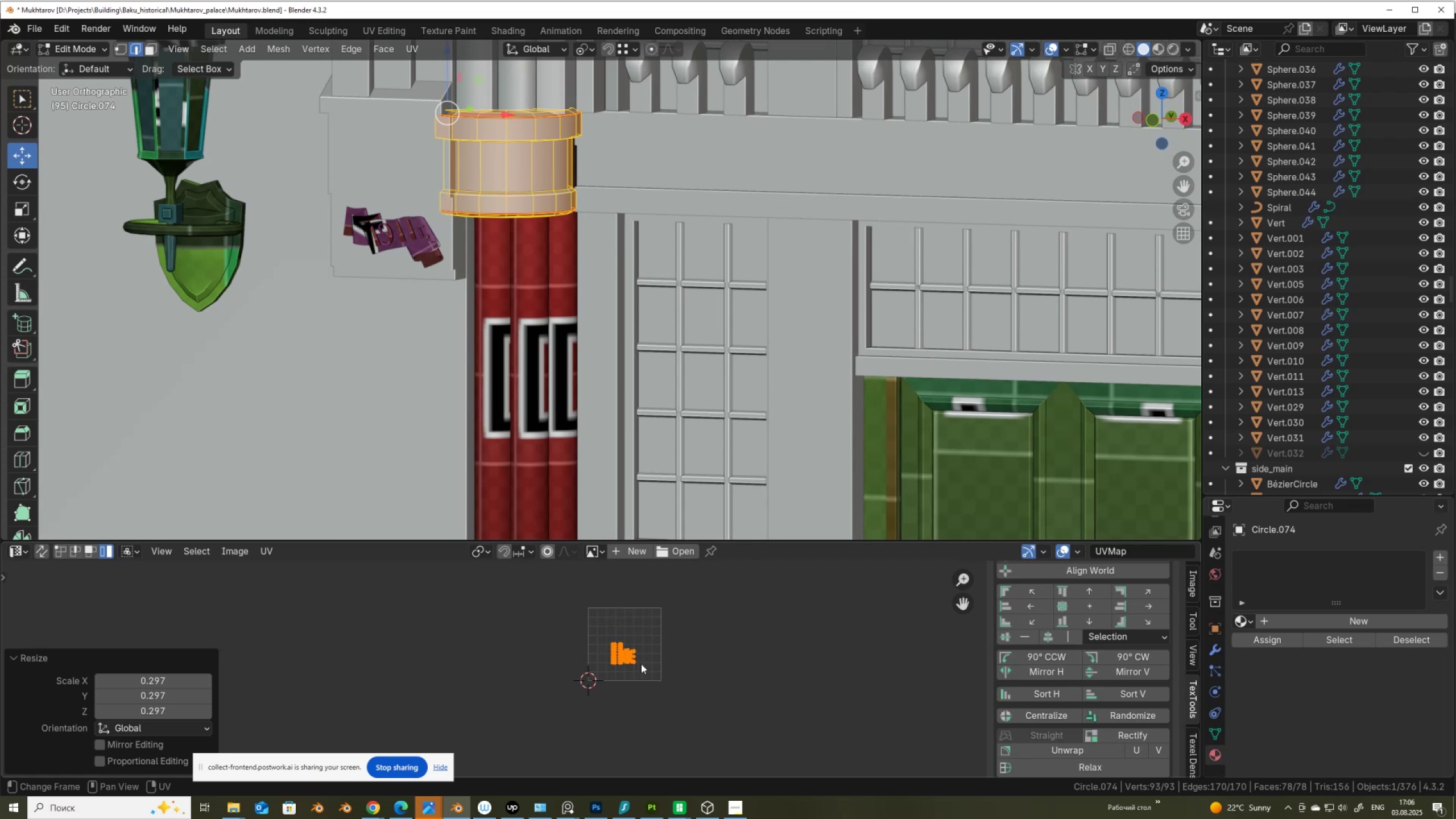 
key(G)
 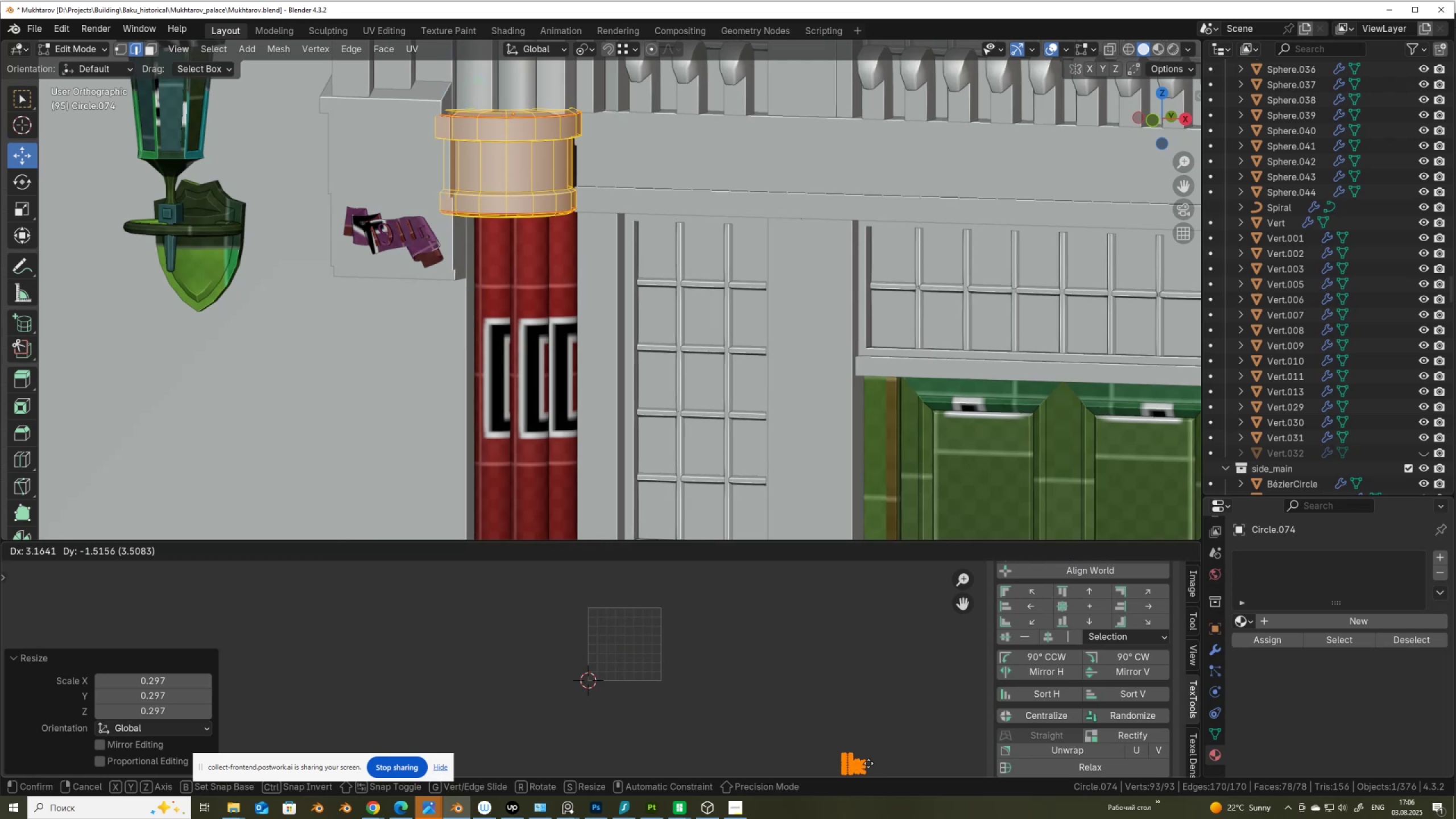 
left_click([868, 763])
 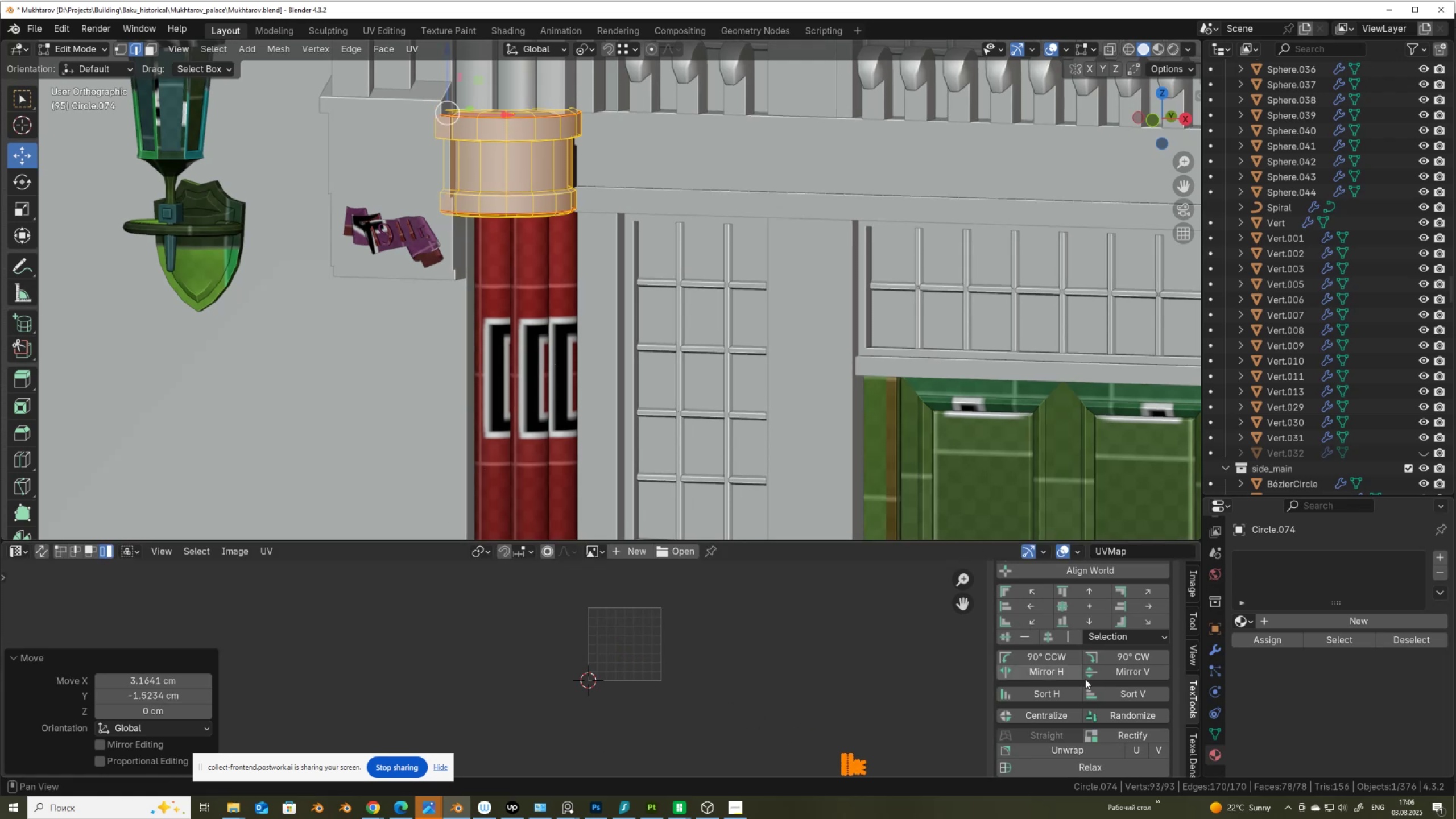 
scroll: coordinate [1080, 627], scroll_direction: up, amount: 4.0
 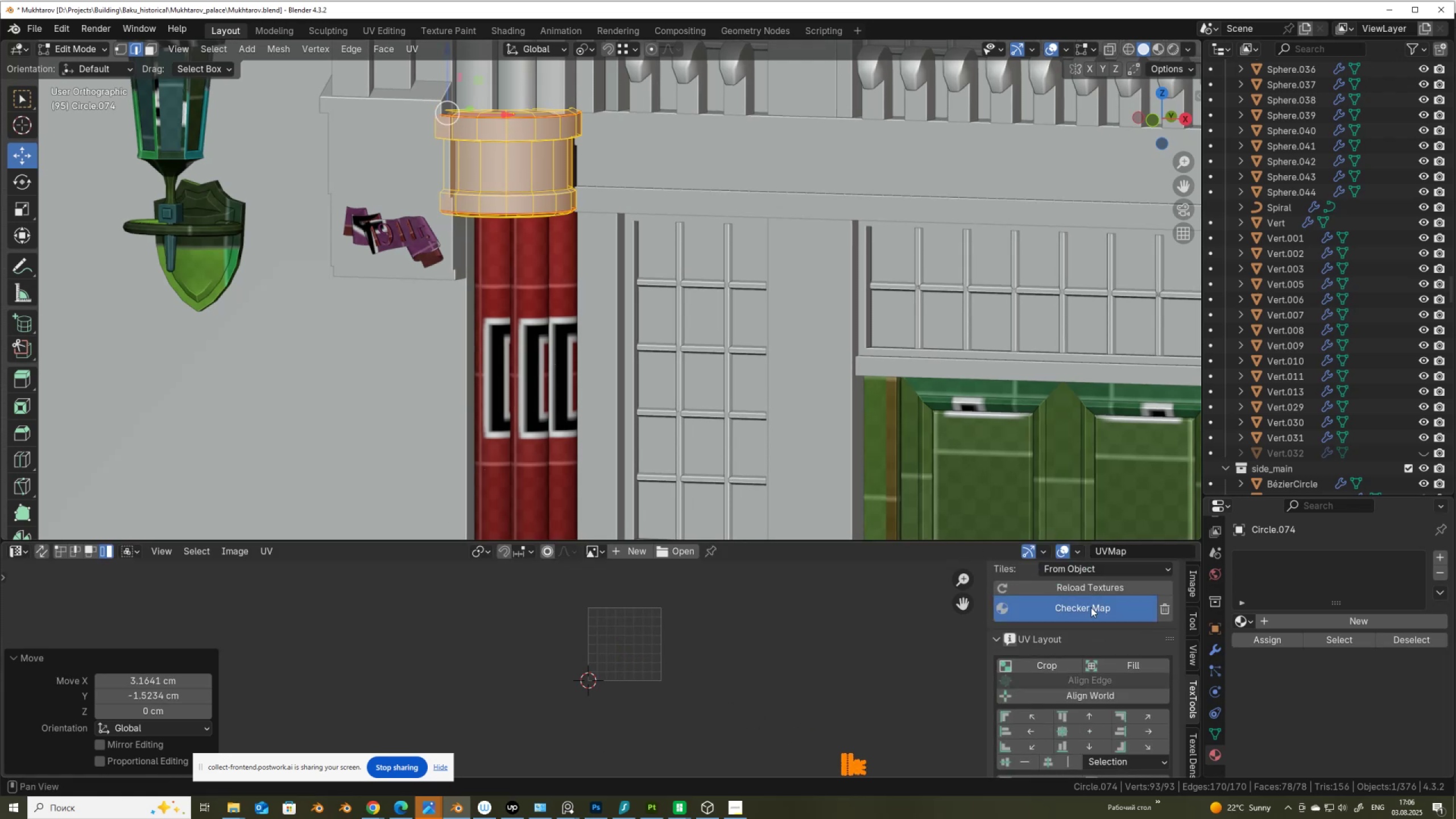 
double_click([1091, 607])
 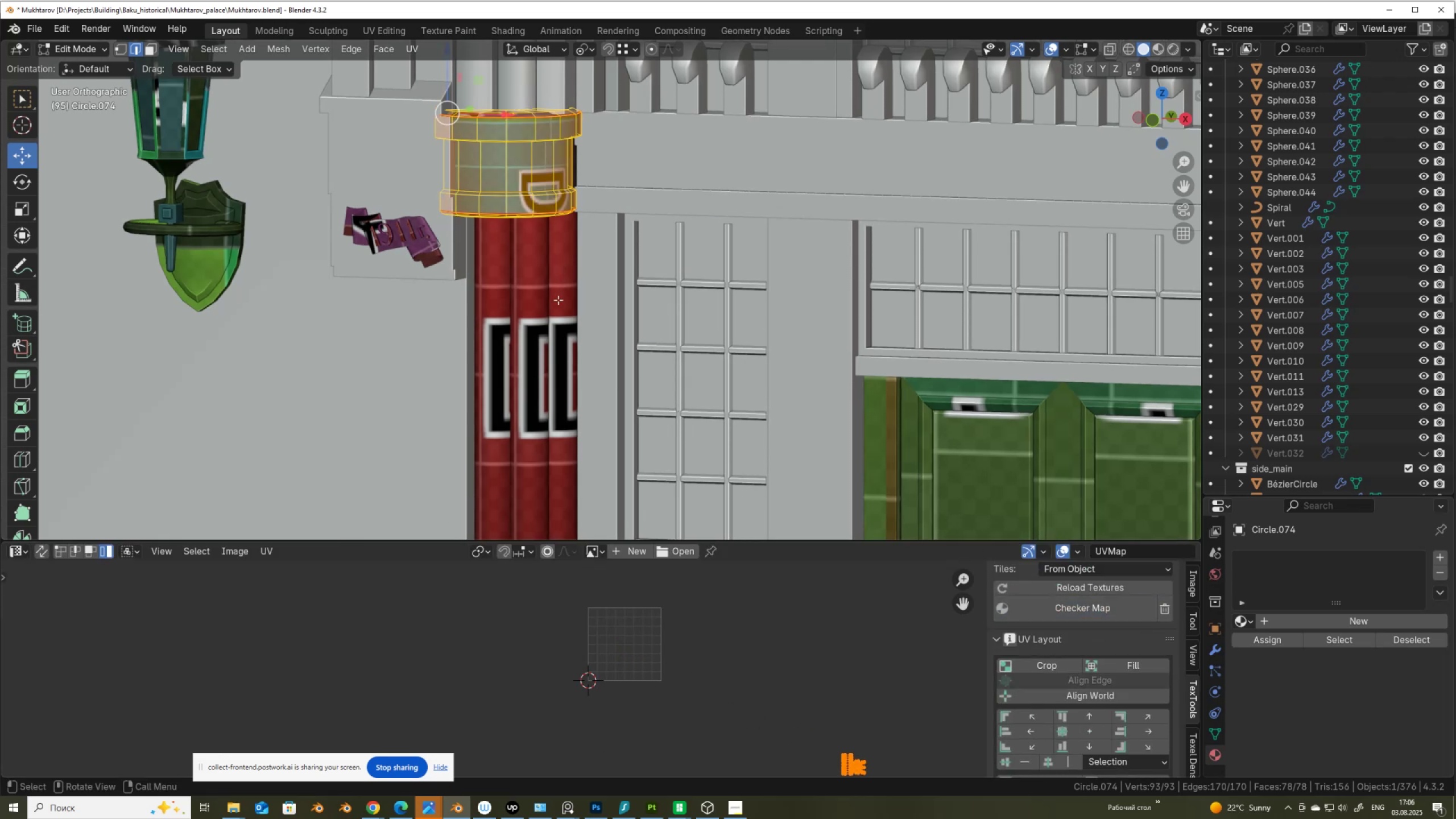 
key(Alt+AltLeft)
 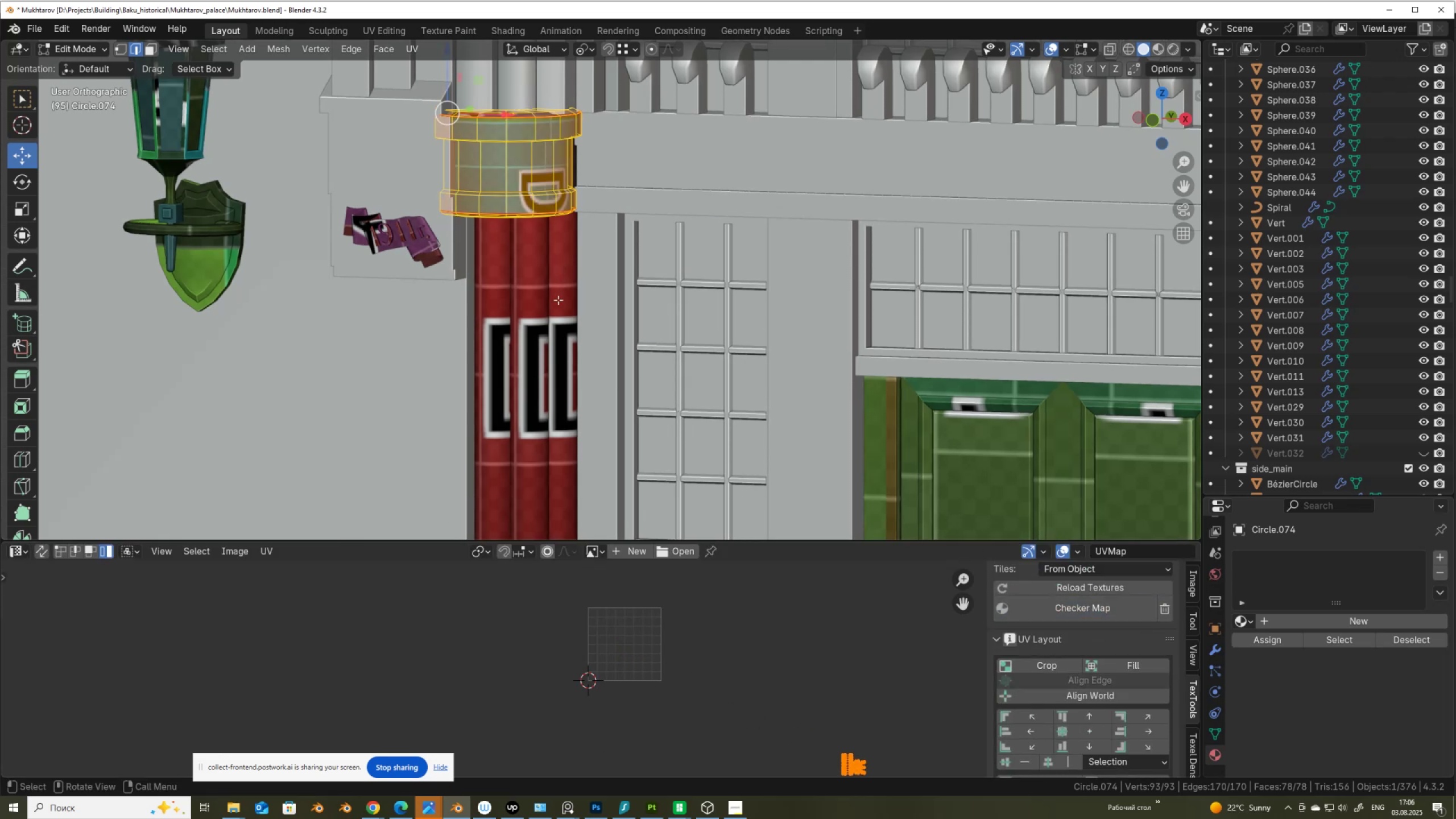 
key(Alt+Z)
 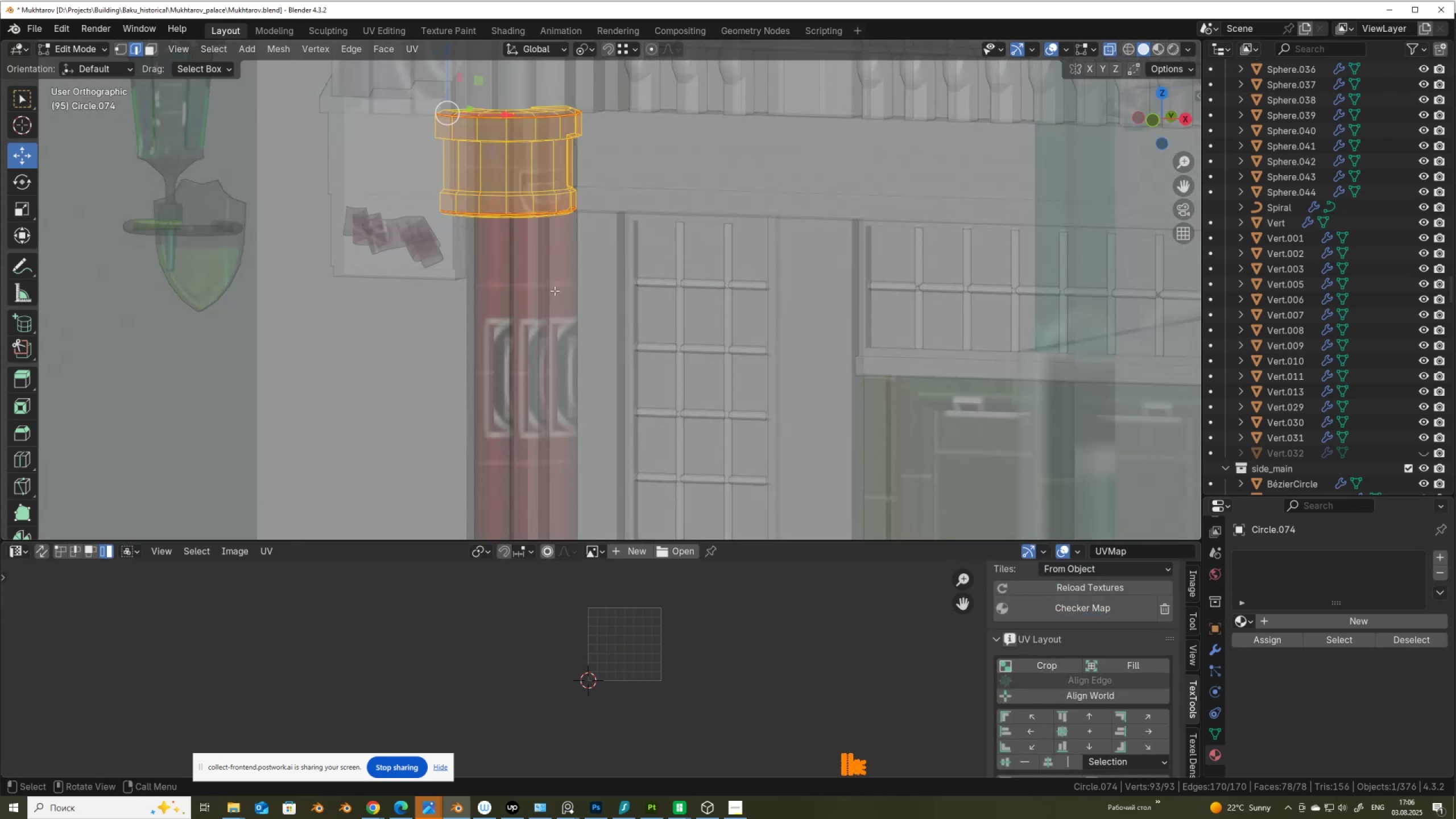 
scroll: coordinate [551, 275], scroll_direction: down, amount: 4.0
 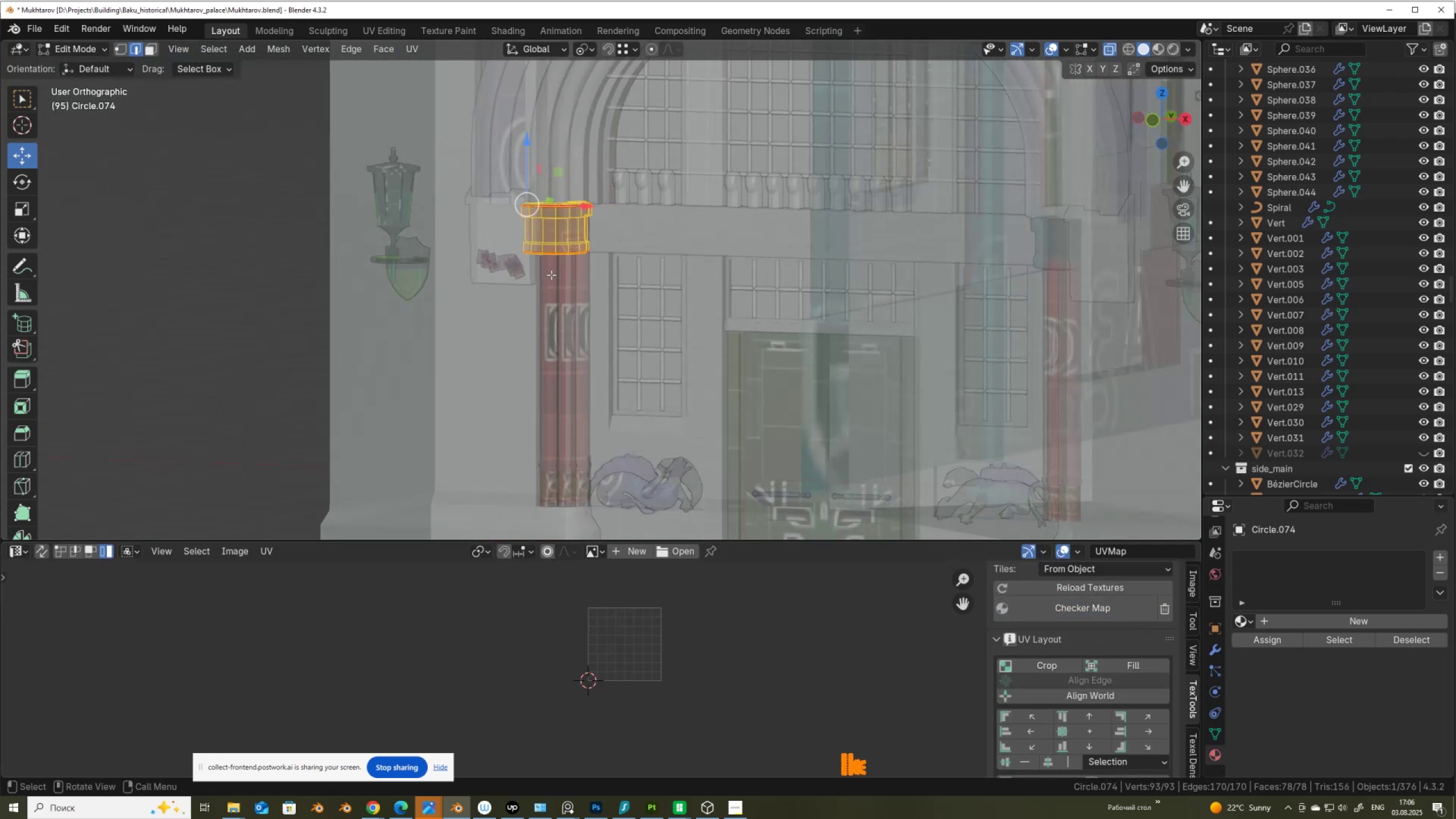 
key(Tab)
 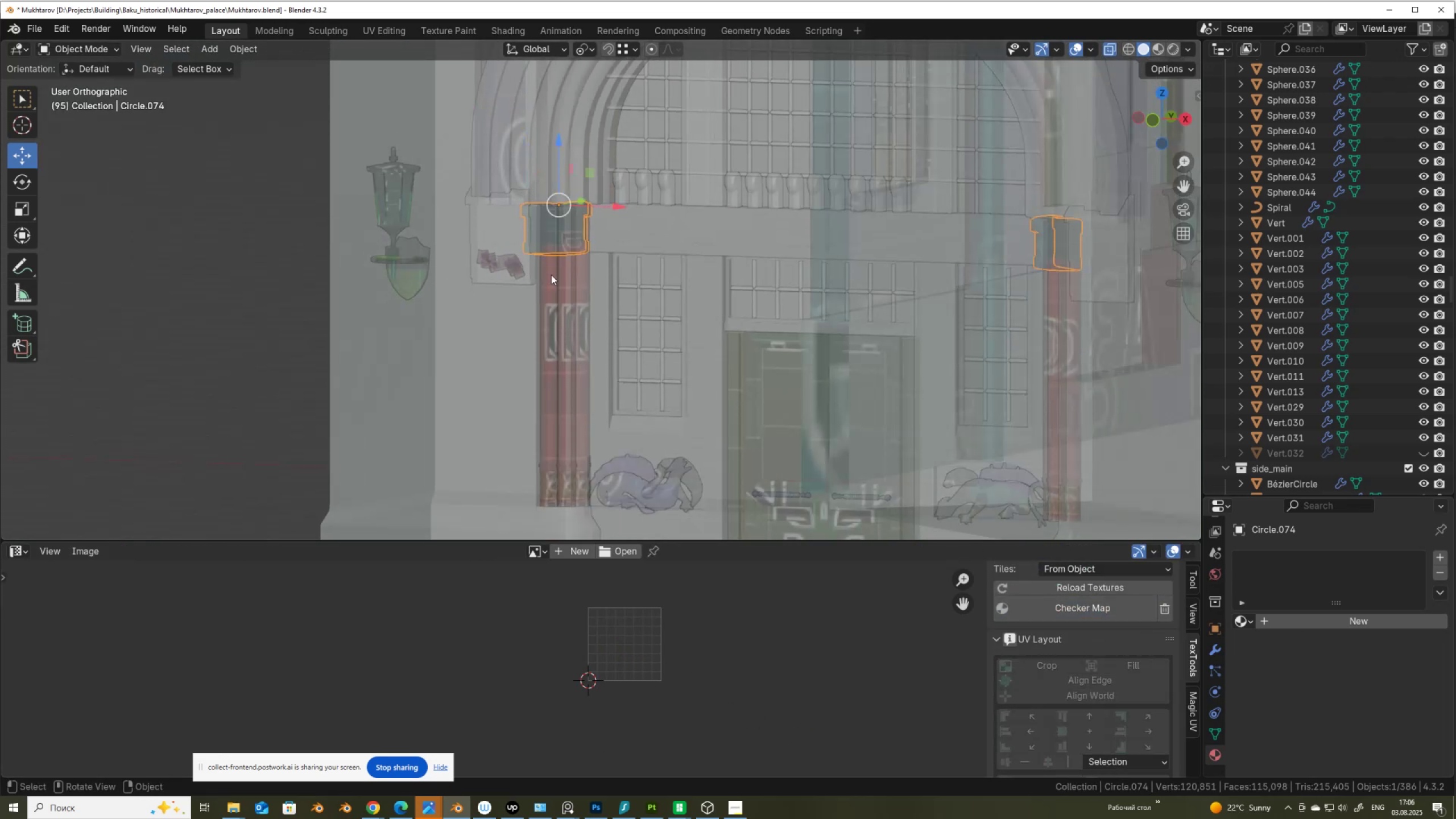 
key(Alt+AltLeft)
 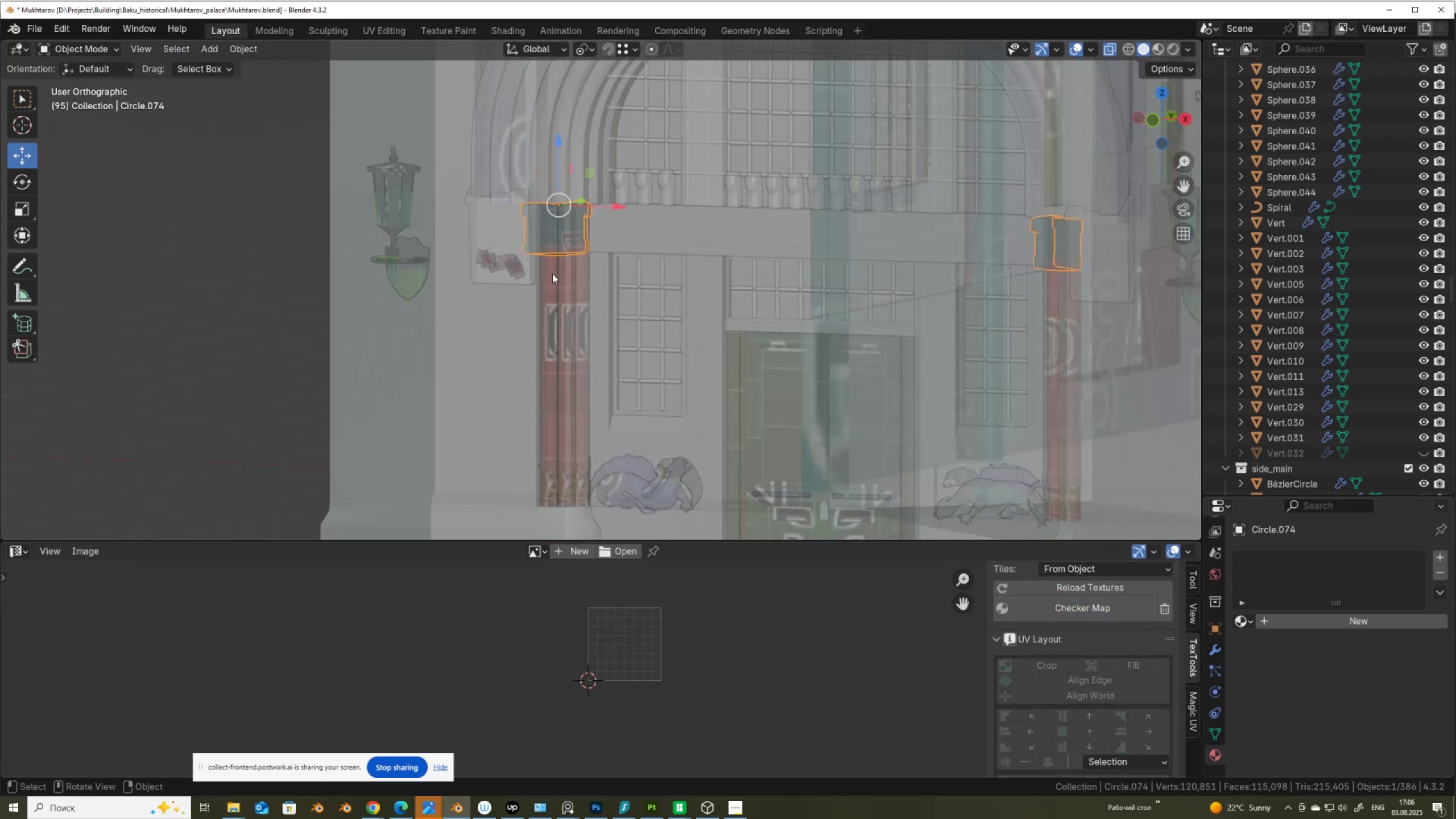 
key(Alt+Z)
 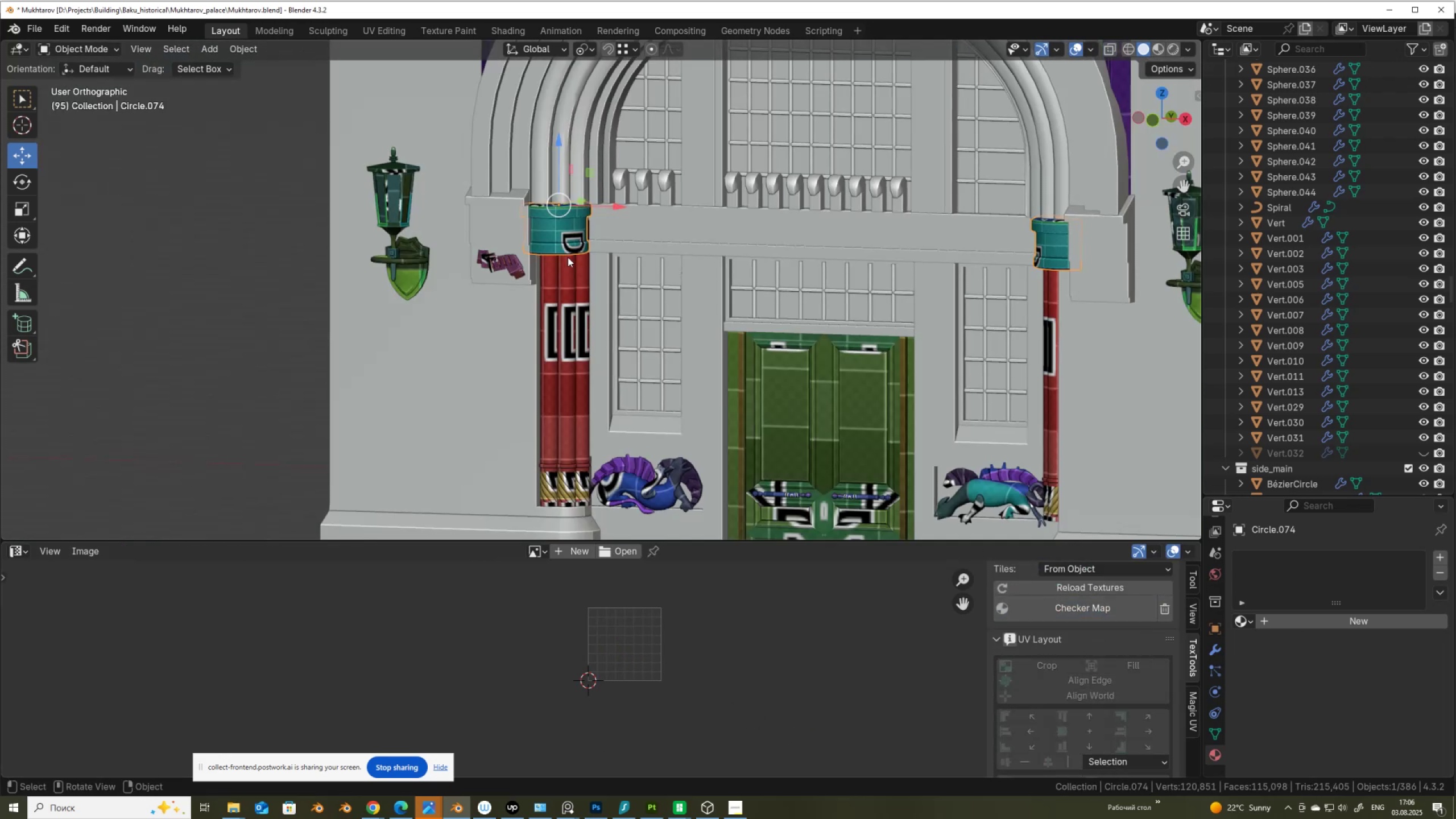 
scroll: coordinate [588, 266], scroll_direction: down, amount: 1.0
 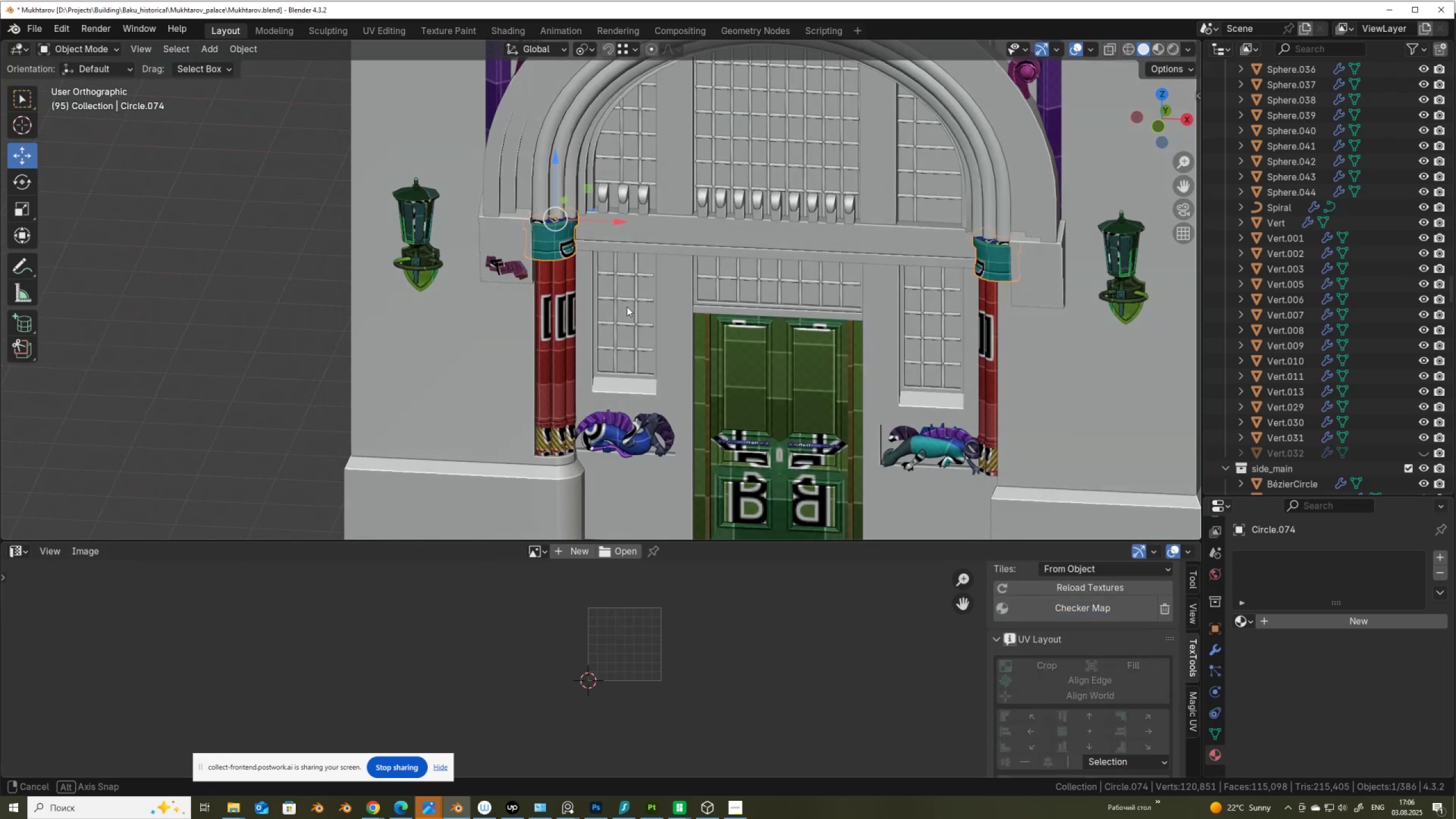 
hold_key(key=ShiftLeft, duration=0.69)
scroll: coordinate [585, 287], scroll_direction: up, amount: 6.0
 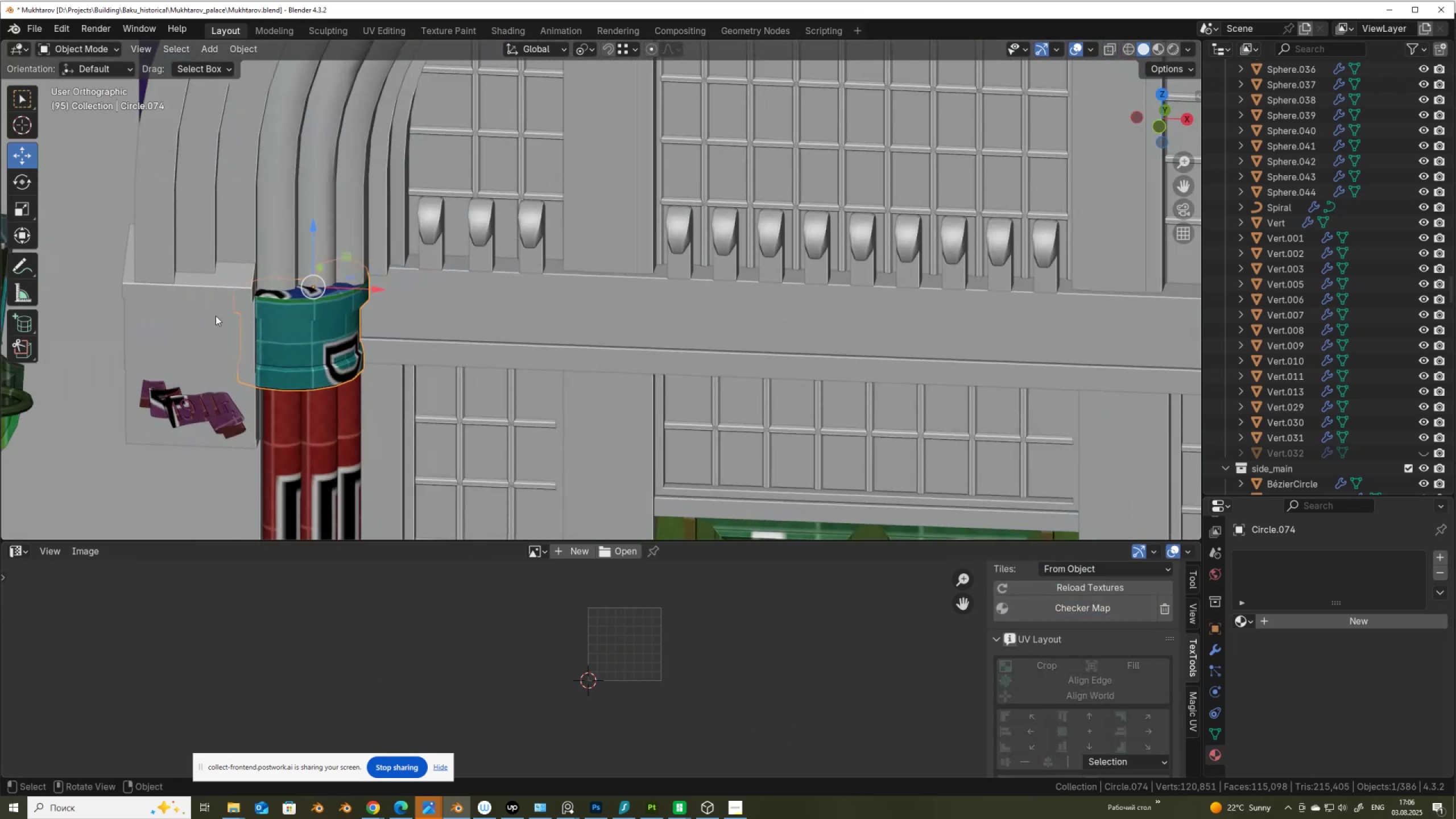 
left_click([189, 326])
 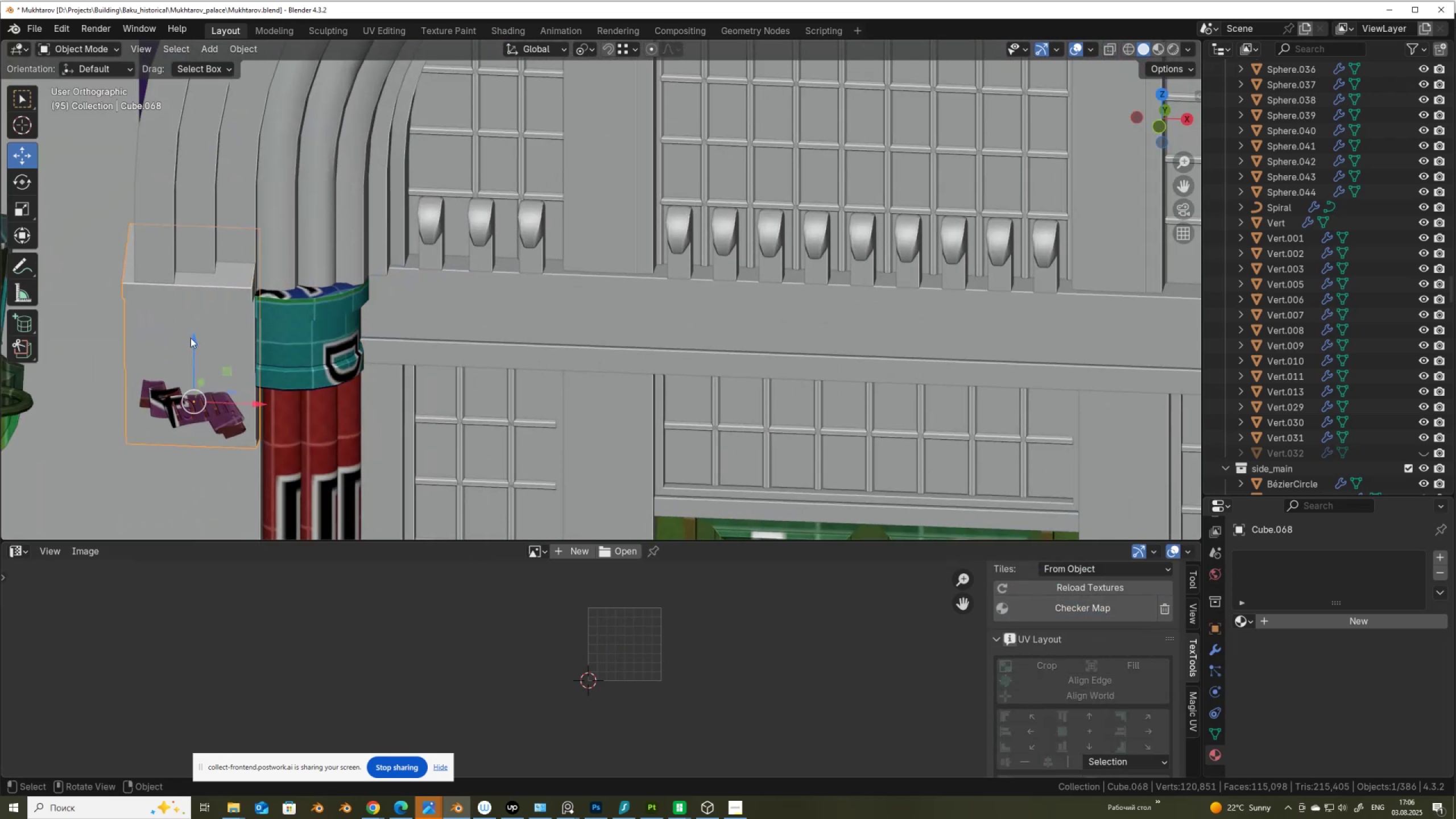 
scroll: coordinate [210, 354], scroll_direction: down, amount: 3.0
 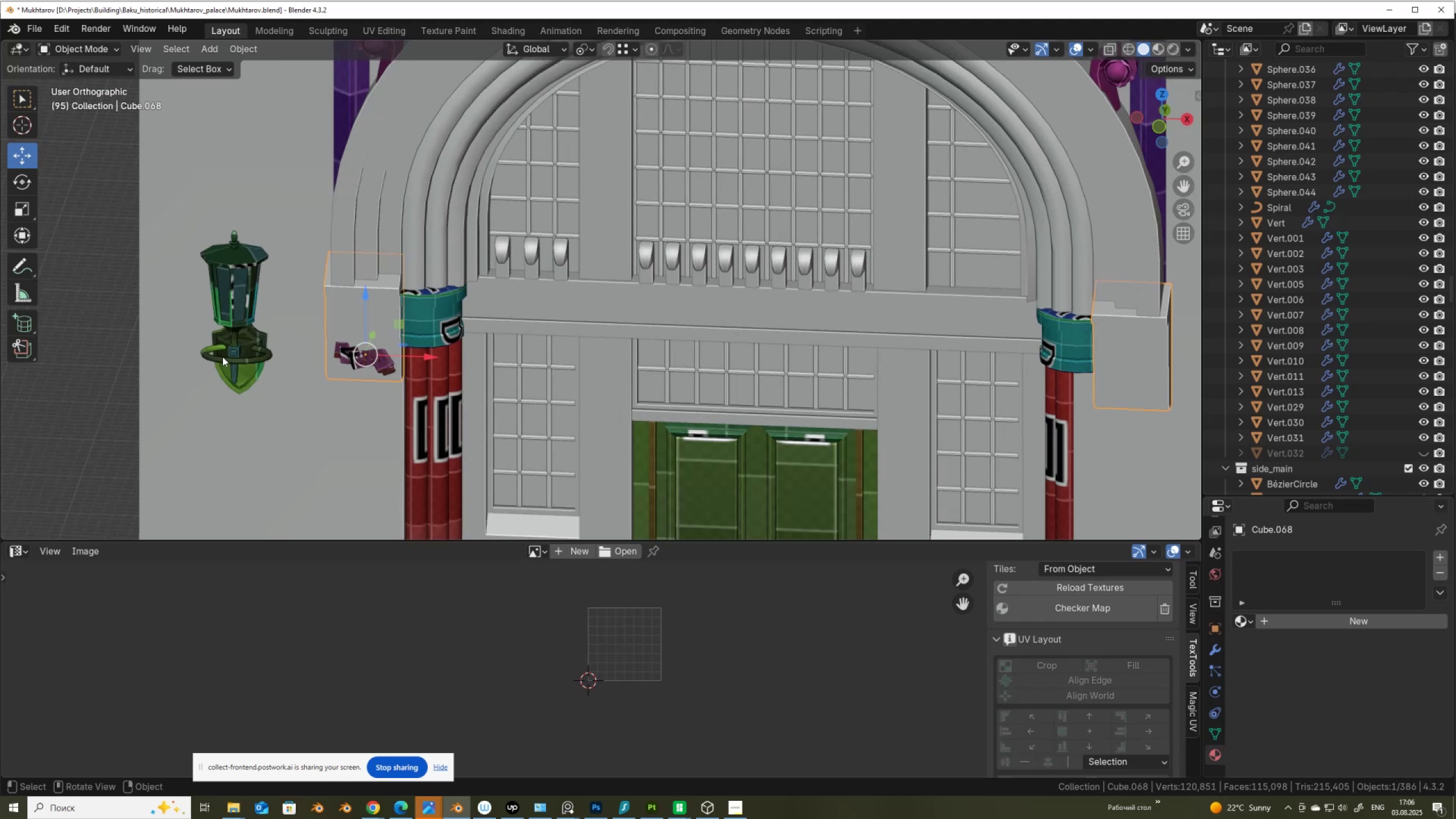 
key(Tab)
 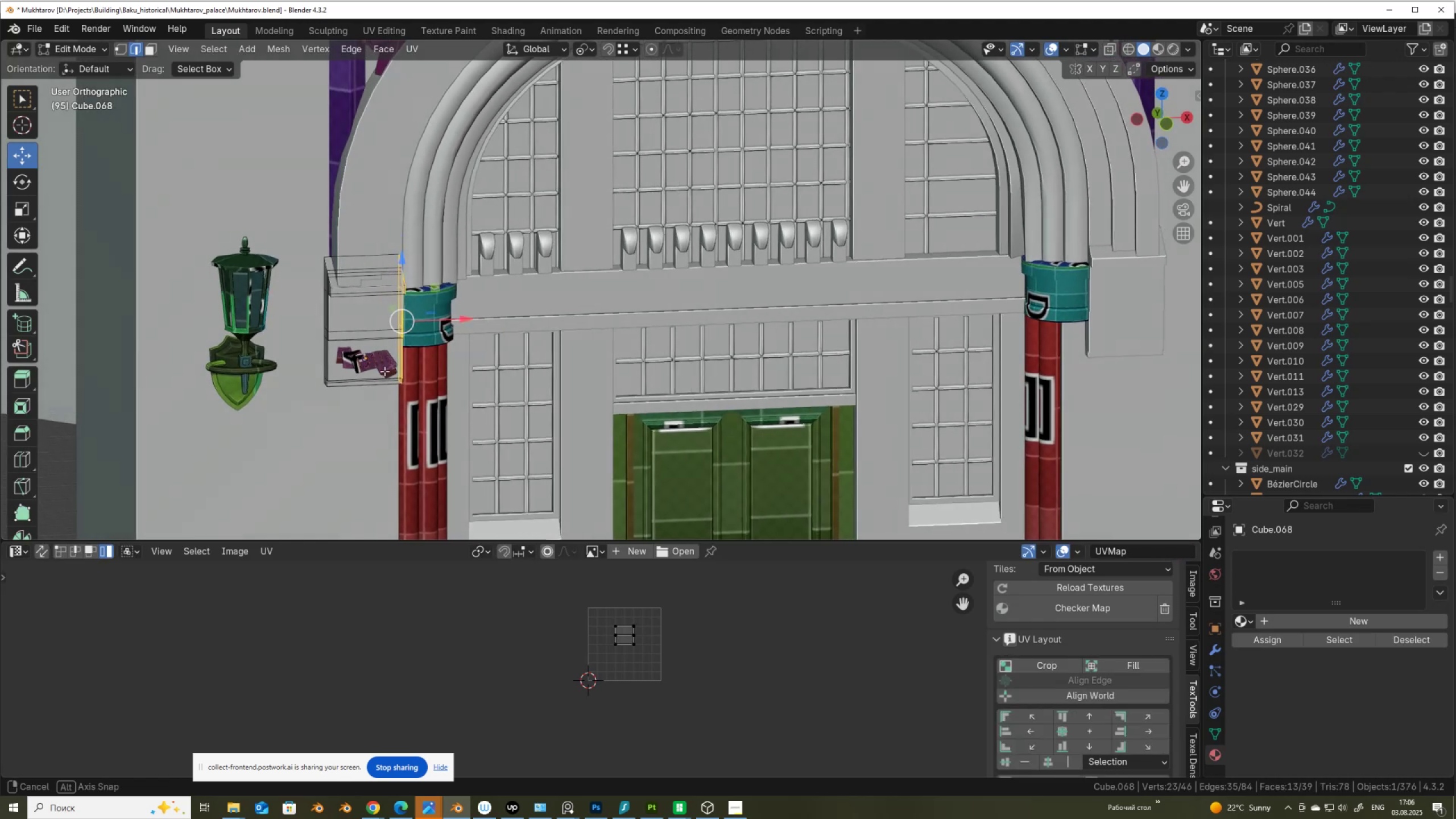 
scroll: coordinate [151, 367], scroll_direction: up, amount: 3.0
 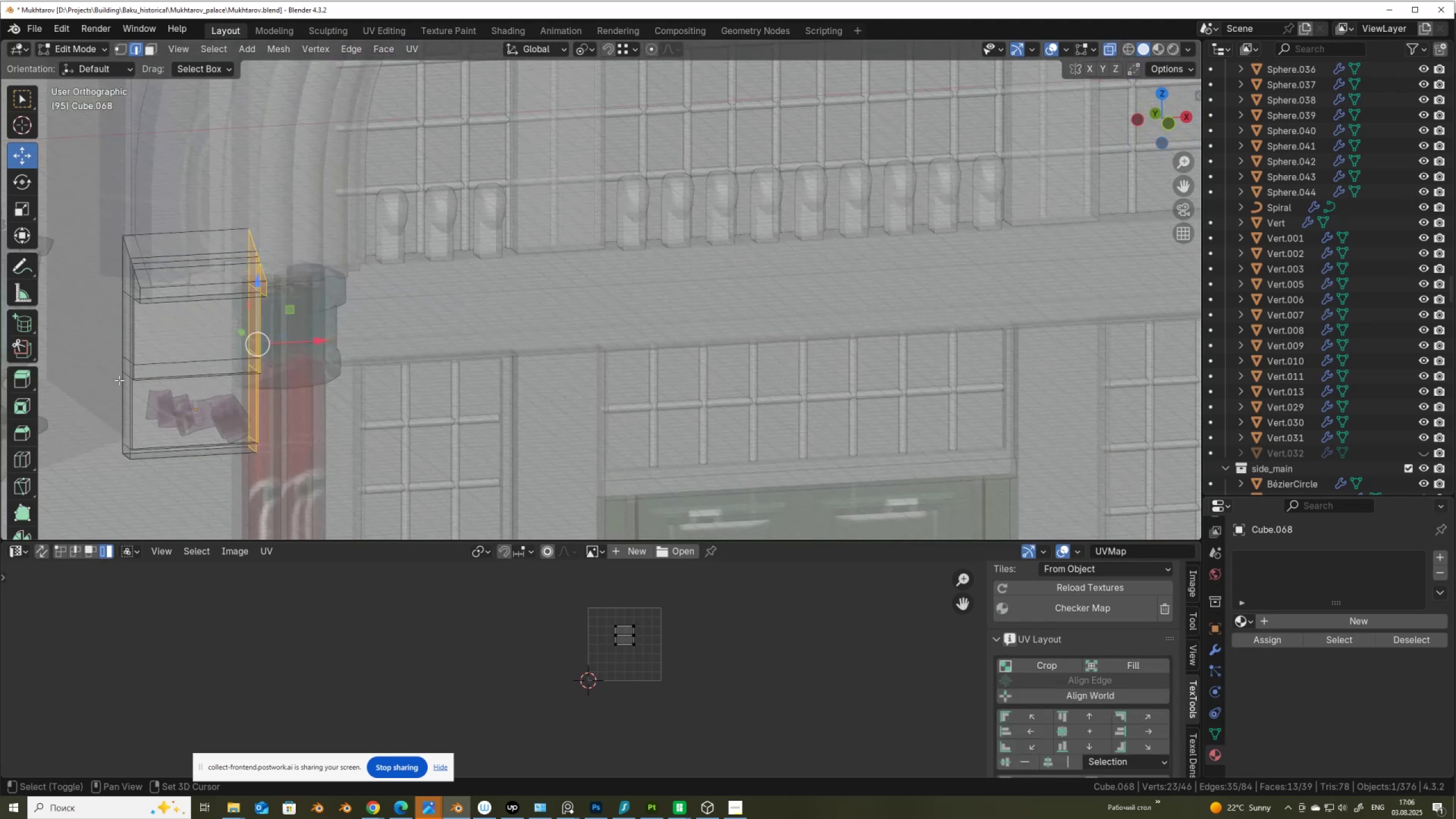 
key(Alt+Z)
 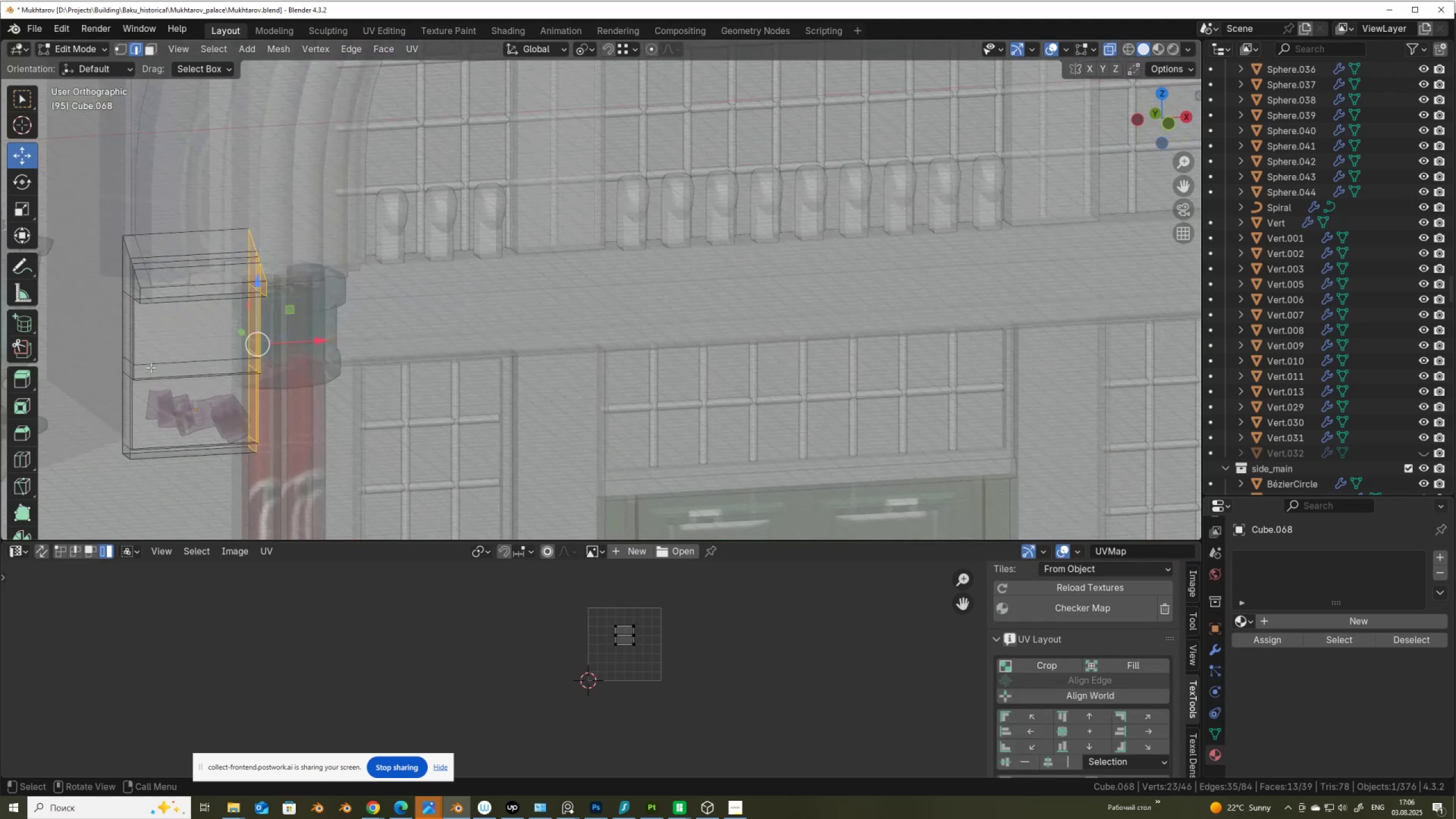 
key(Alt+AltLeft)
 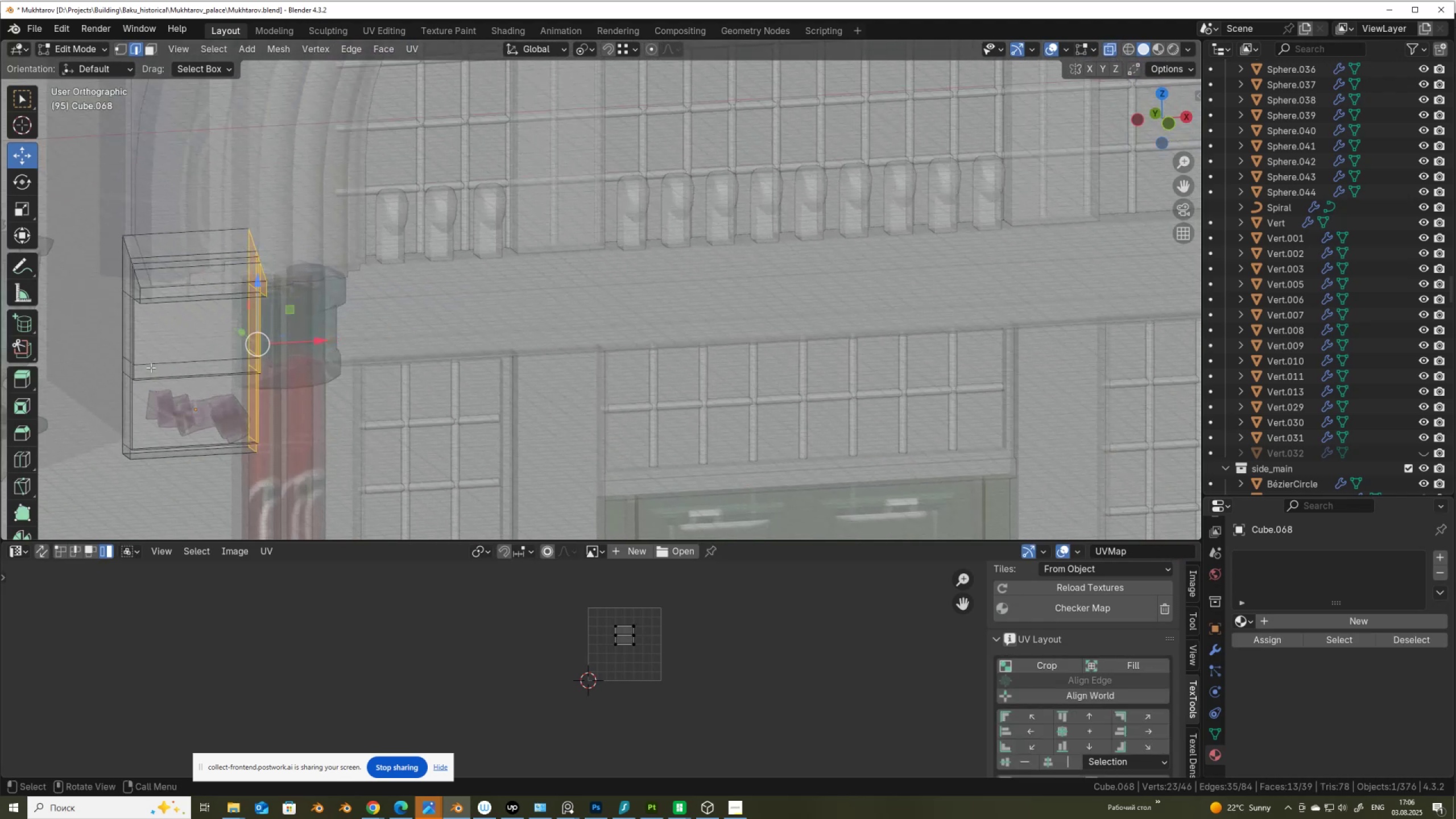 
hold_key(key=ShiftLeft, duration=0.42)
 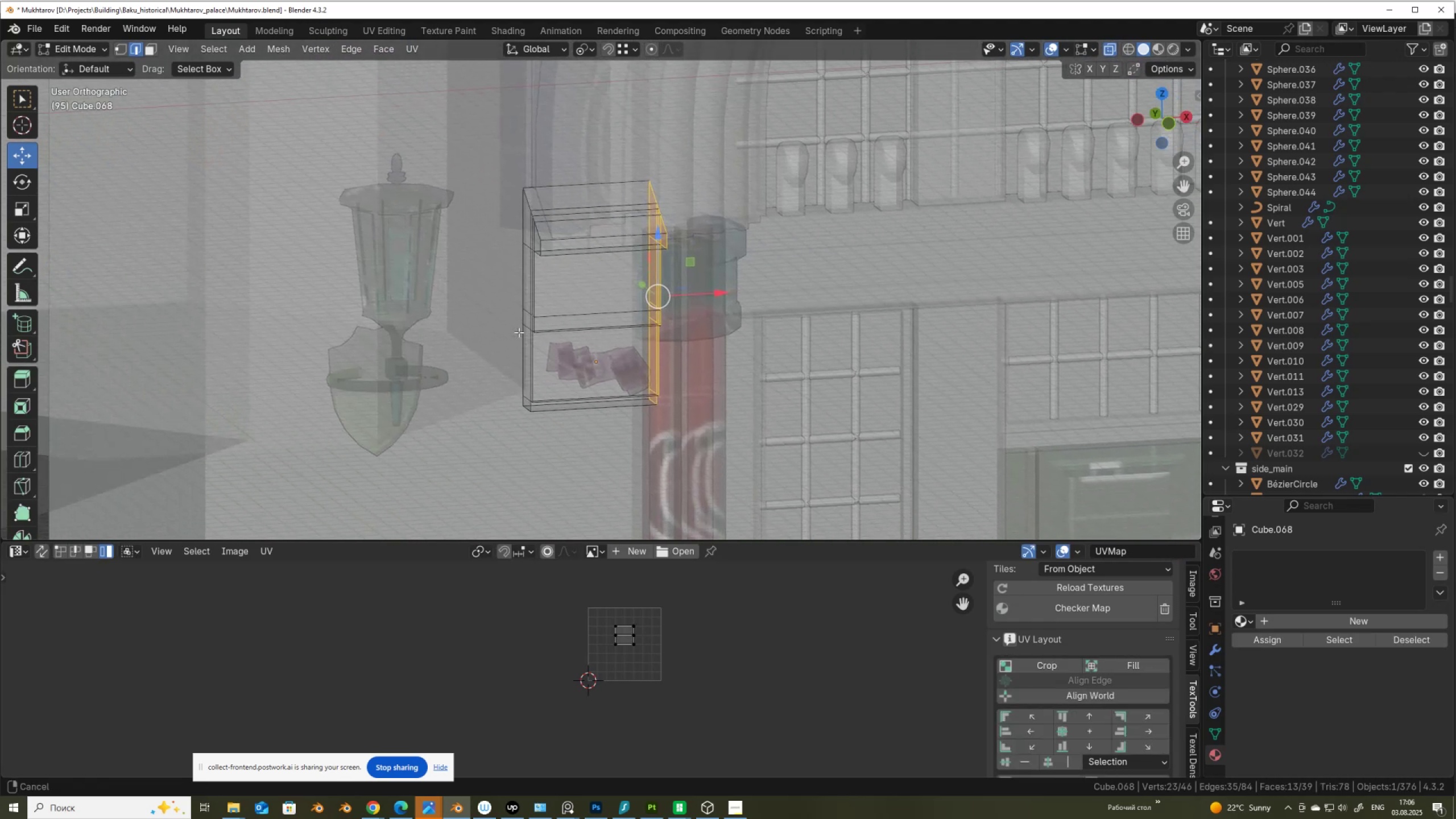 
scroll: coordinate [523, 345], scroll_direction: up, amount: 4.0
 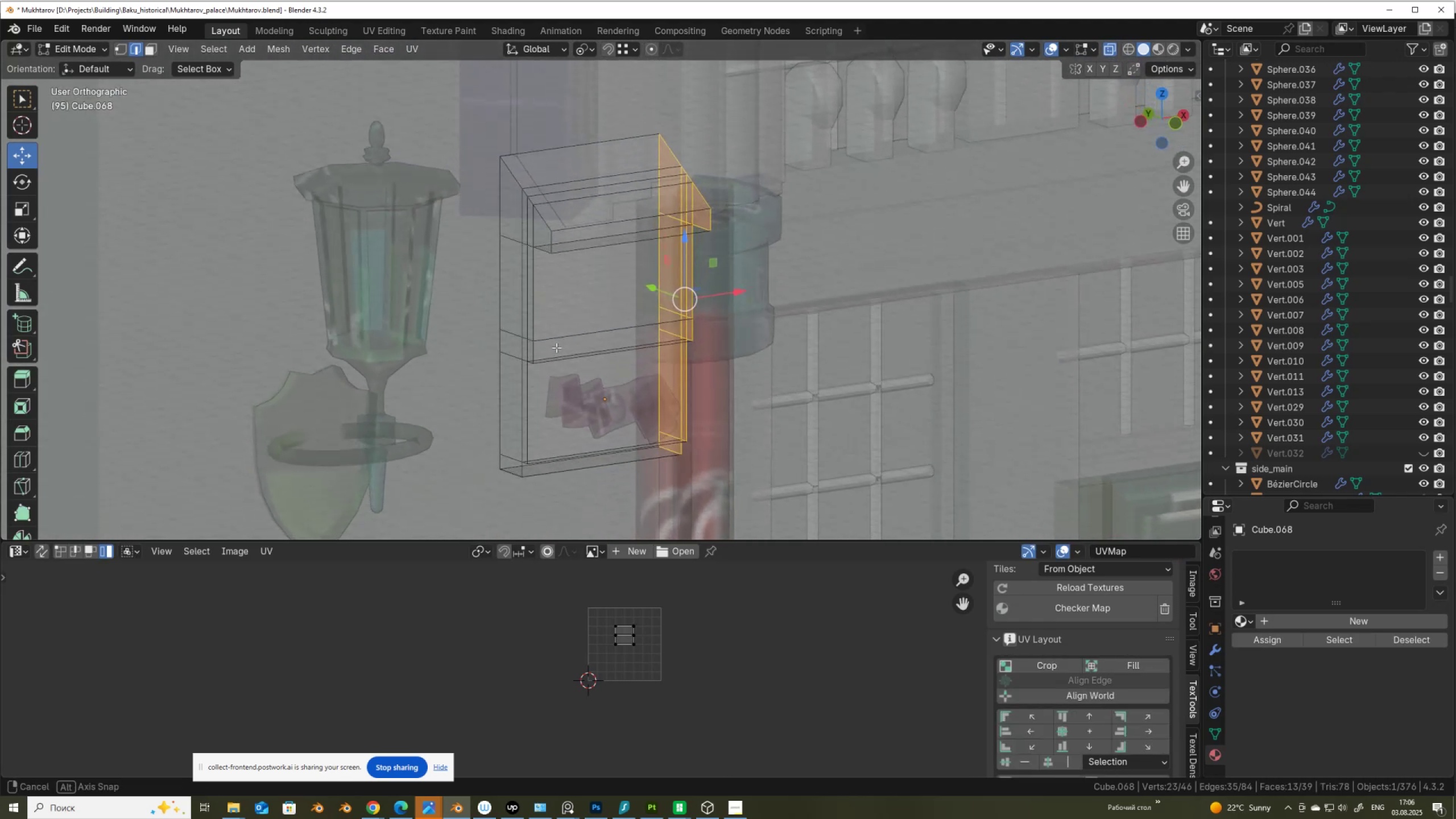 
key(2)
 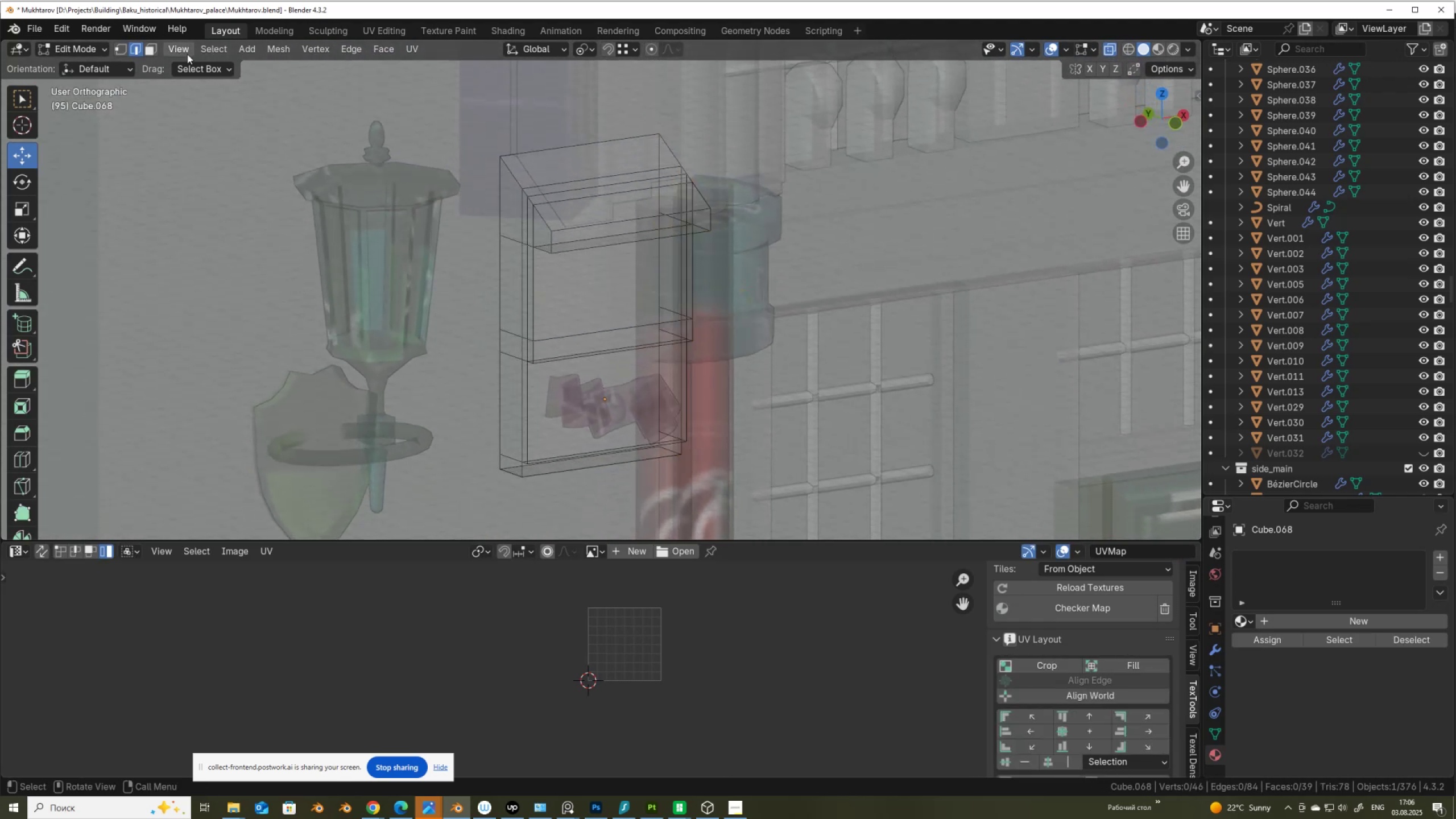 
left_click([210, 51])
 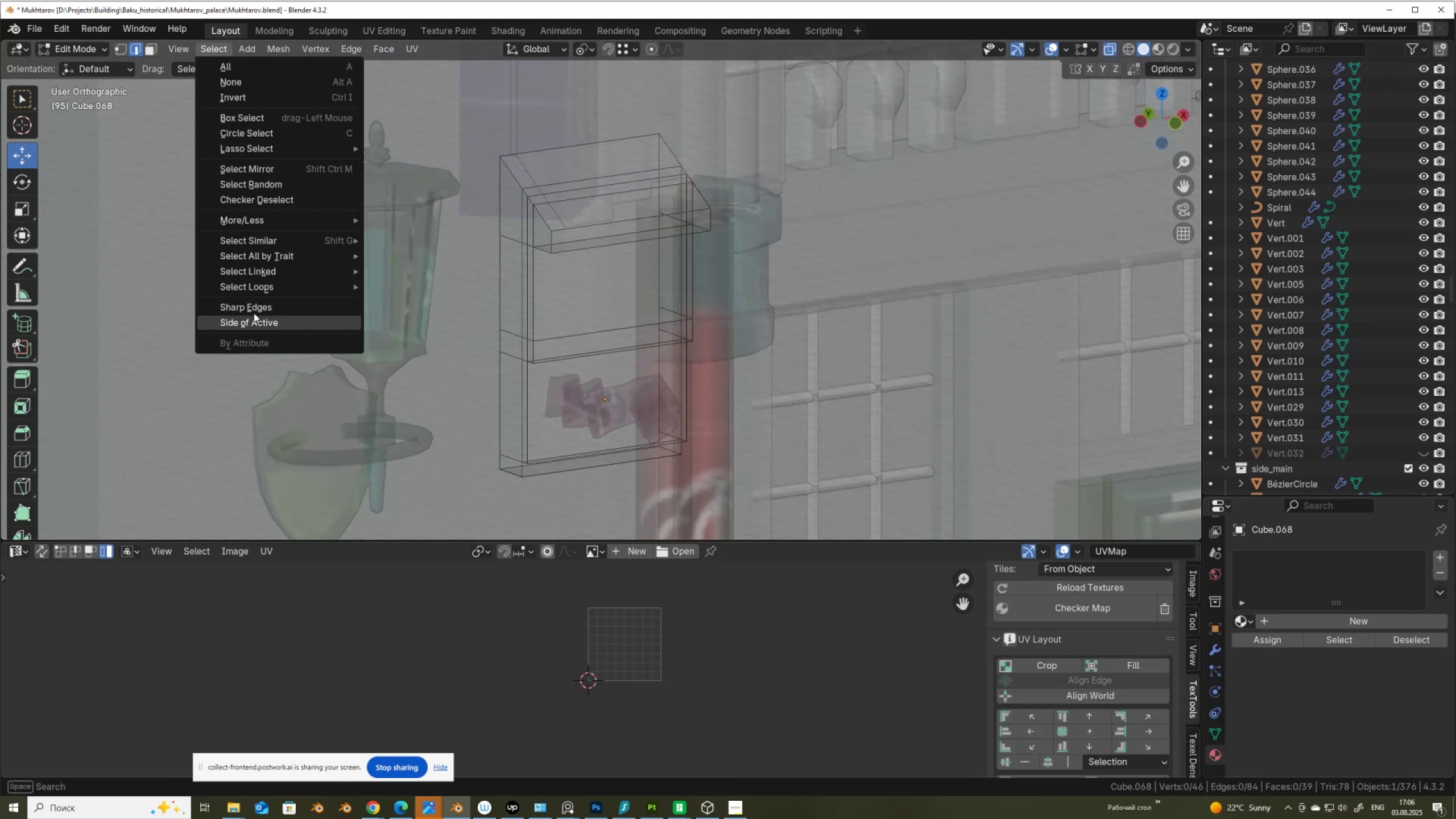 
left_click([257, 305])
 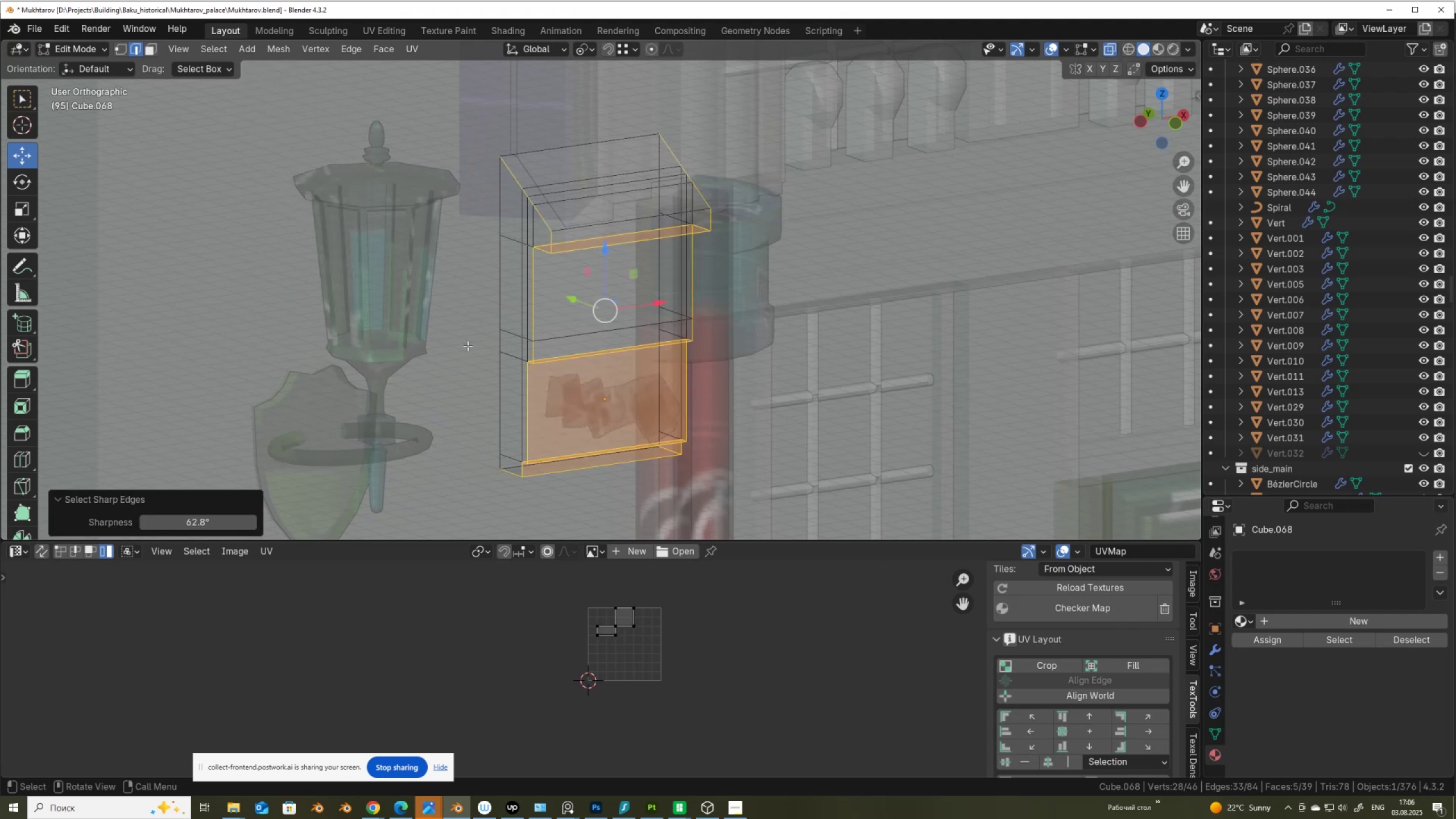 
hold_key(key=ControlLeft, duration=1.5)
 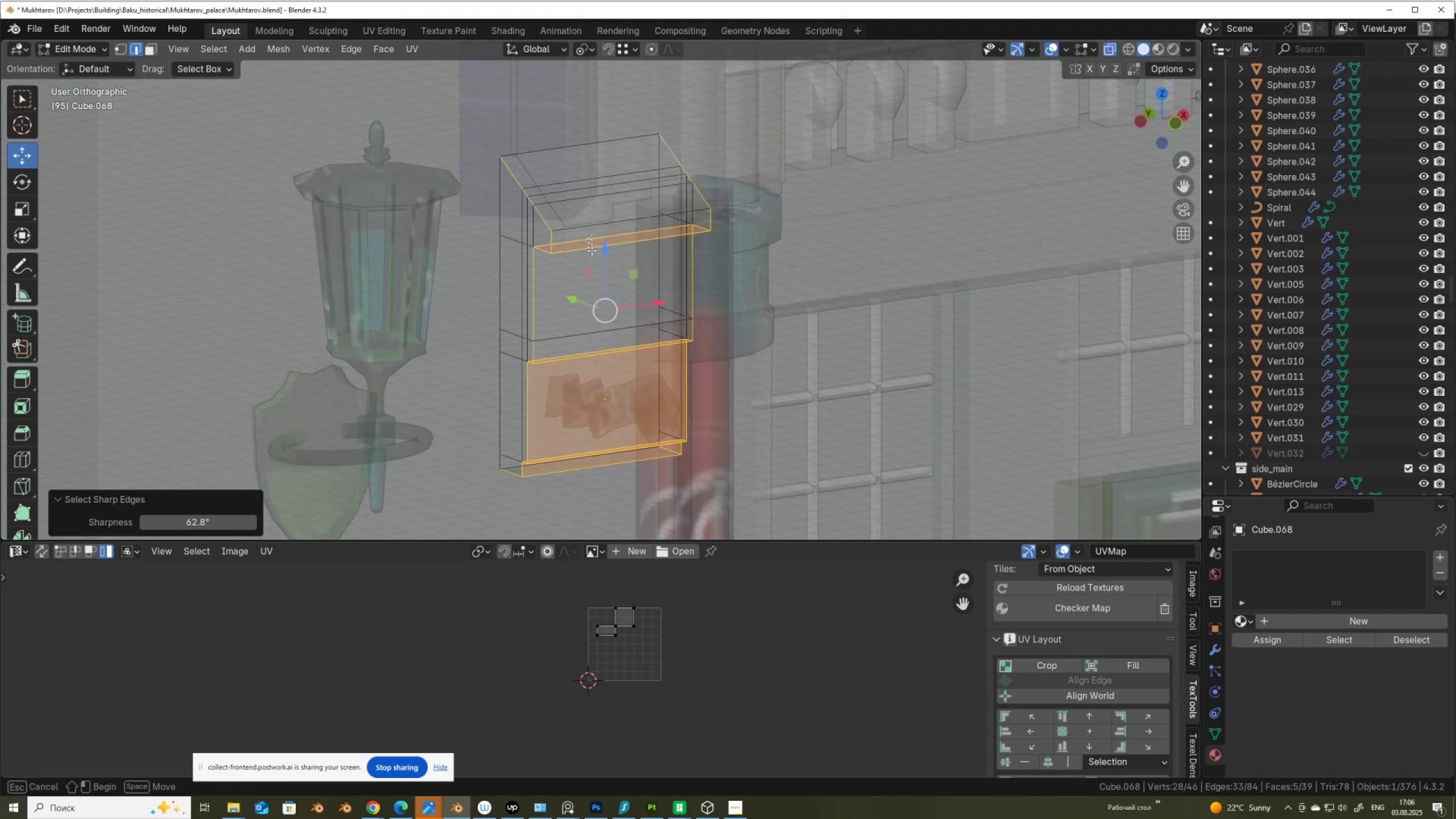 
hold_key(key=ControlLeft, duration=1.51)
 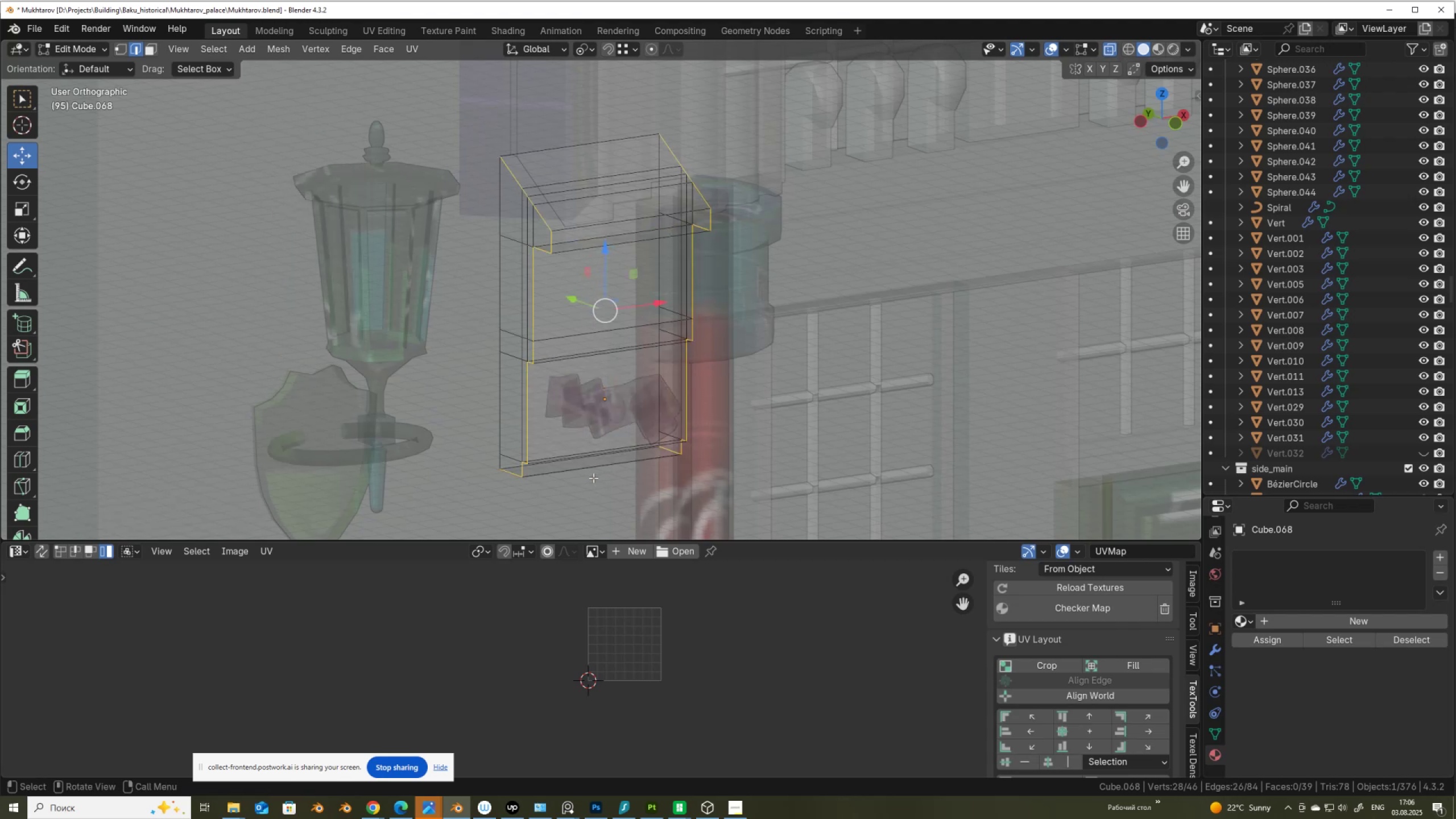 
hold_key(key=ControlLeft, duration=0.35)
 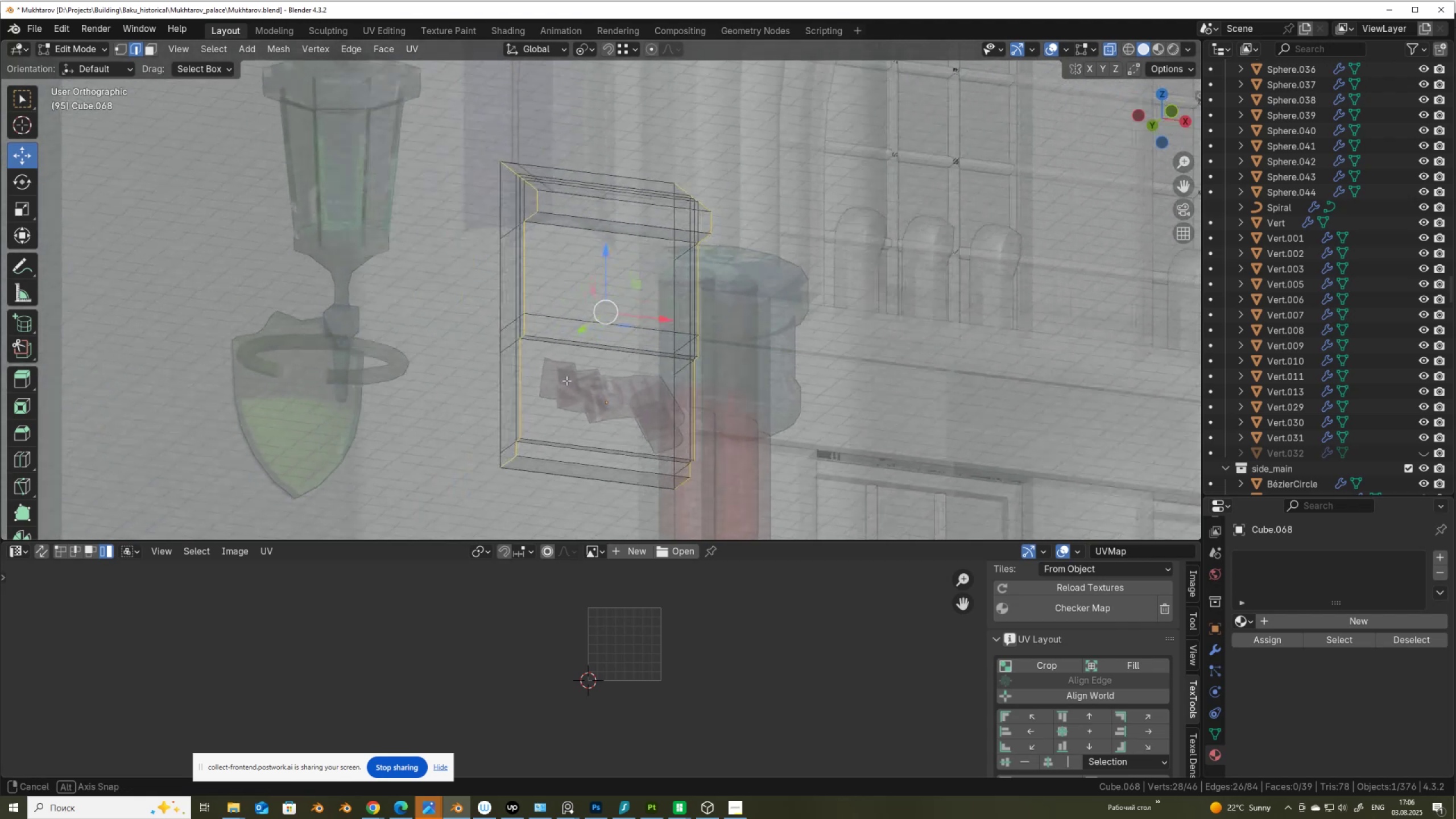 
right_click([205, 341])
 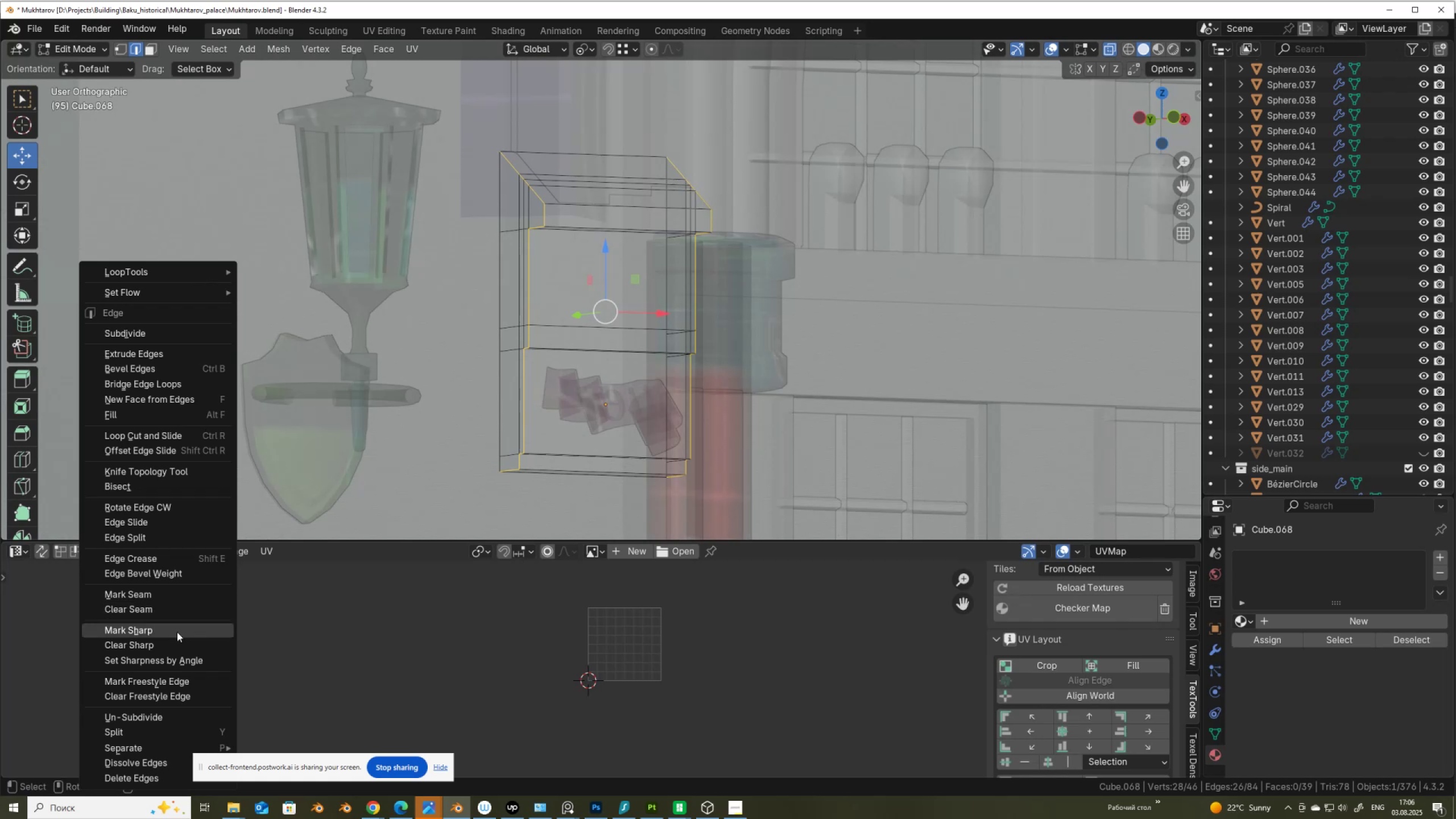 
left_click([176, 596])
 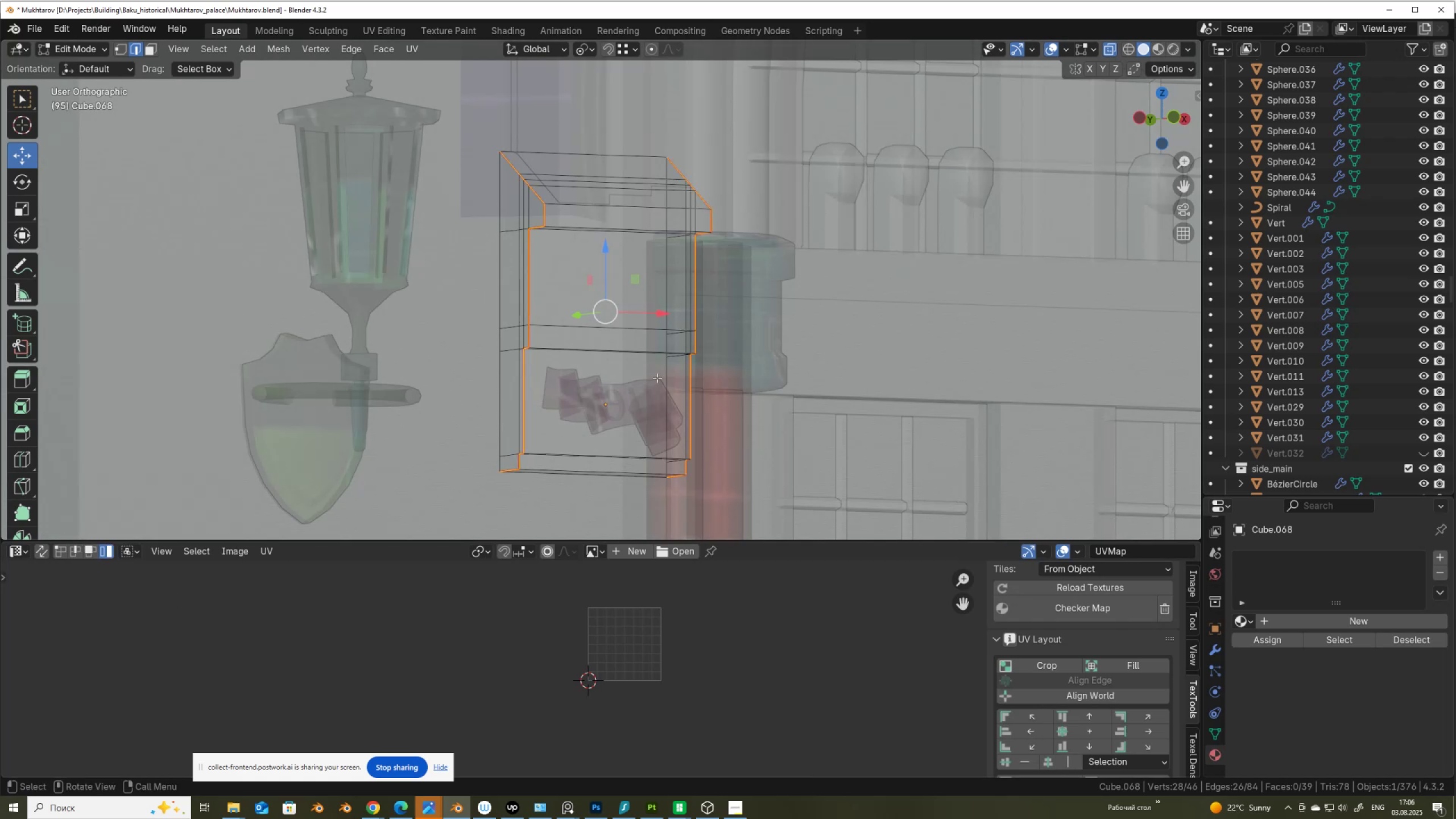 
type(au)
 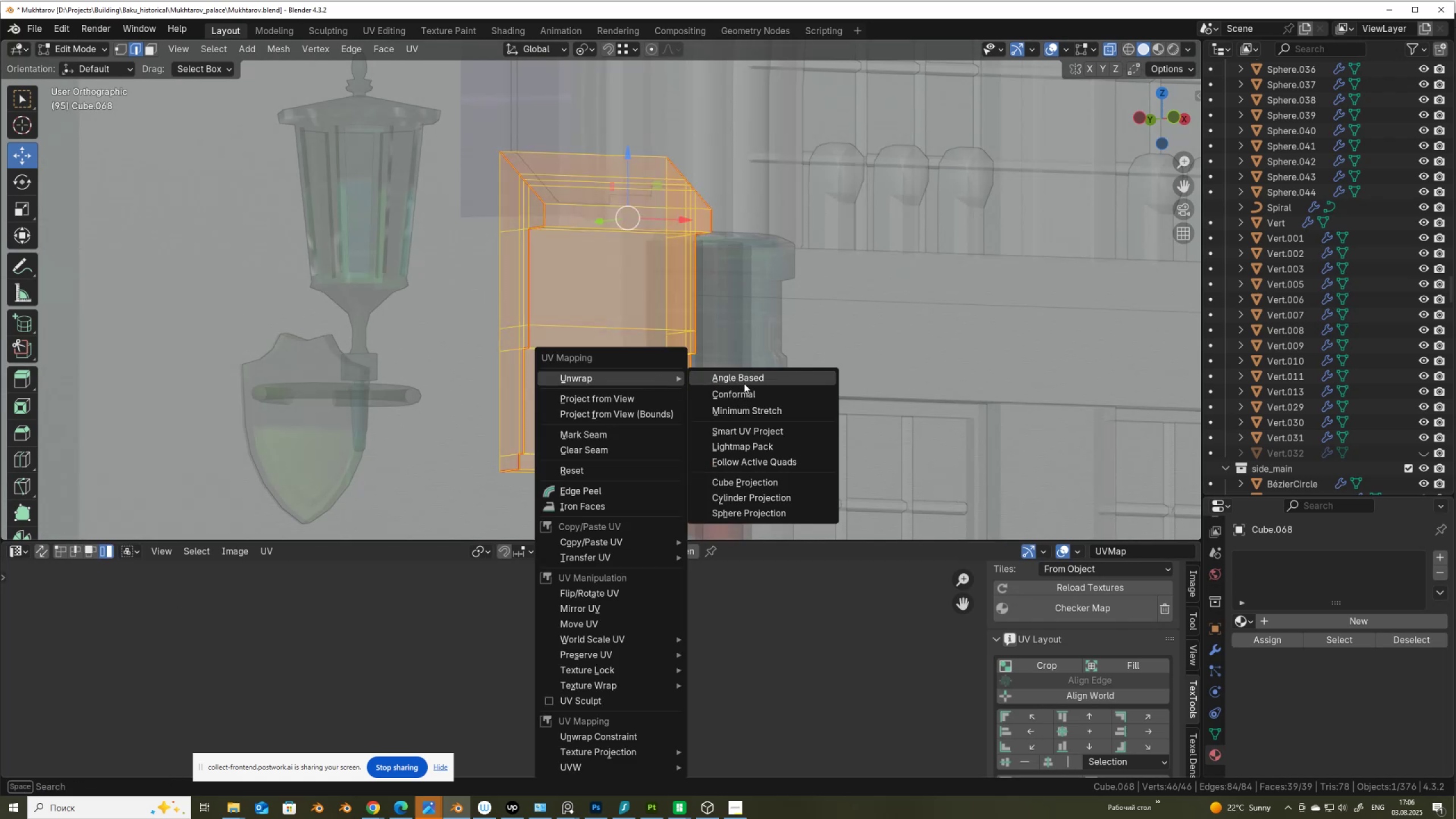 
left_click([744, 382])
 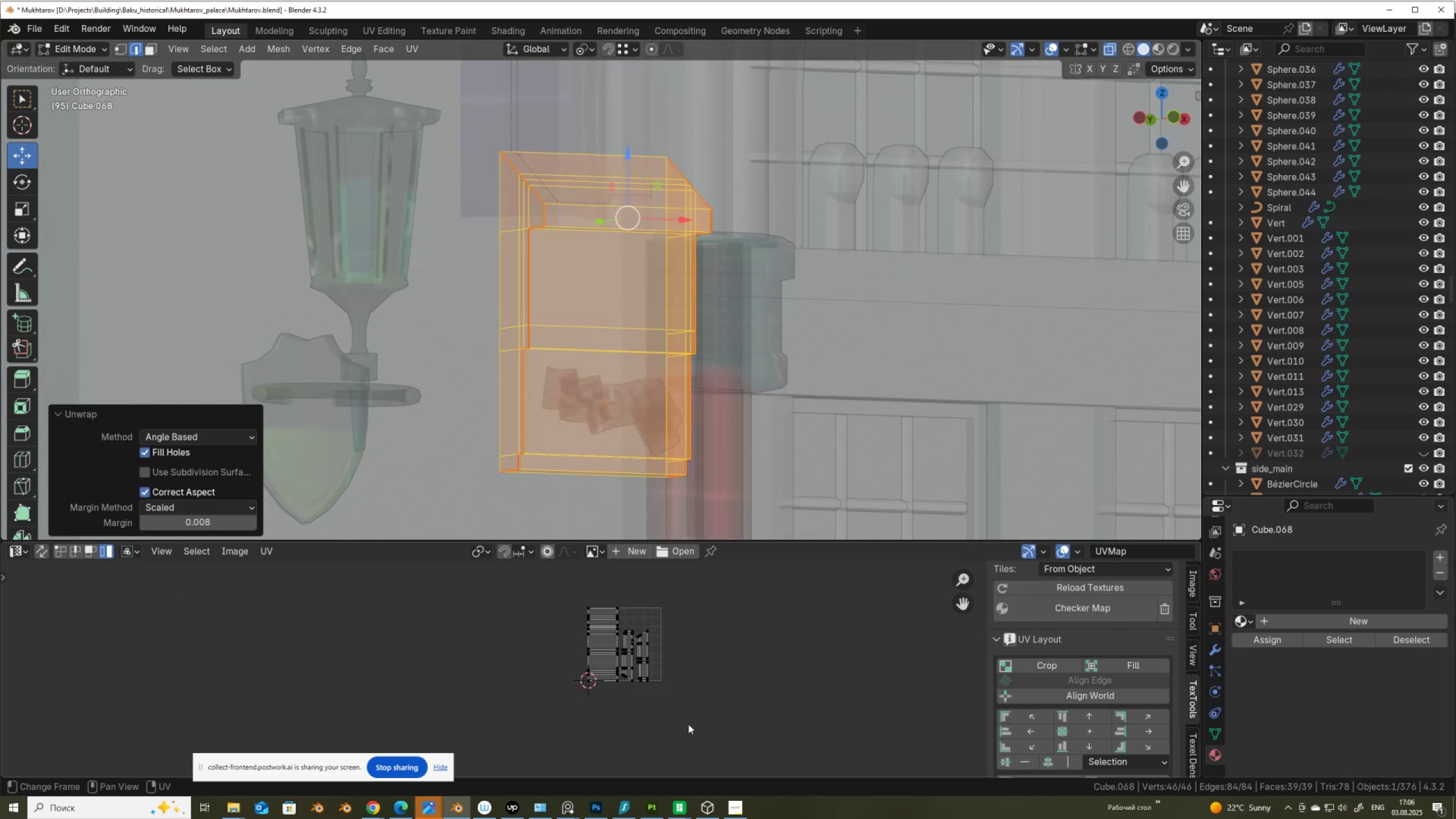 
scroll: coordinate [680, 716], scroll_direction: up, amount: 5.0
 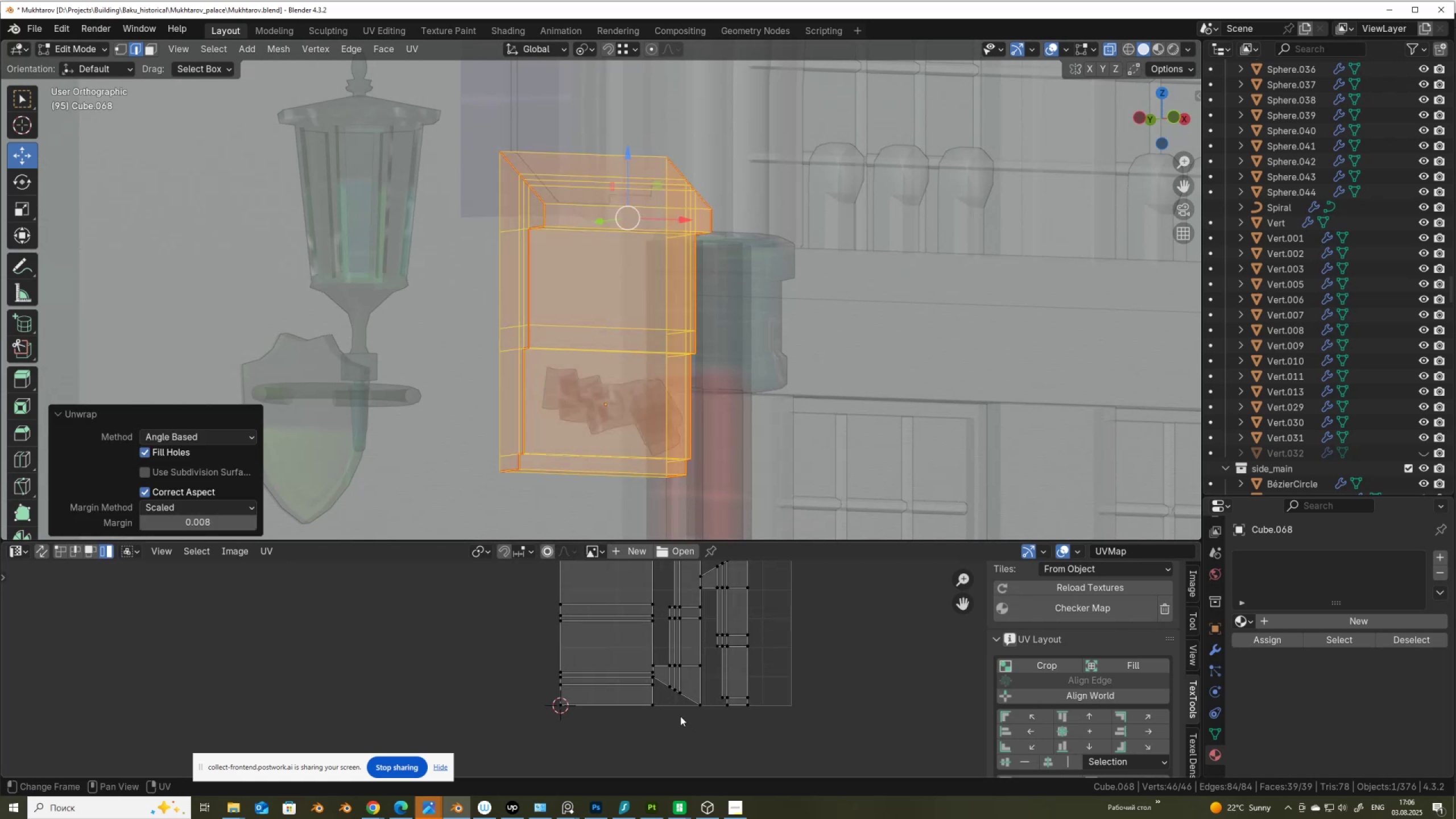 
scroll: coordinate [680, 716], scroll_direction: down, amount: 7.0
 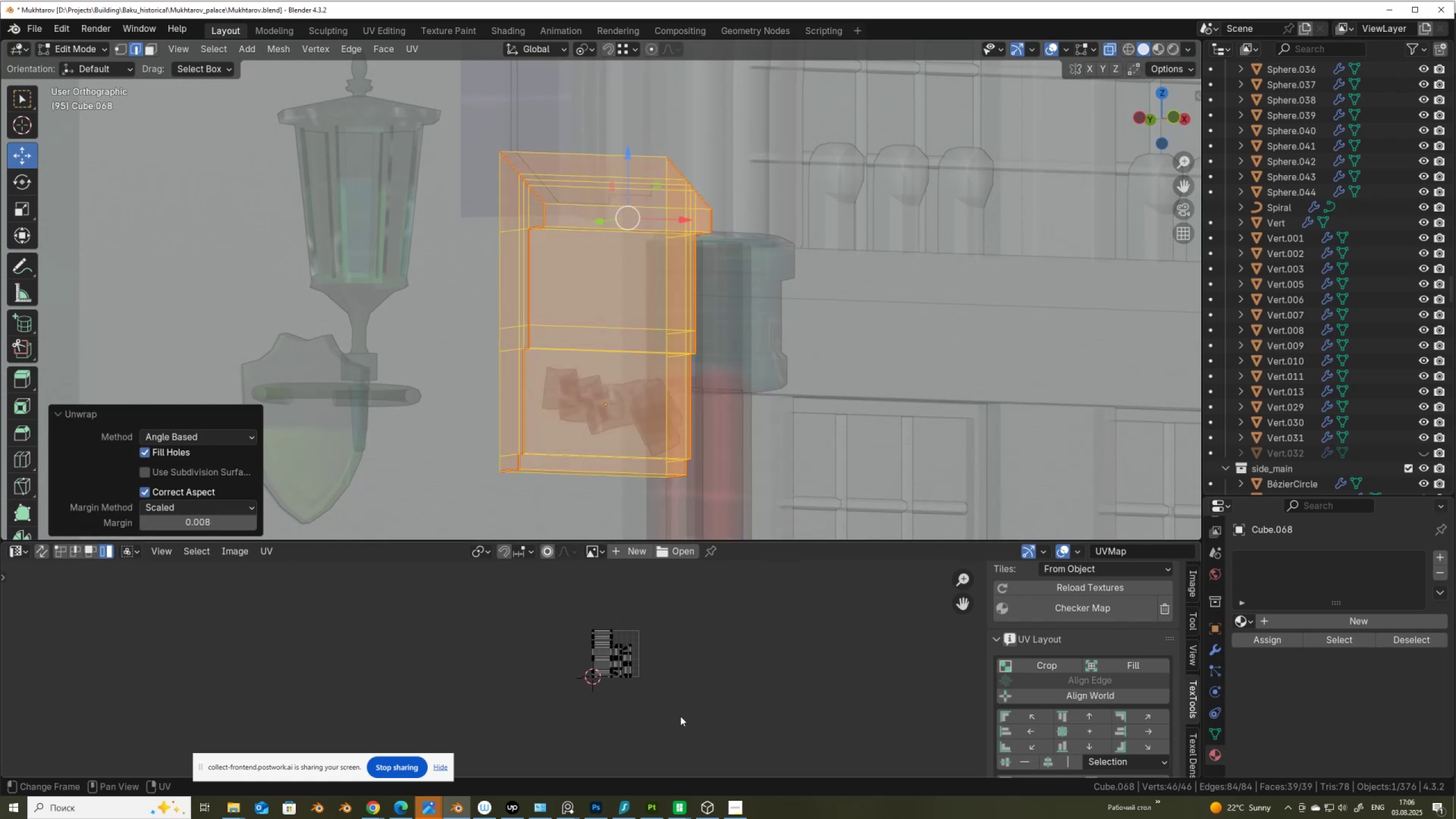 
type(as)
 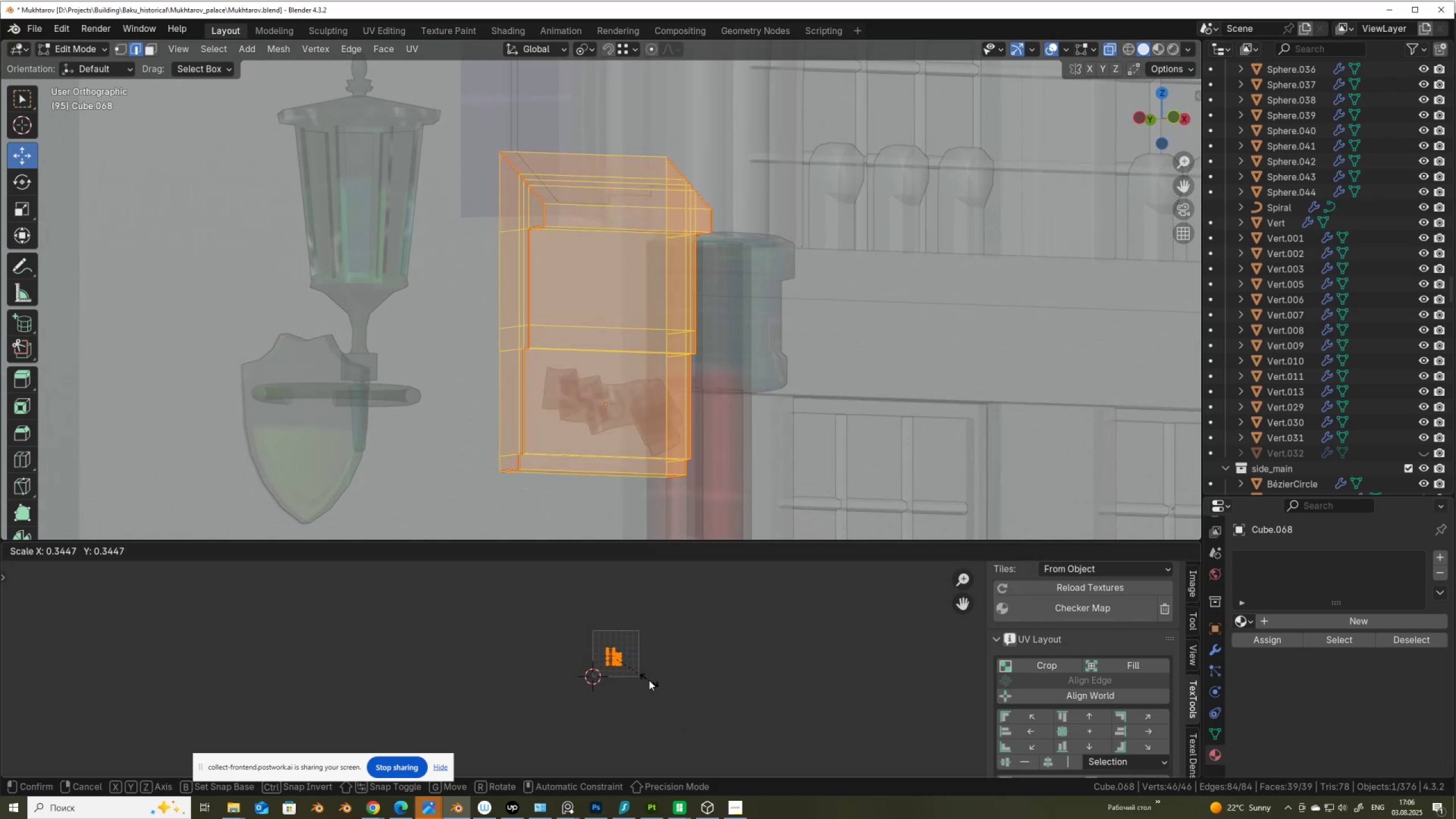 
left_click([649, 680])
 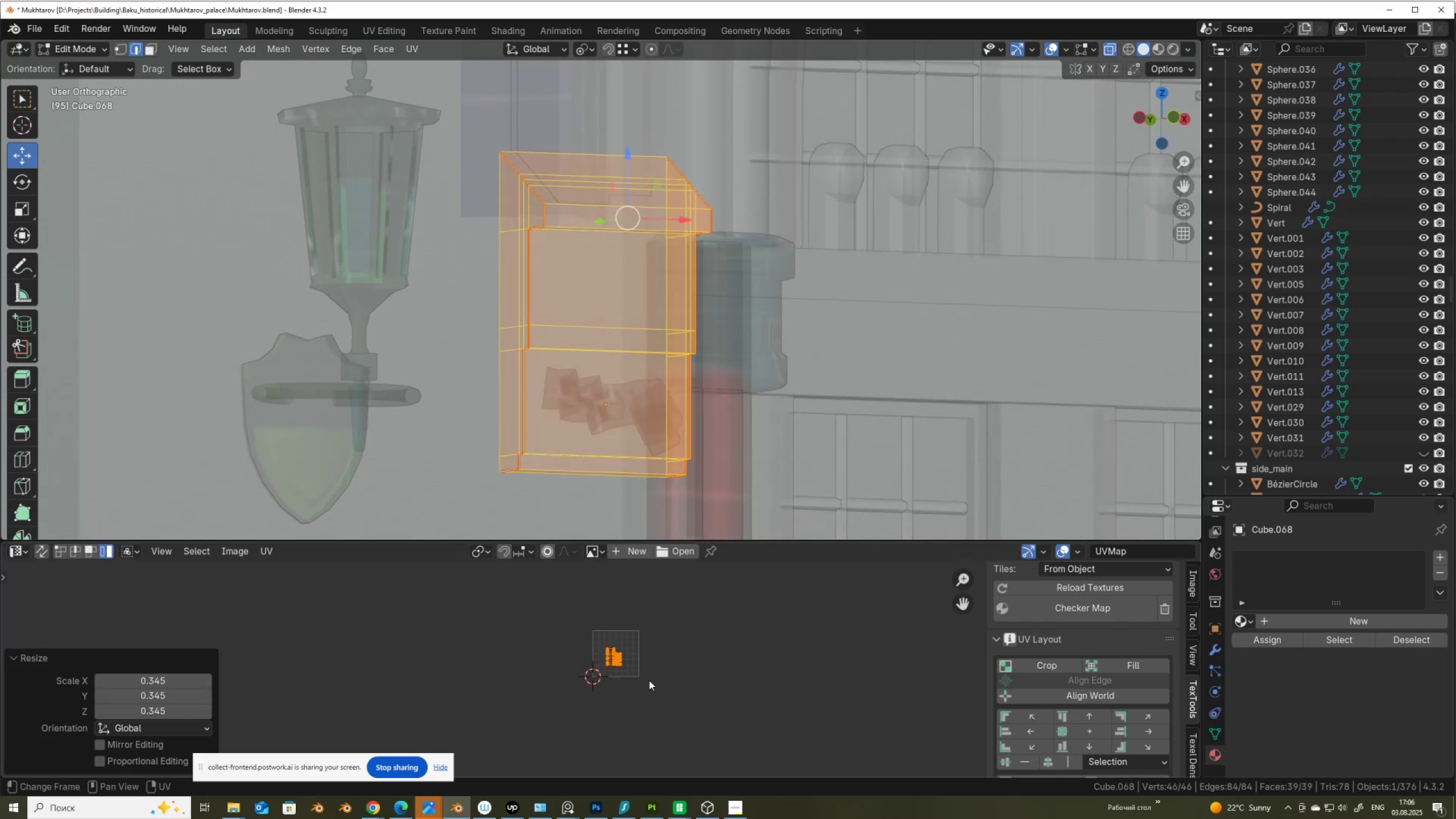 
key(G)
 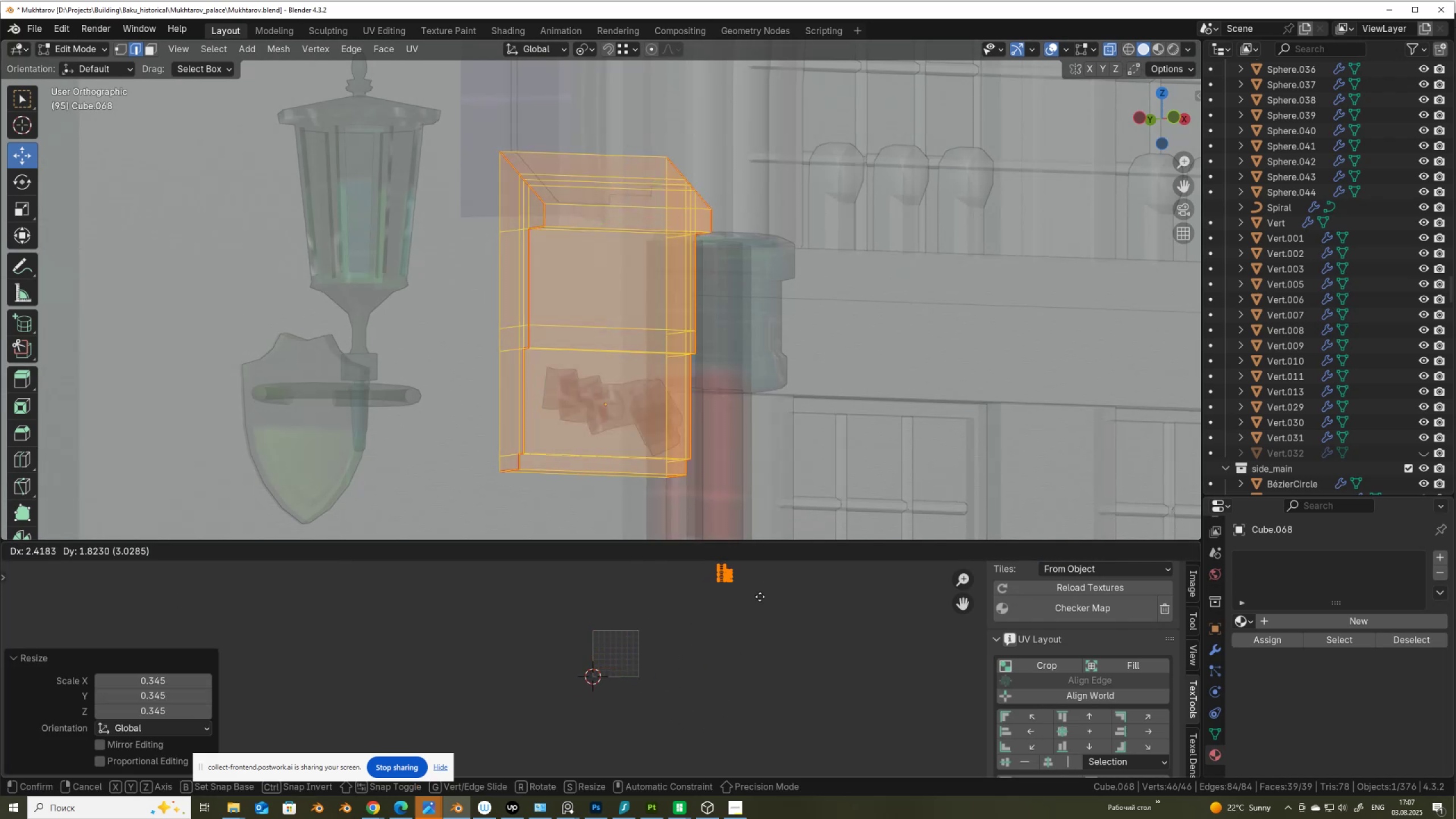 
left_click([760, 597])
 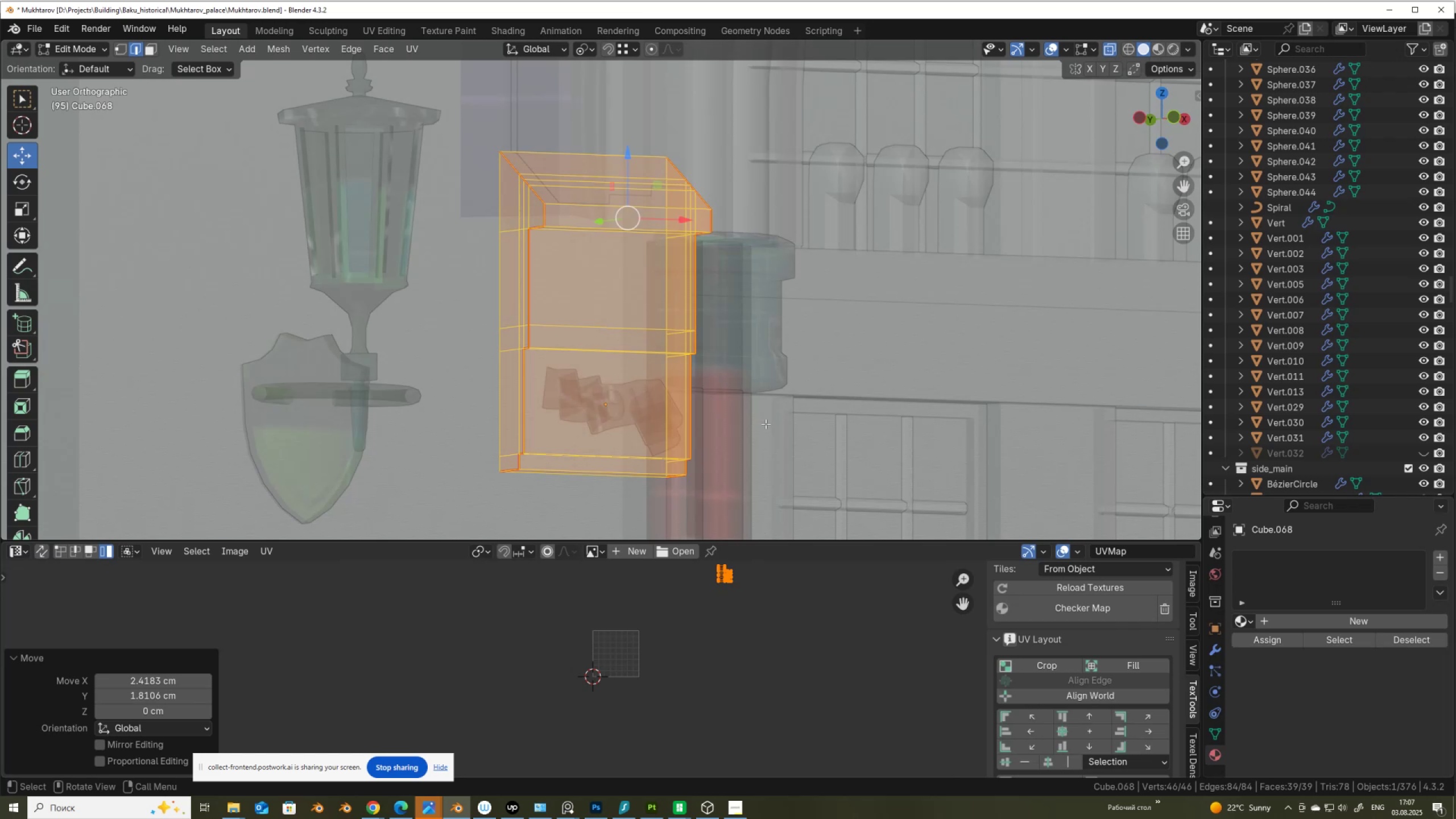 
key(Z)
 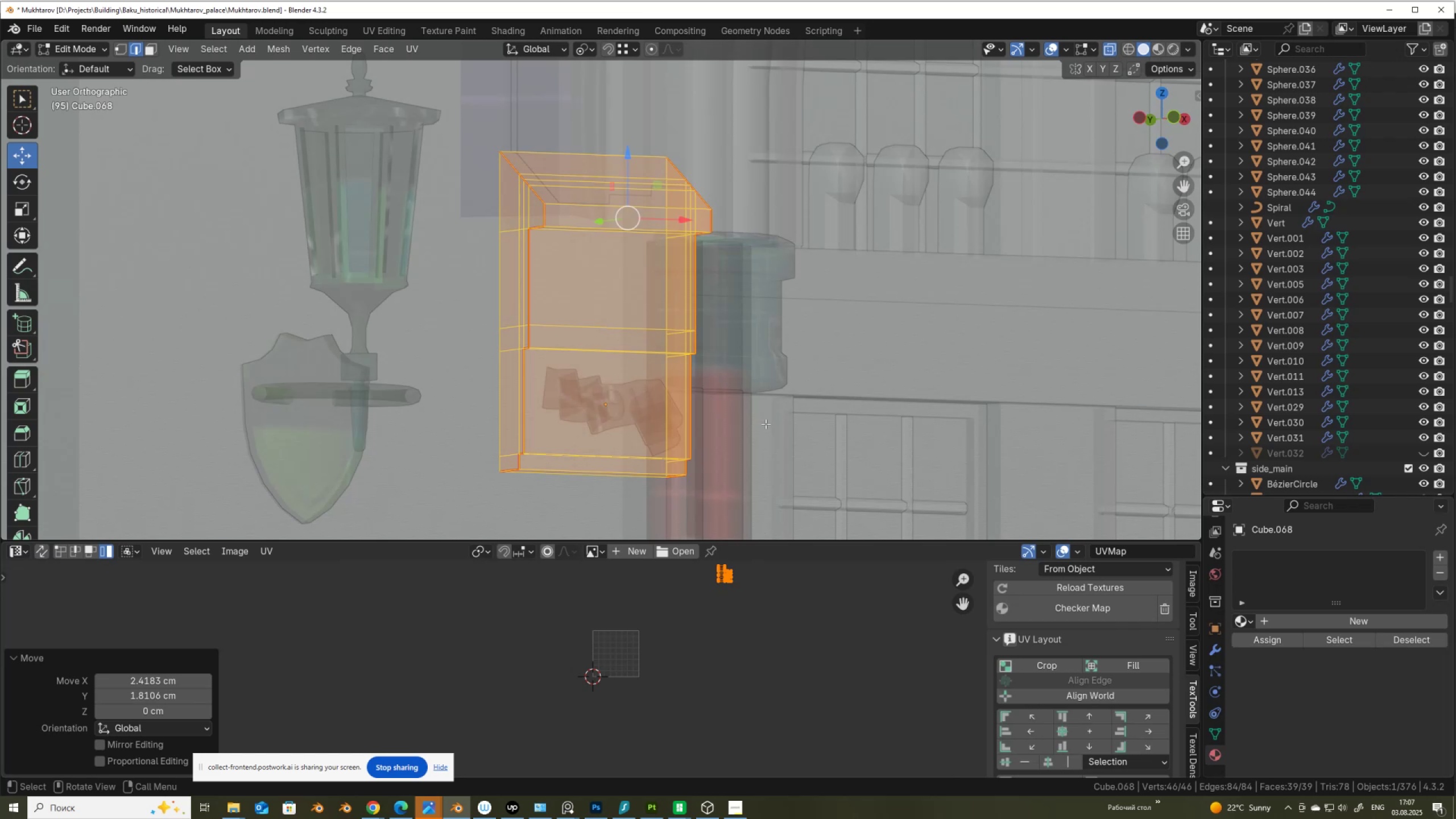 
key(Alt+AltLeft)
 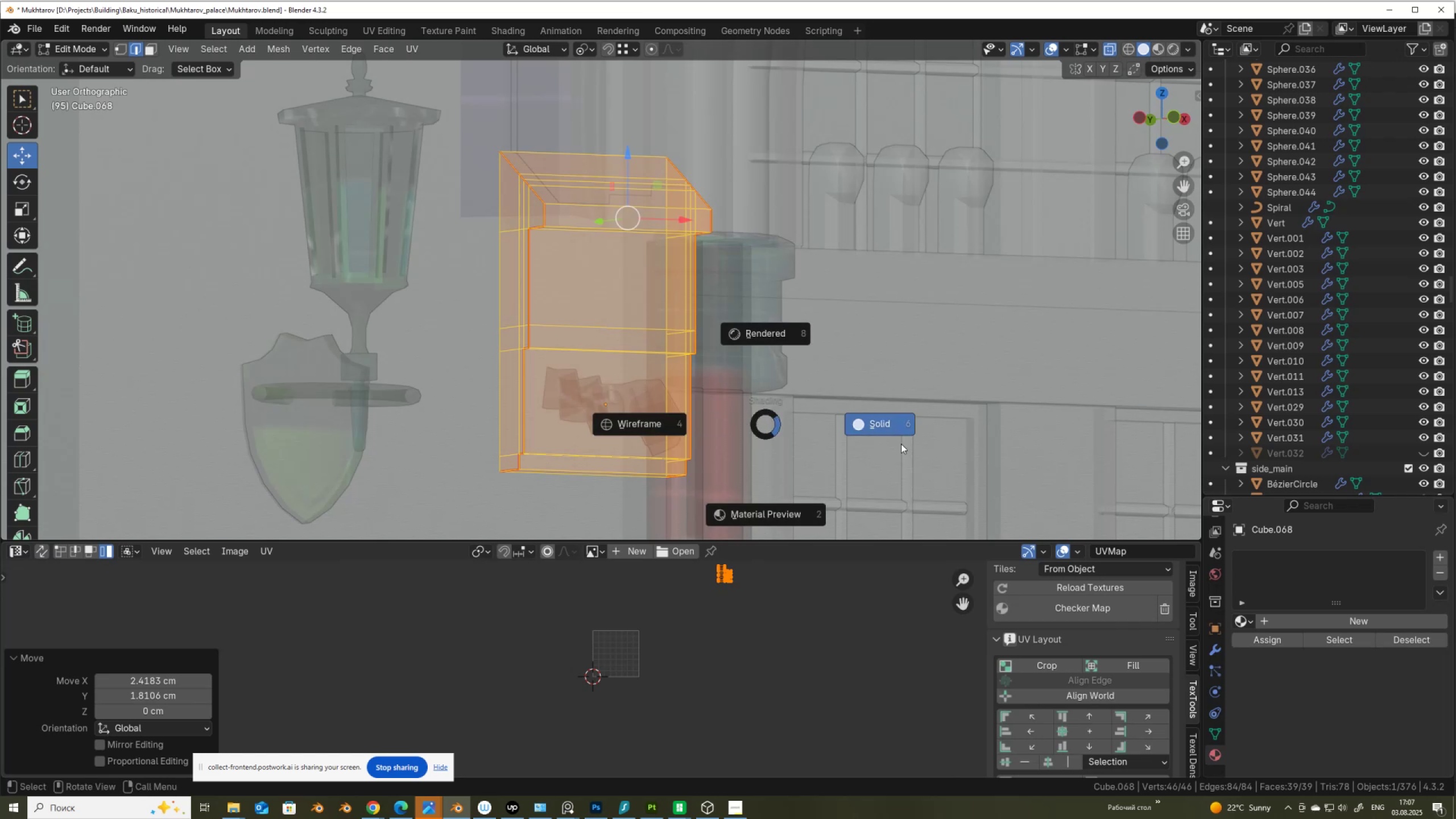 
left_click([895, 419])
 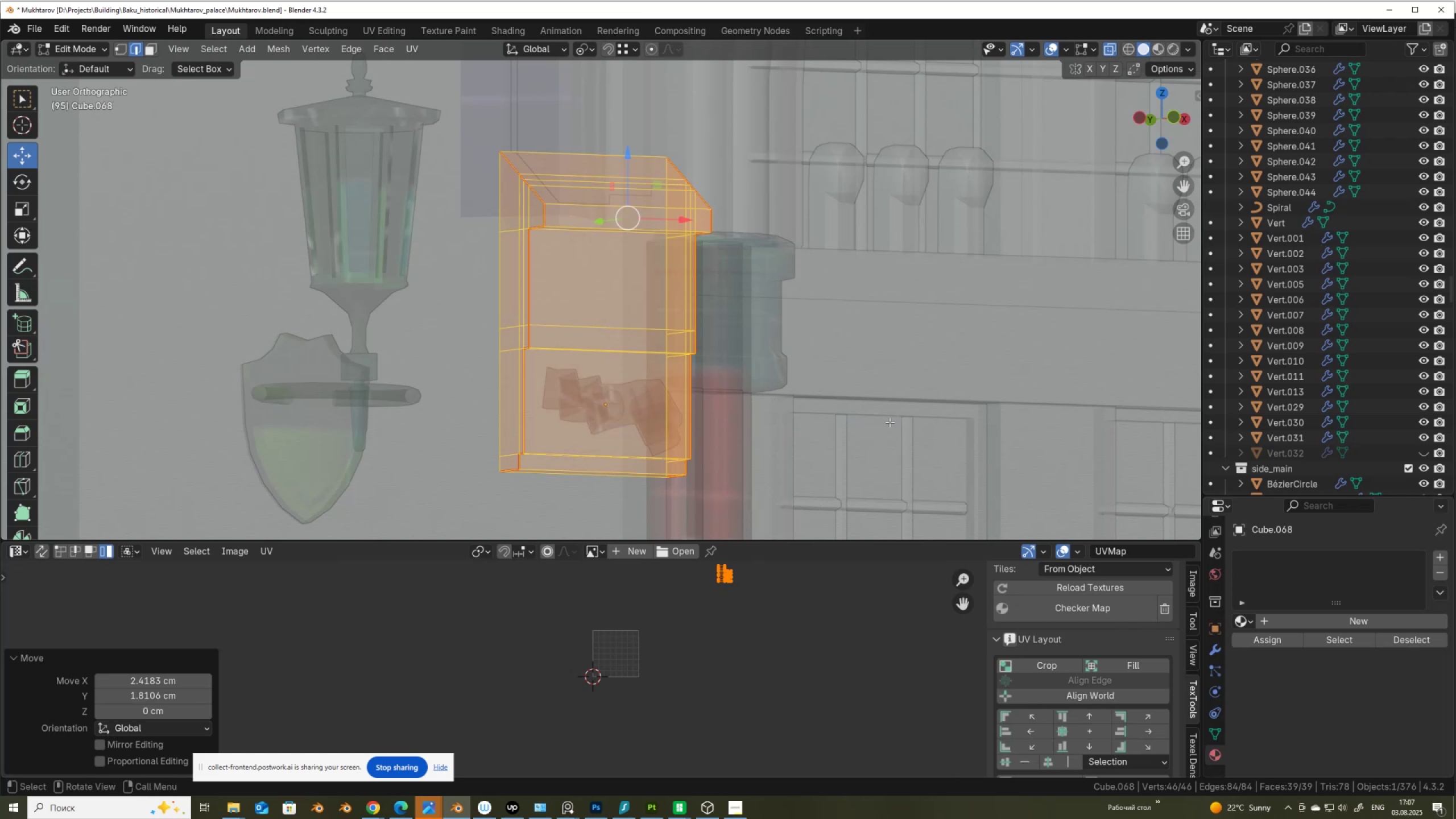 
key(Alt+AltLeft)
 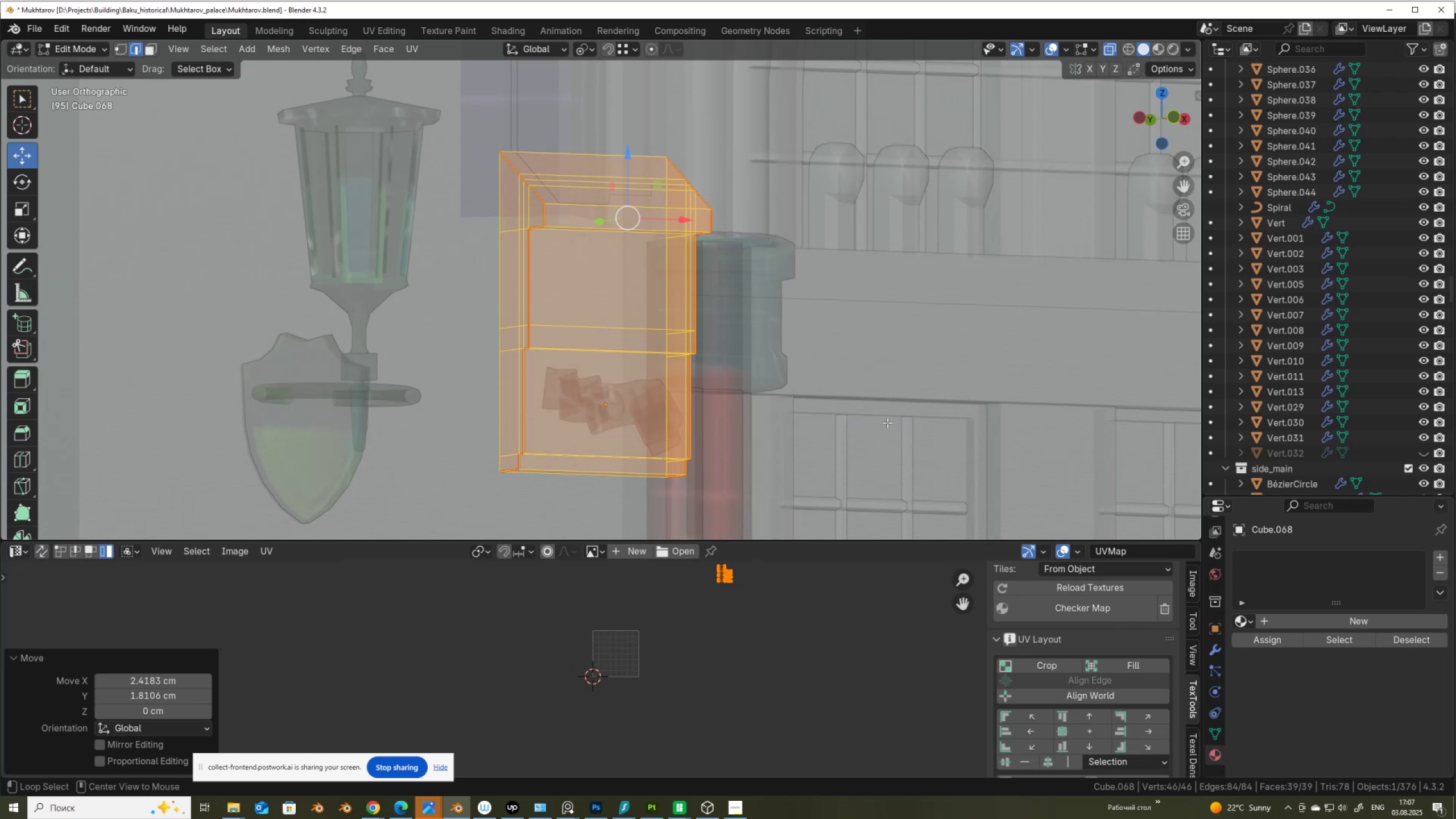 
key(Alt+Z)
 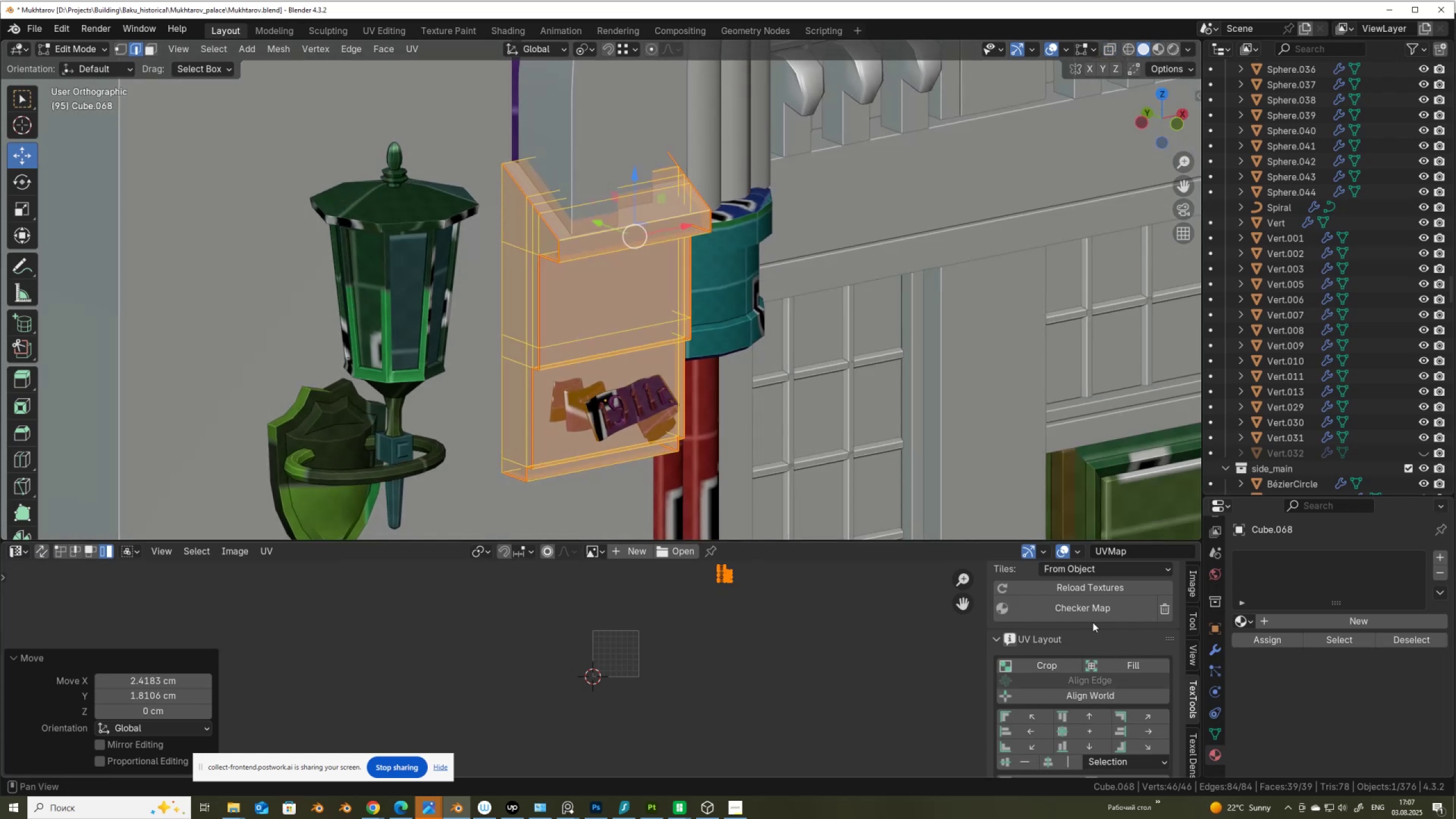 
double_click([1093, 609])
 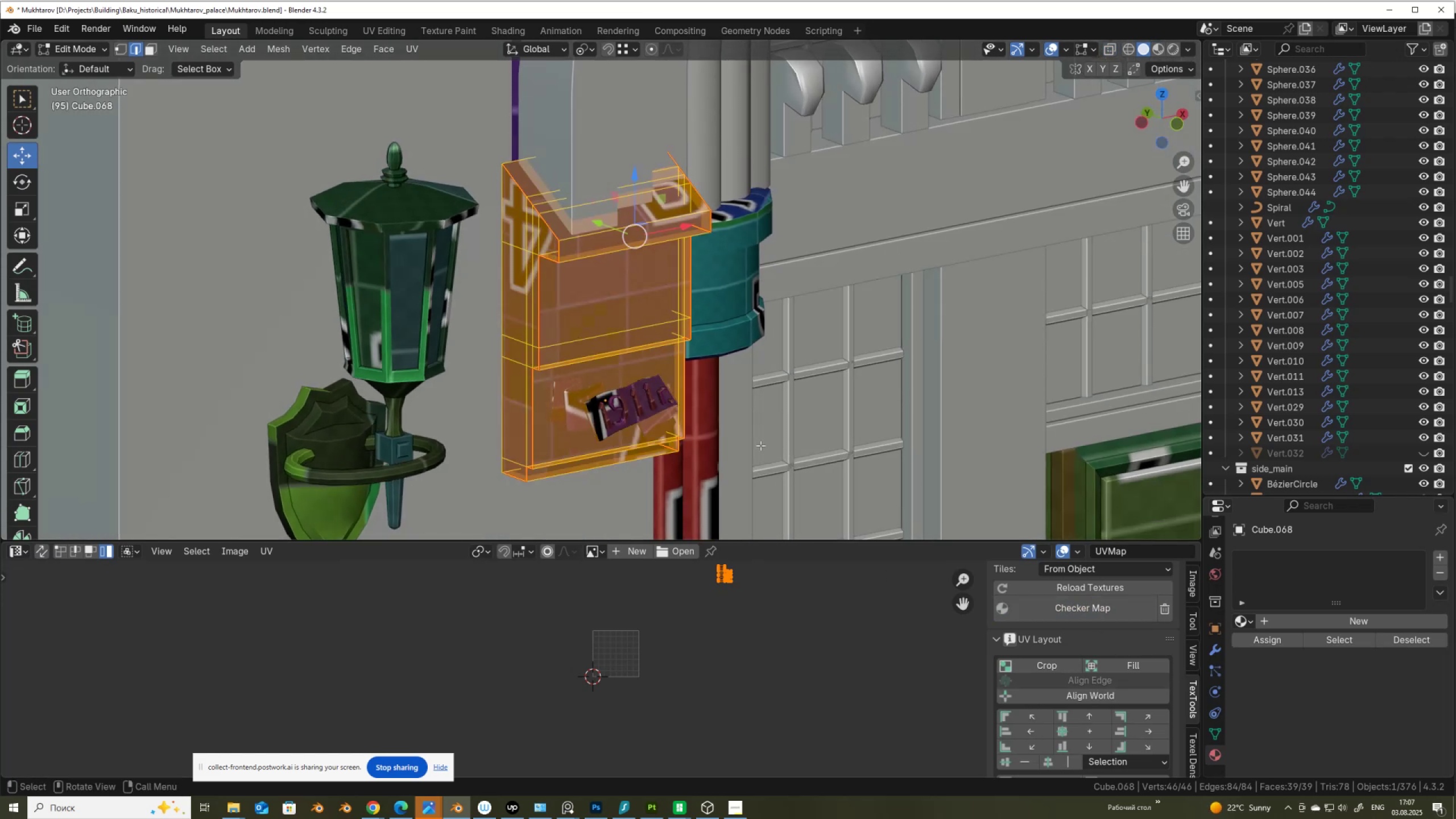 
scroll: coordinate [679, 440], scroll_direction: none, amount: 0.0
 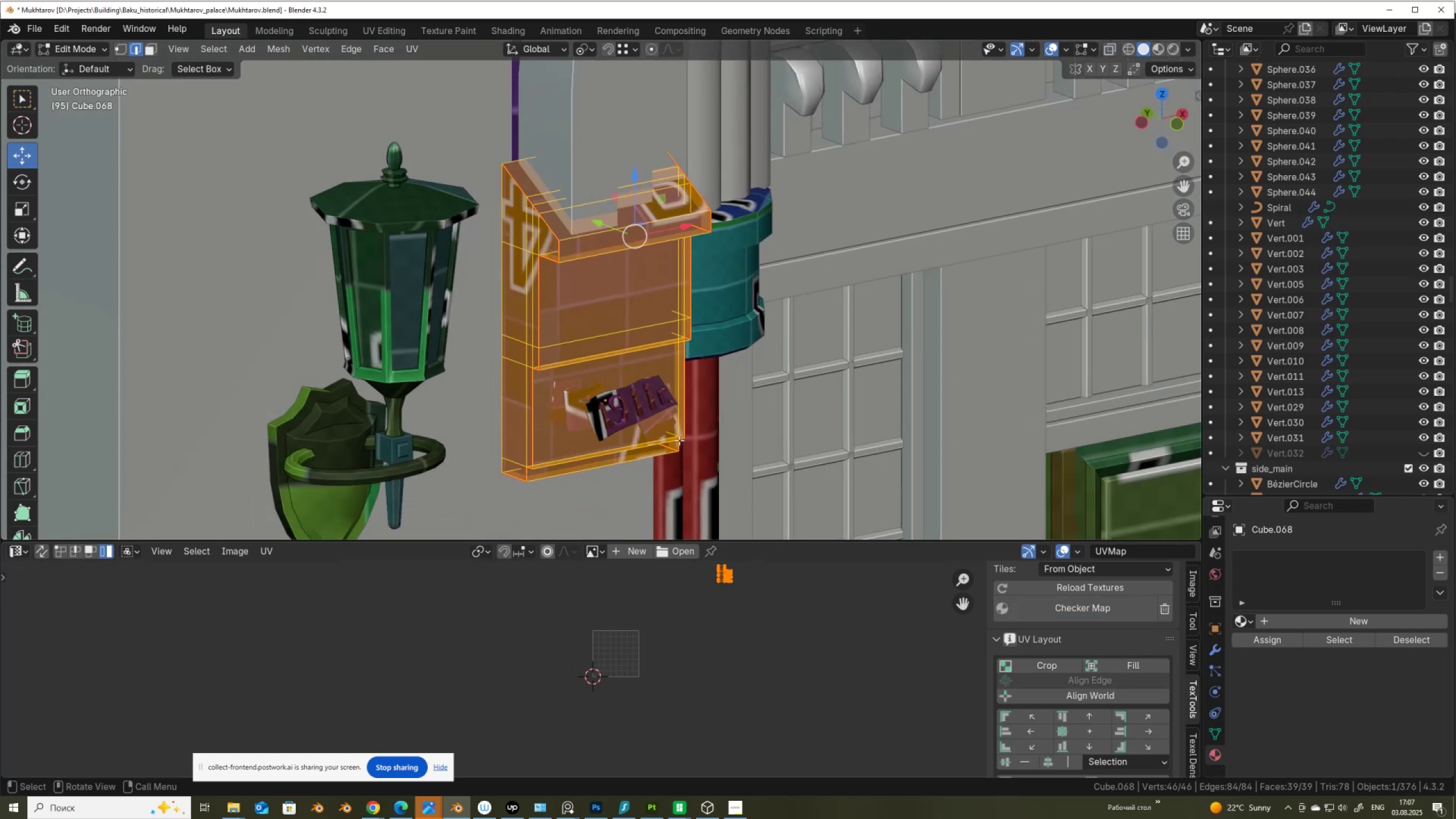 
scroll: coordinate [679, 440], scroll_direction: down, amount: 3.0
 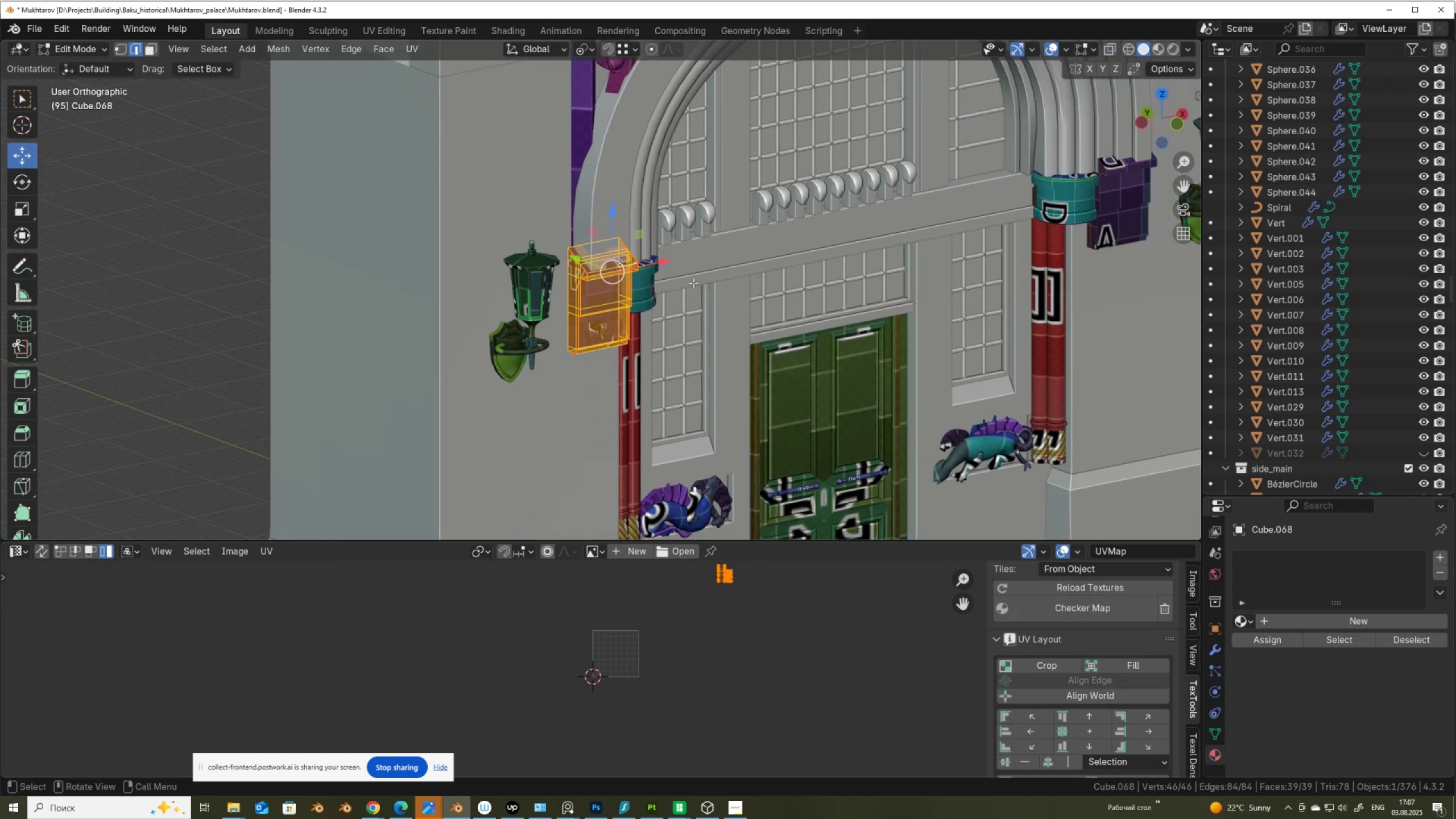 
hold_key(key=ShiftLeft, duration=0.68)
 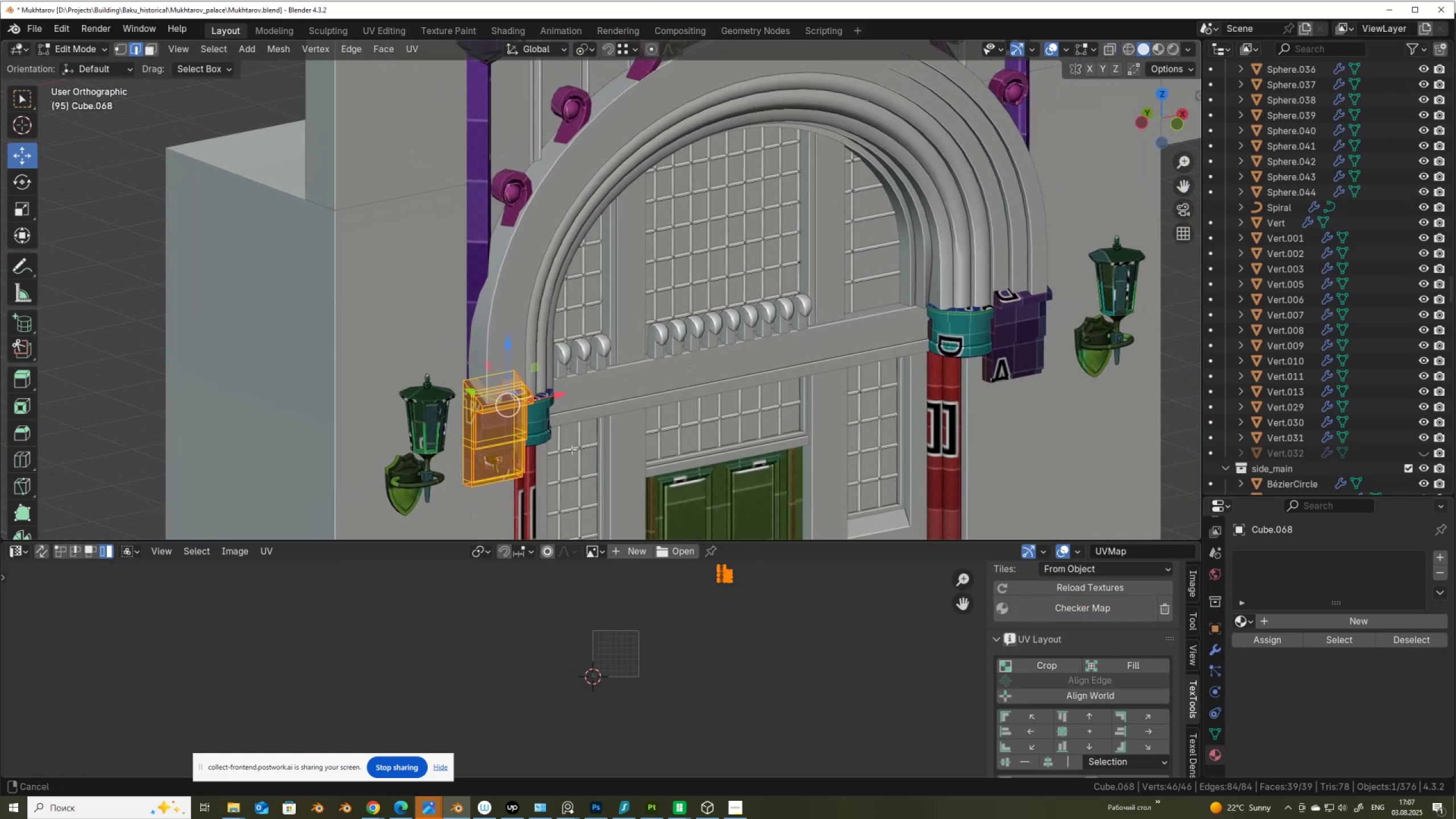 
scroll: coordinate [572, 449], scroll_direction: up, amount: 2.0
 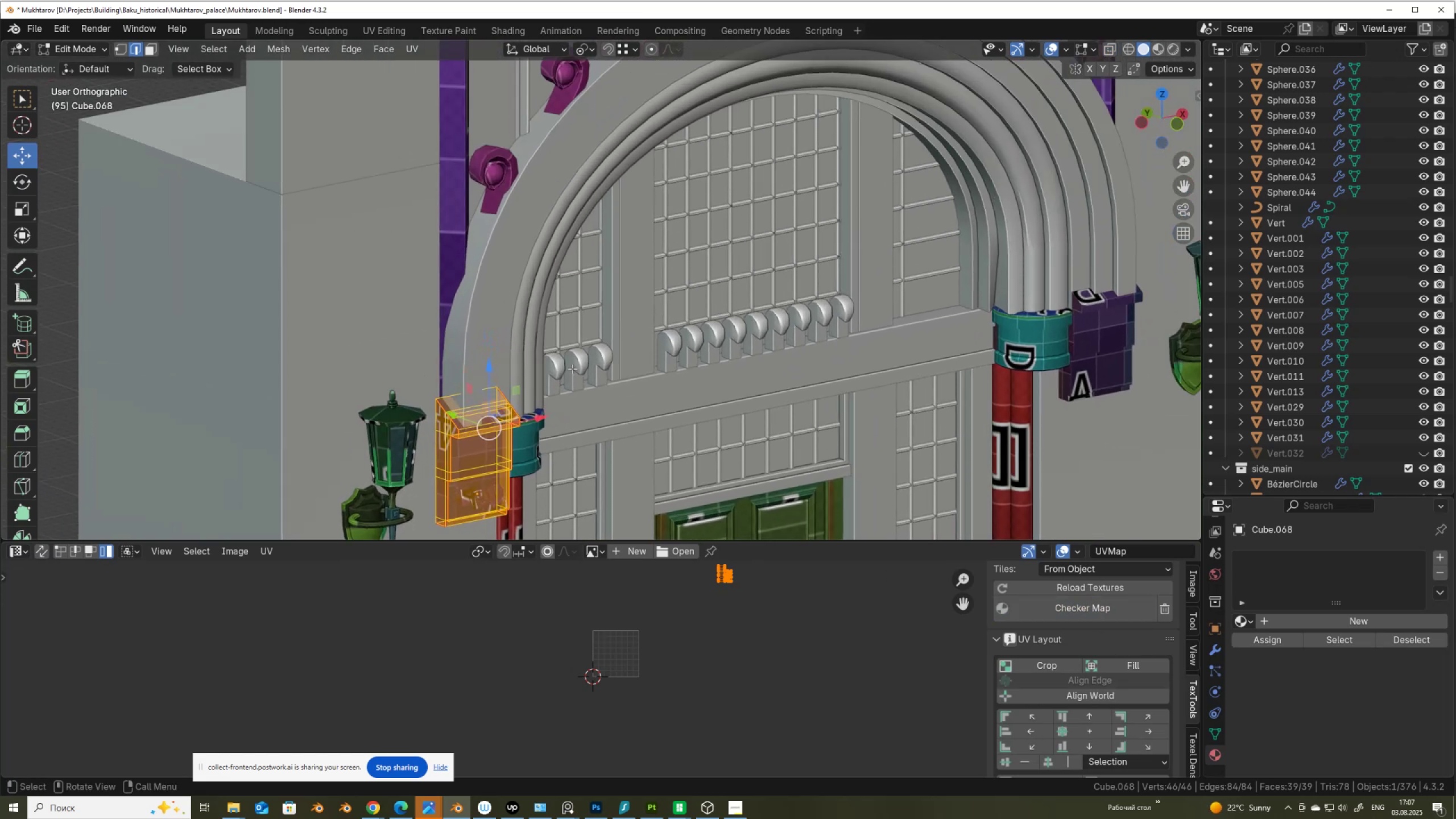 
key(Tab)
 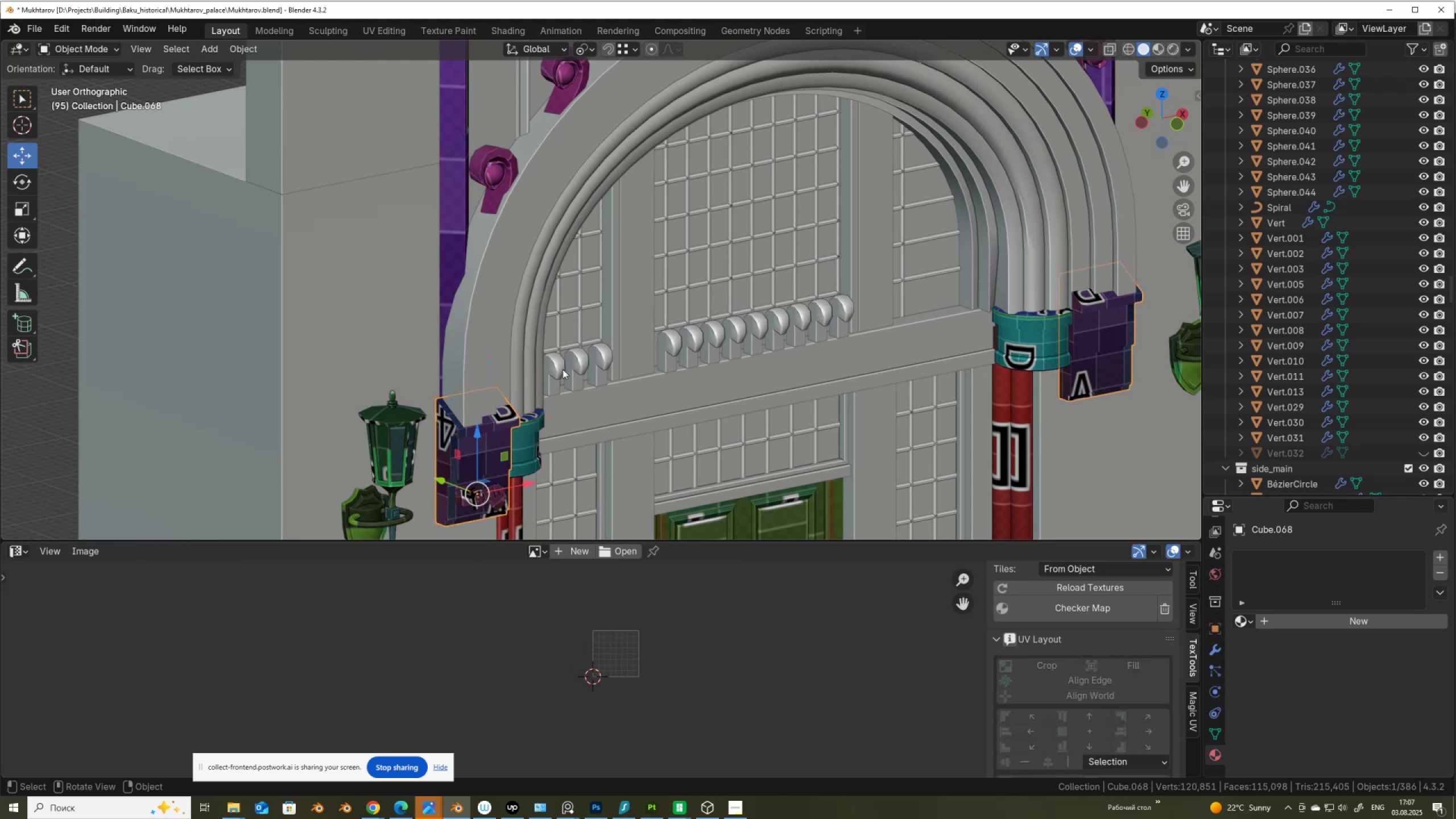 
left_click([562, 369])
 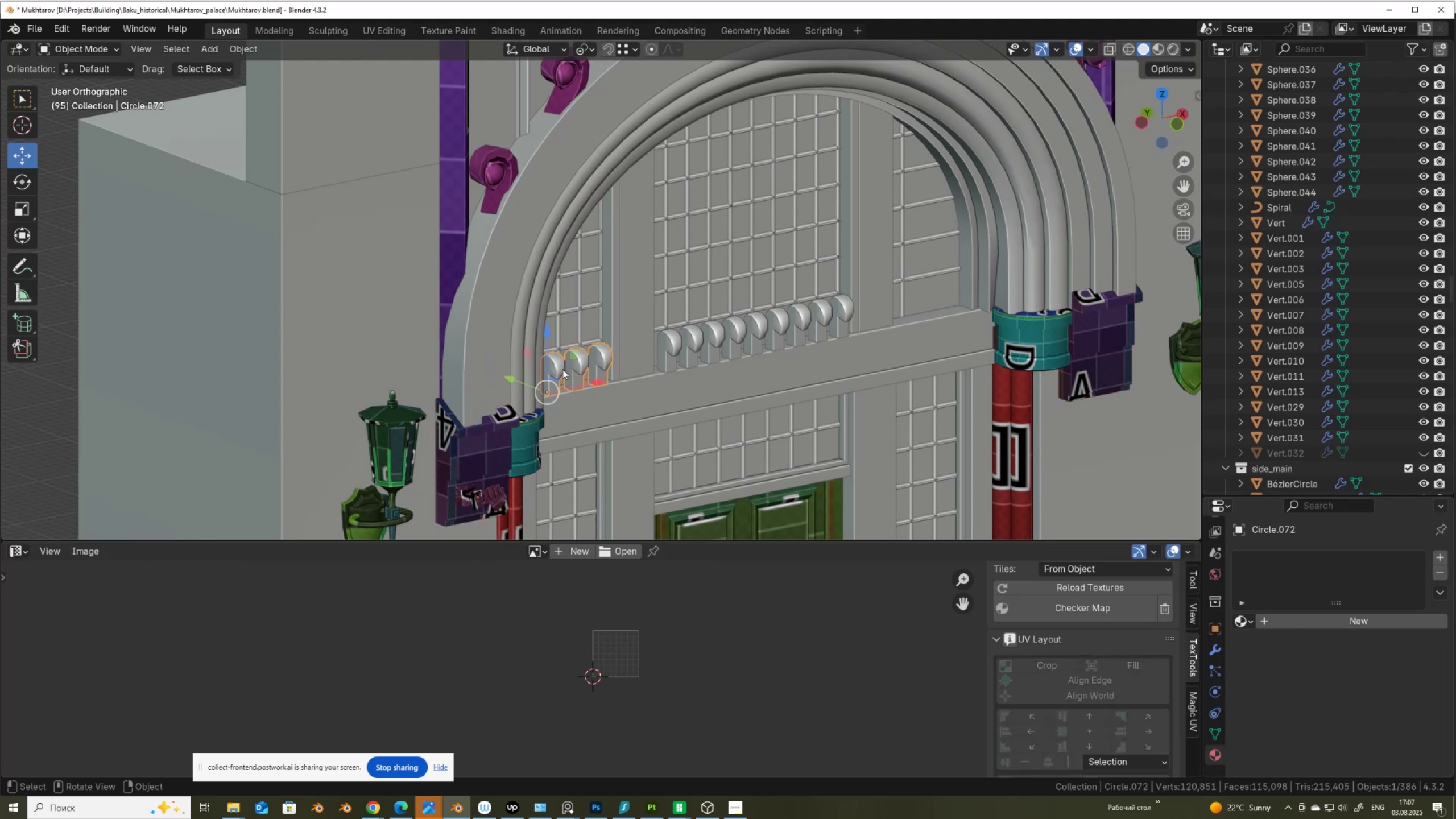 
scroll: coordinate [562, 369], scroll_direction: up, amount: 4.0
 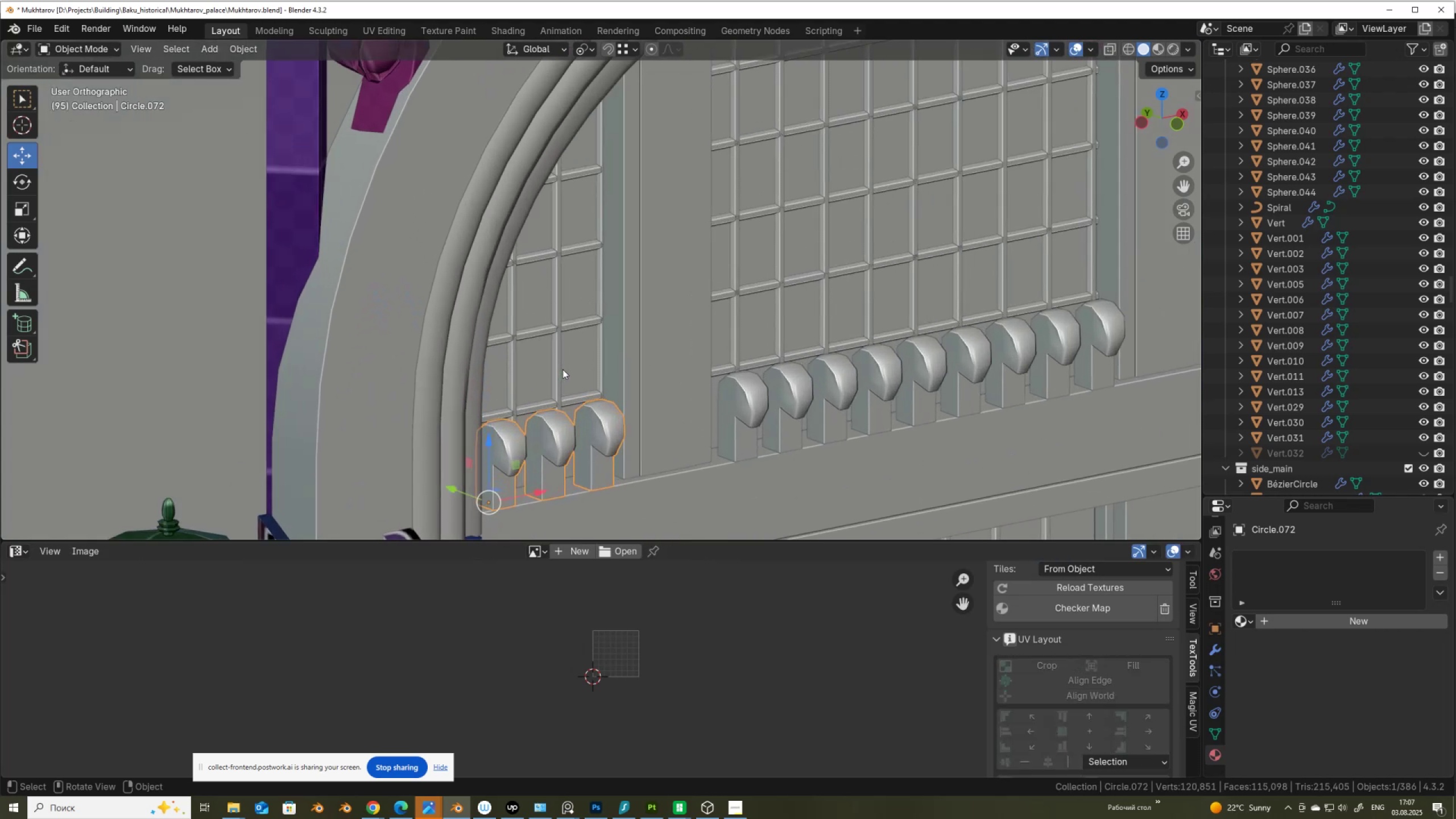 
key(Tab)
 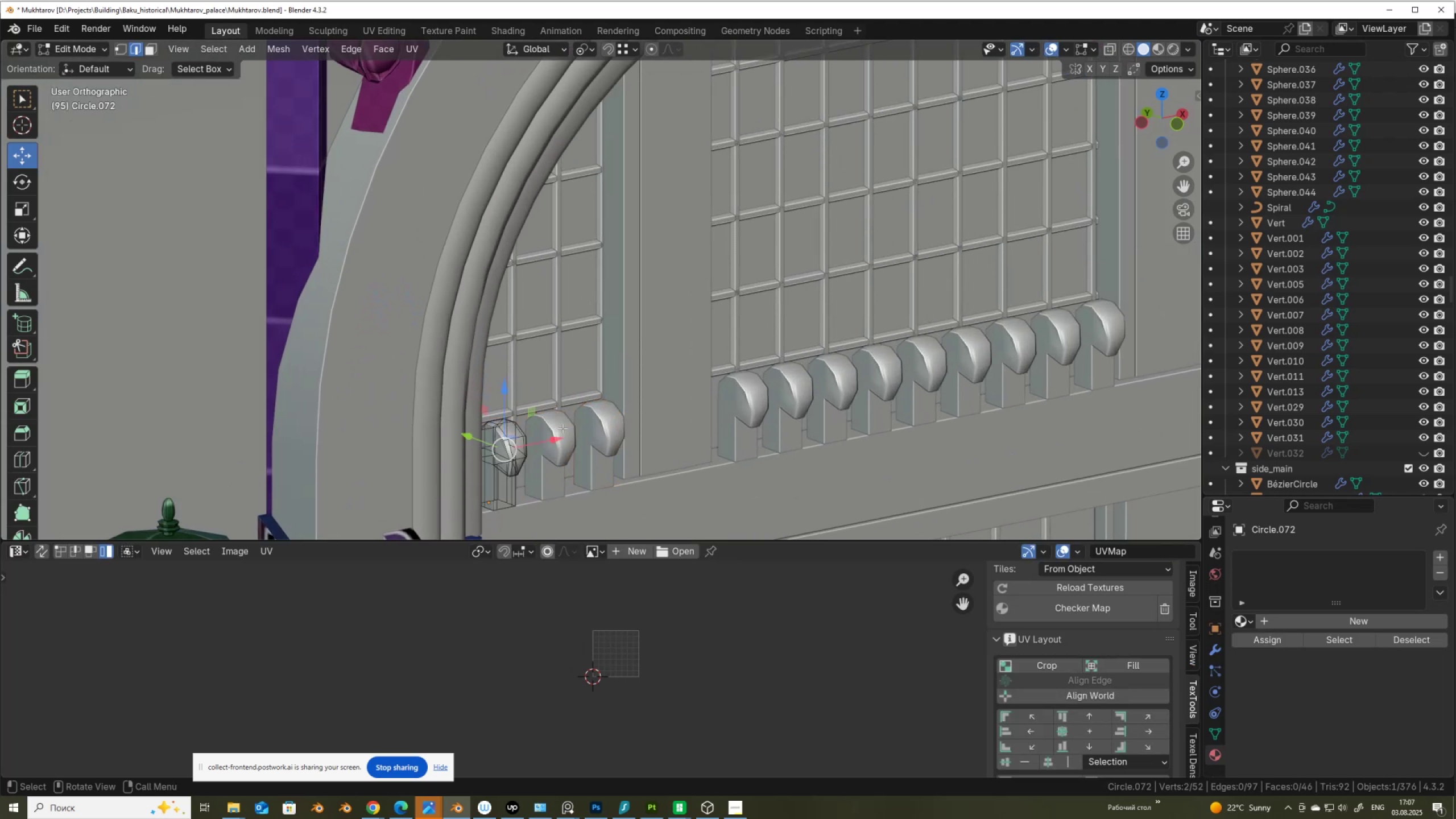 
hold_key(key=ShiftLeft, duration=0.32)
 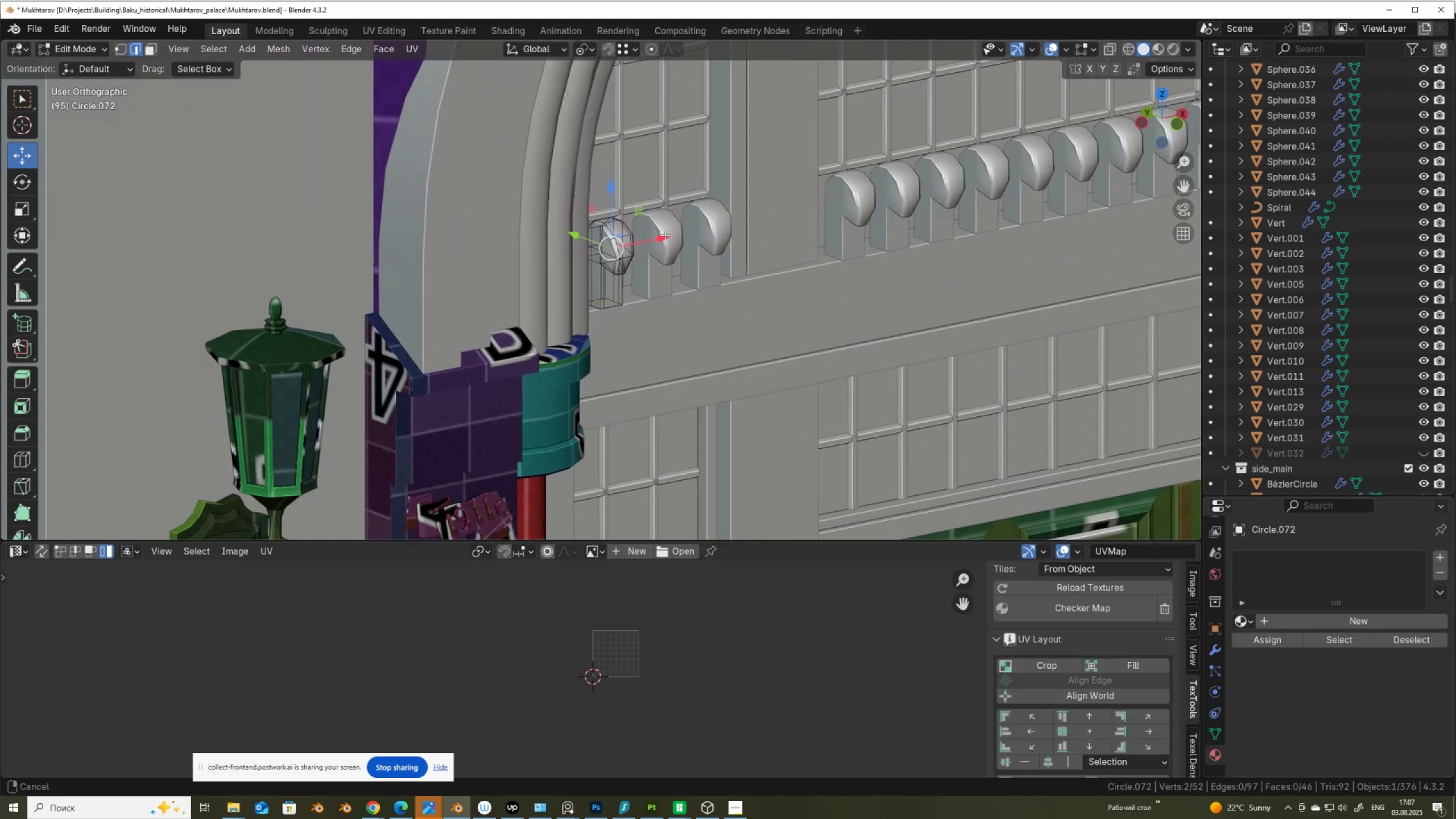 
scroll: coordinate [631, 275], scroll_direction: up, amount: 7.0
 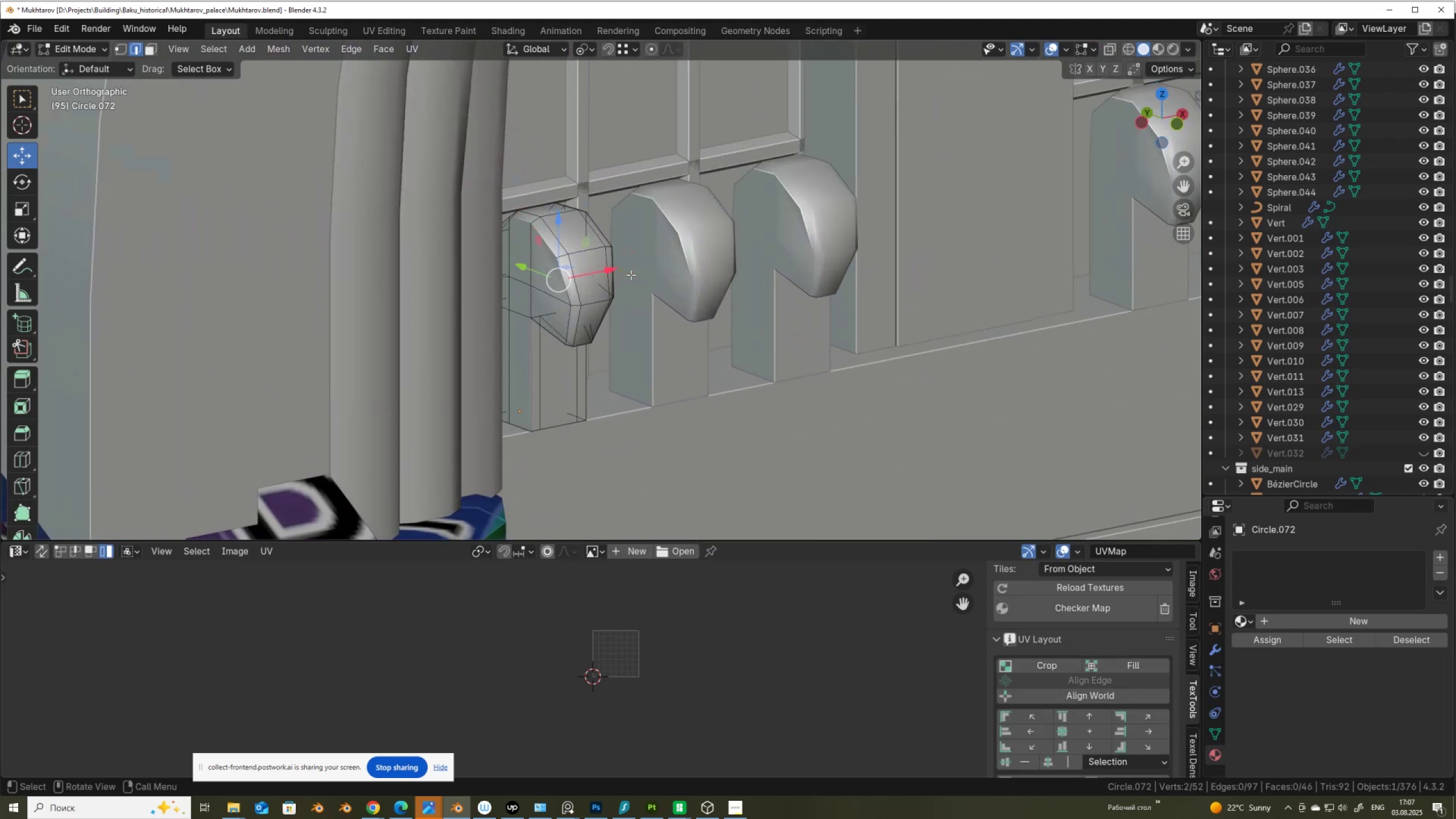 
key(Alt+Shift+AltLeft)
 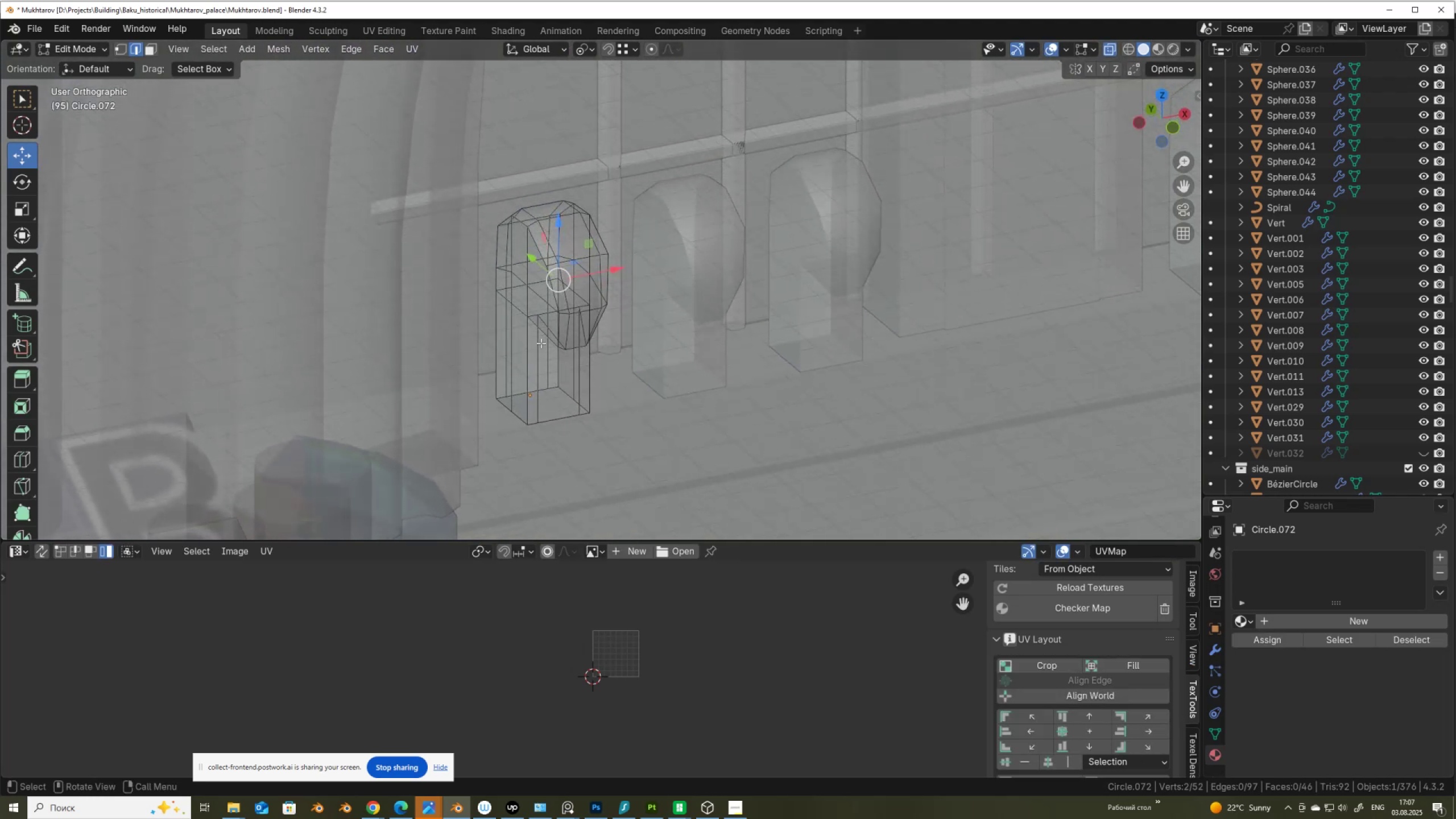 
key(Alt+Shift+Z)
 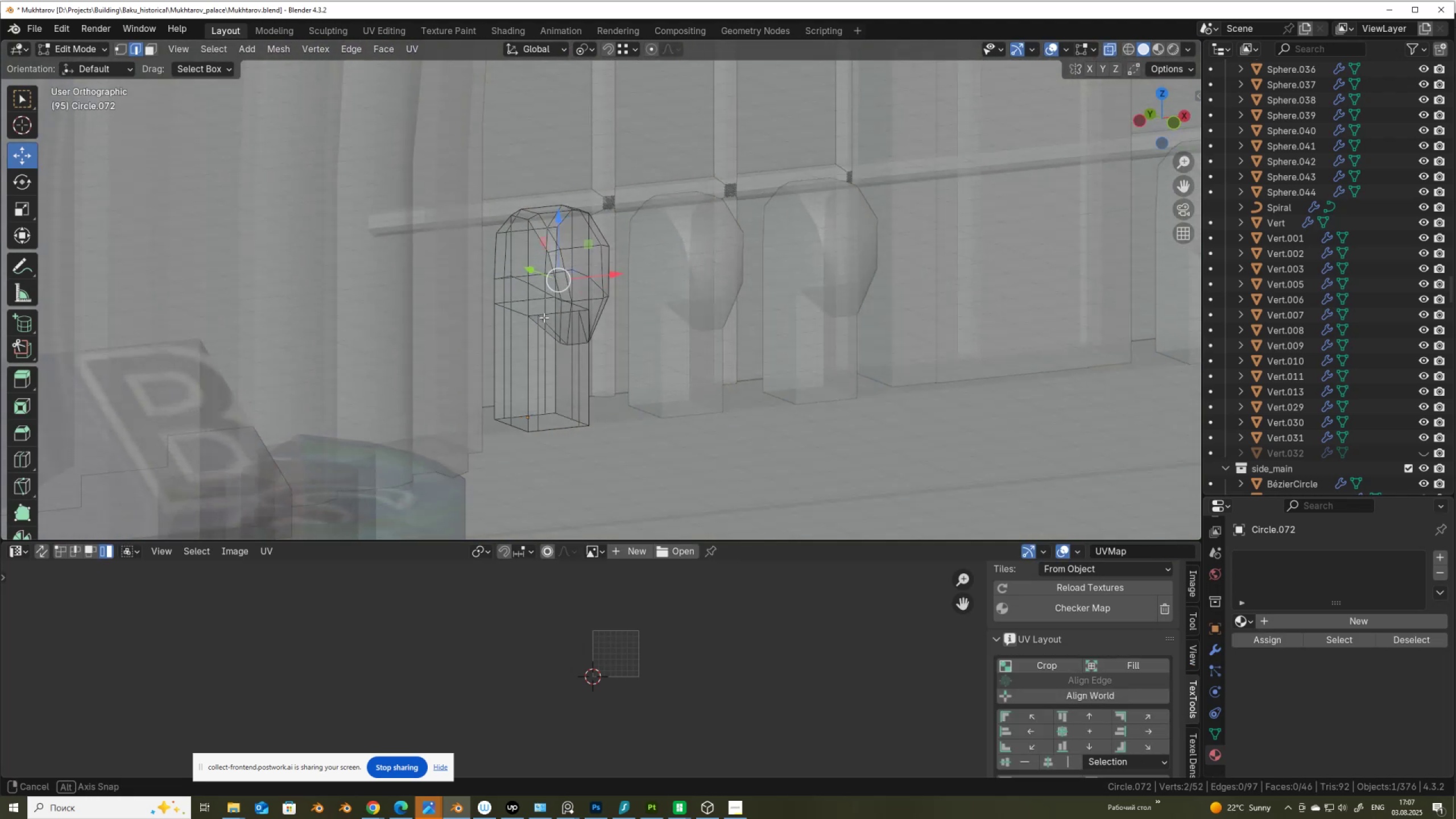 
key(2)
 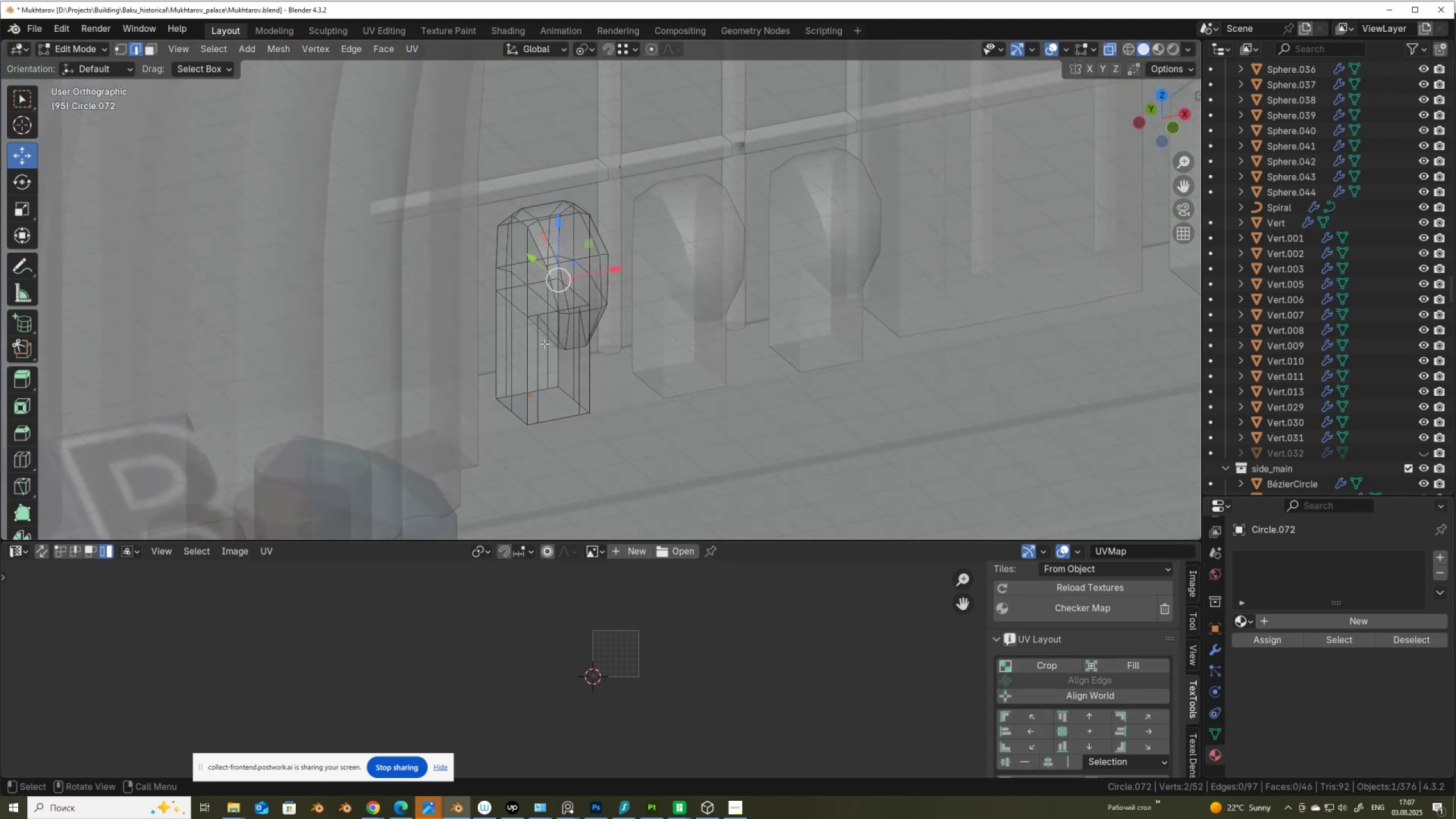 
hold_key(key=AltLeft, duration=0.62)
left_click([526, 373])
 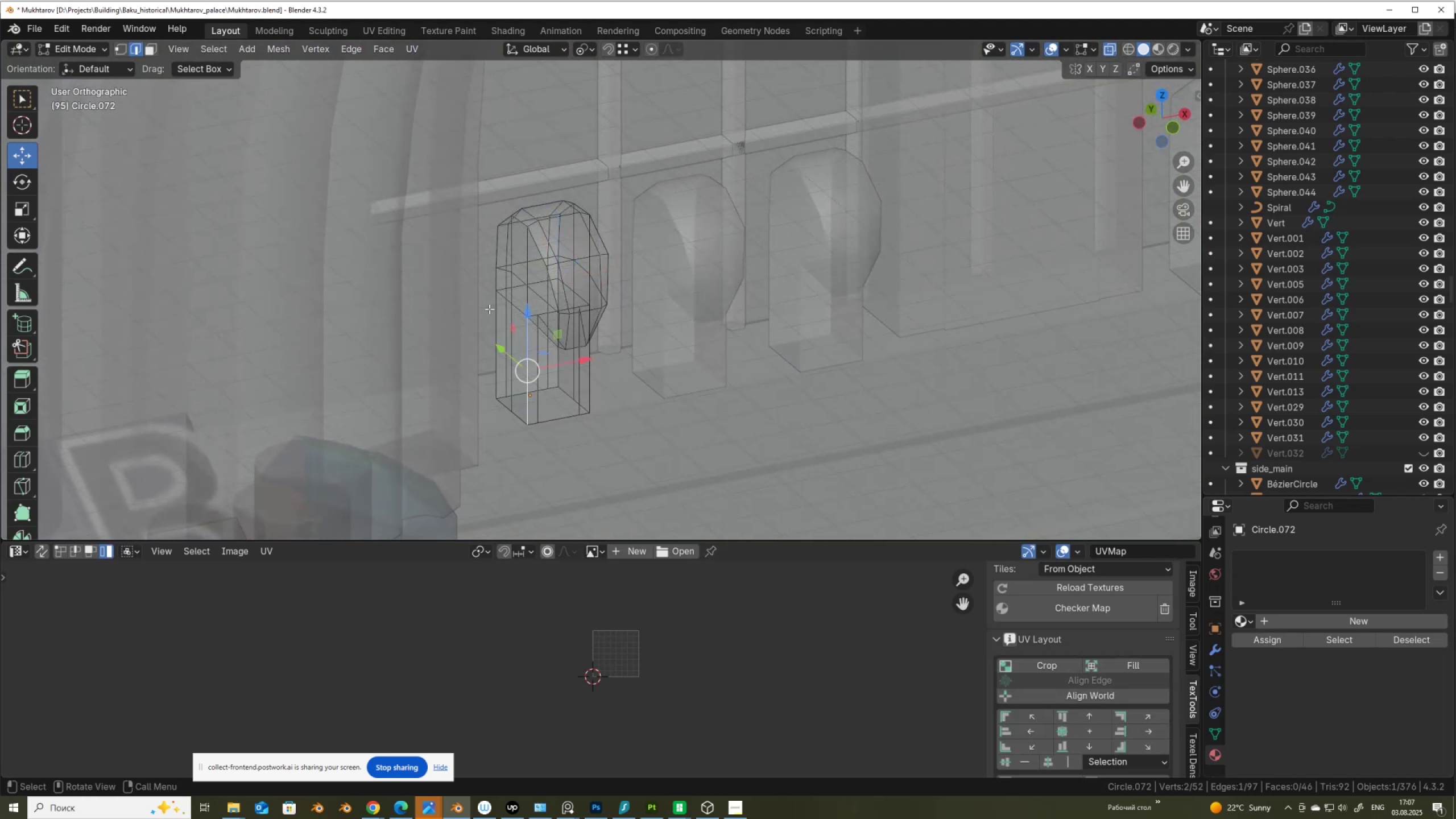 
hold_key(key=AltLeft, duration=0.44)
hold_key(key=ShiftLeft, duration=0.44)
left_click([495, 315])
 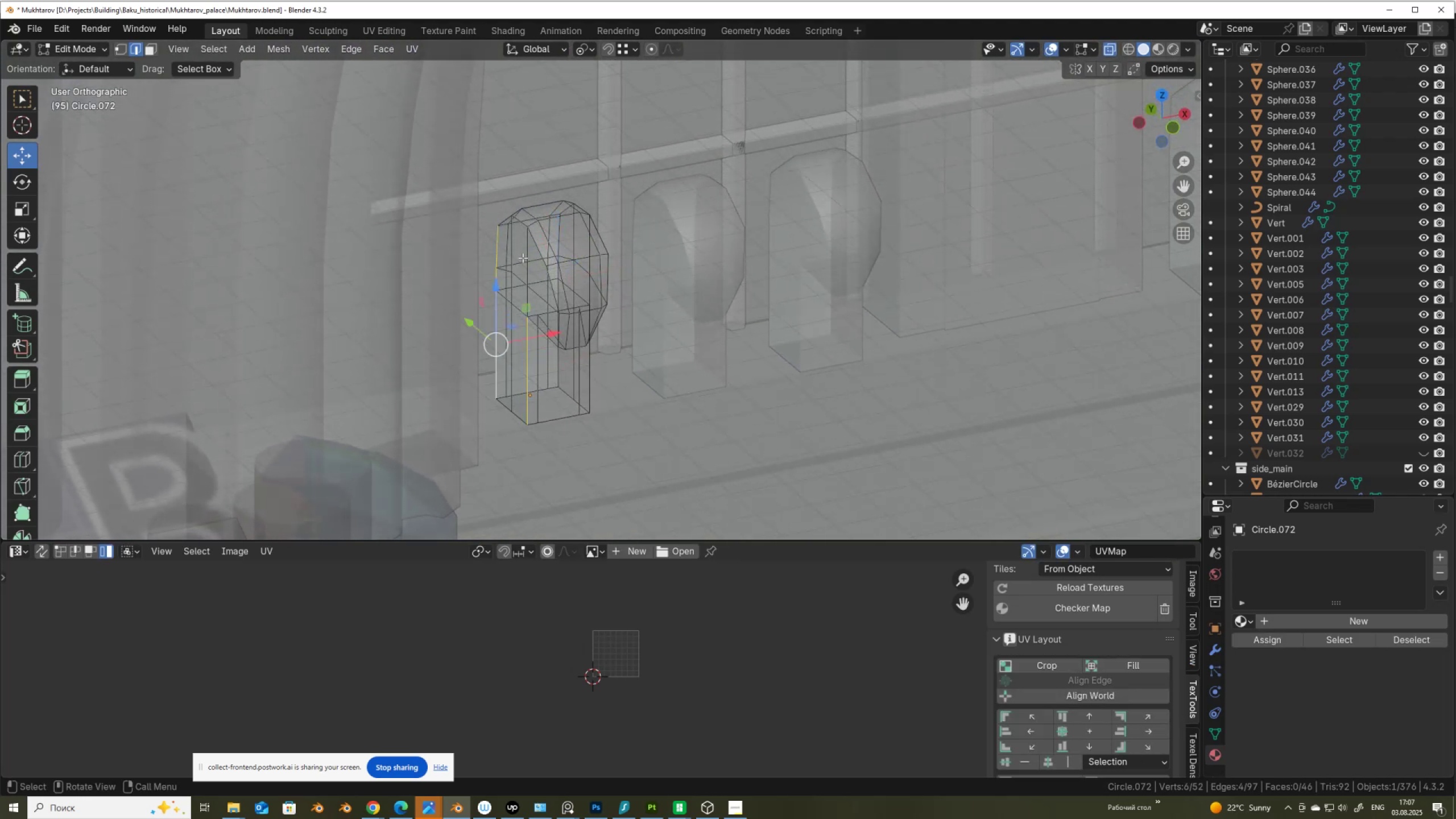 
hold_key(key=AltLeft, duration=0.47)
hold_key(key=ShiftLeft, duration=0.45)
left_click([536, 245])
 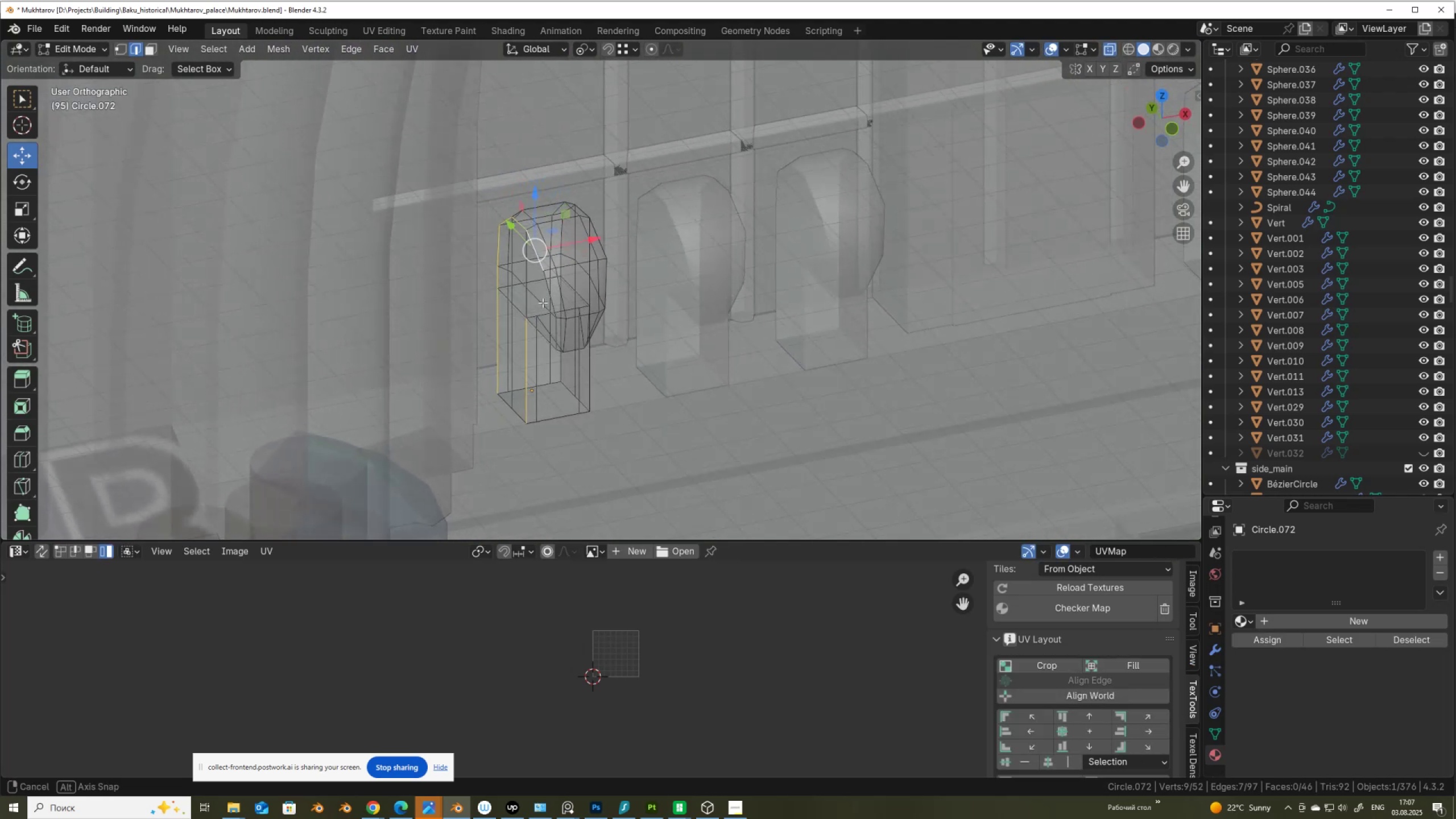 
hold_key(key=AltLeft, duration=0.99)
 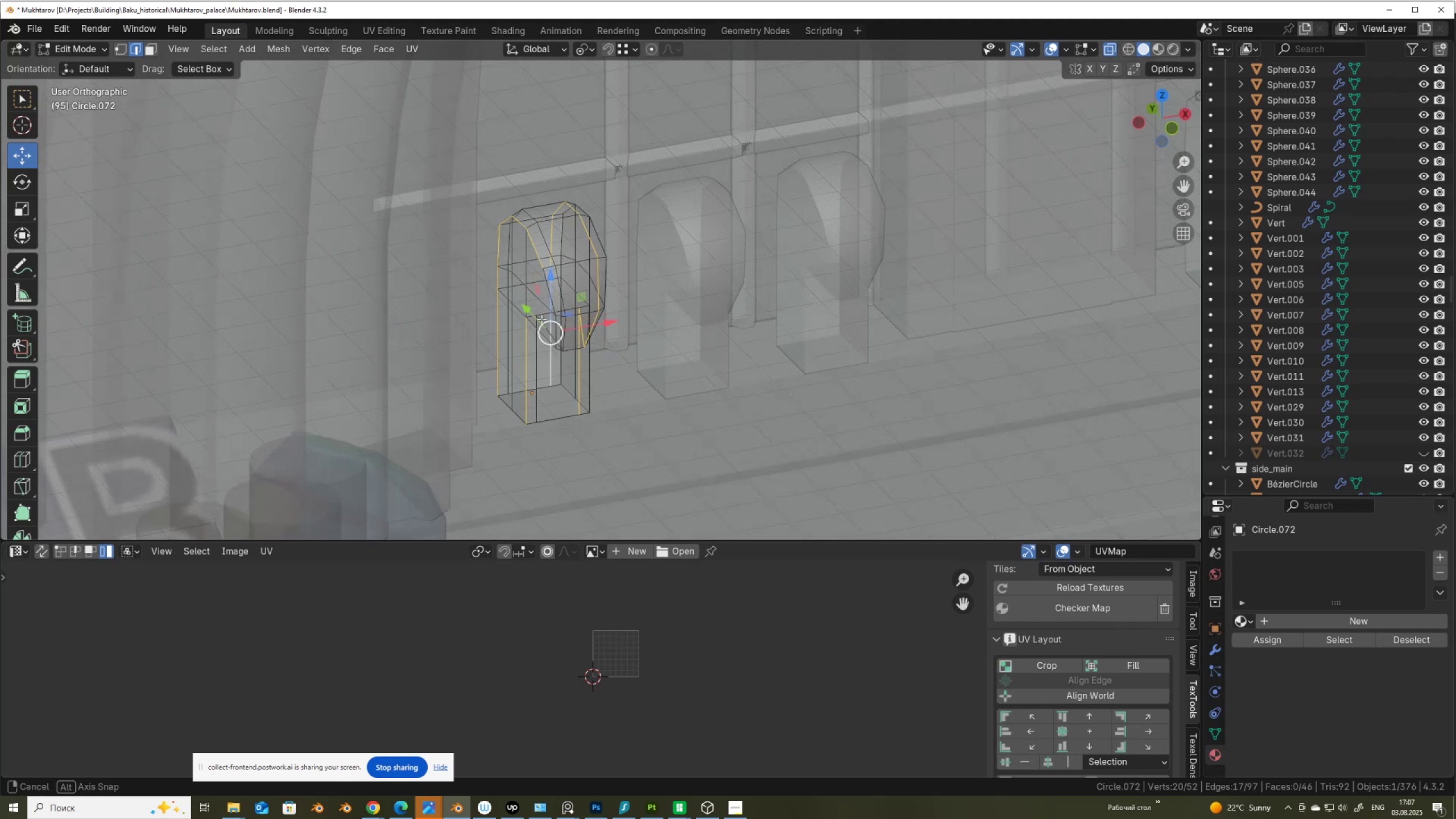 
hold_key(key=ShiftLeft, duration=0.97)
 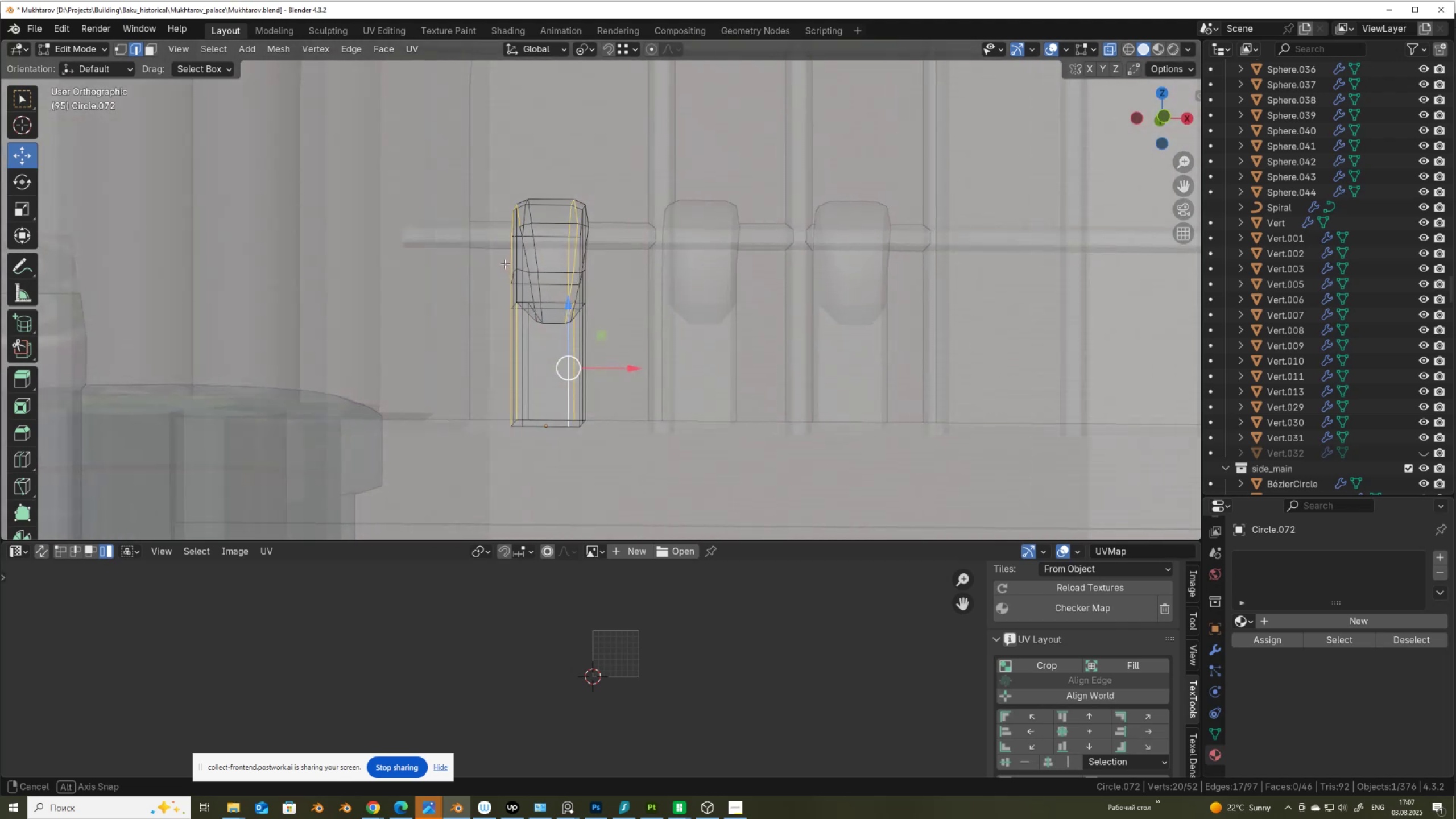 
key(Control+ControlLeft)
 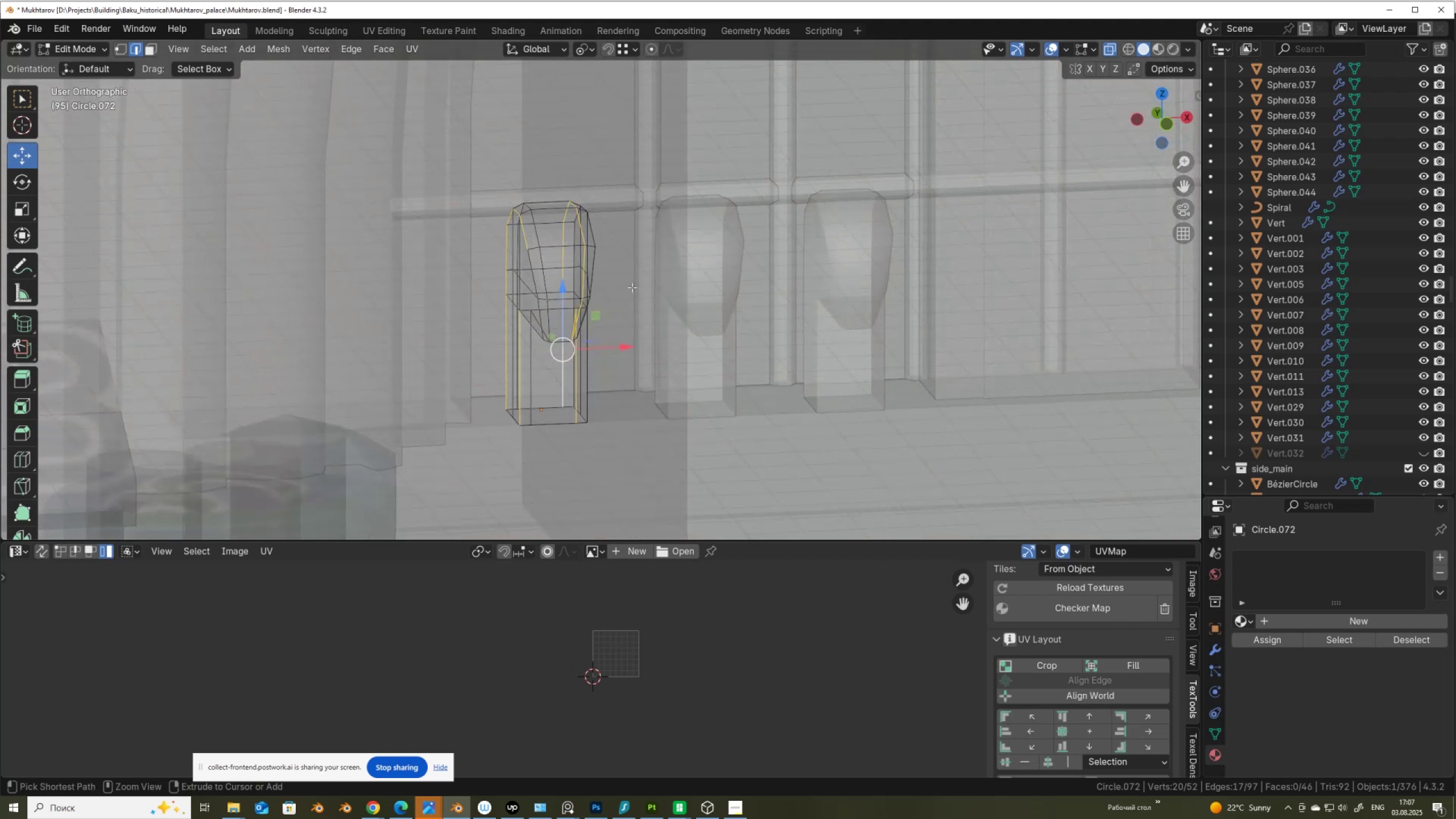 
key(Control+Z)
 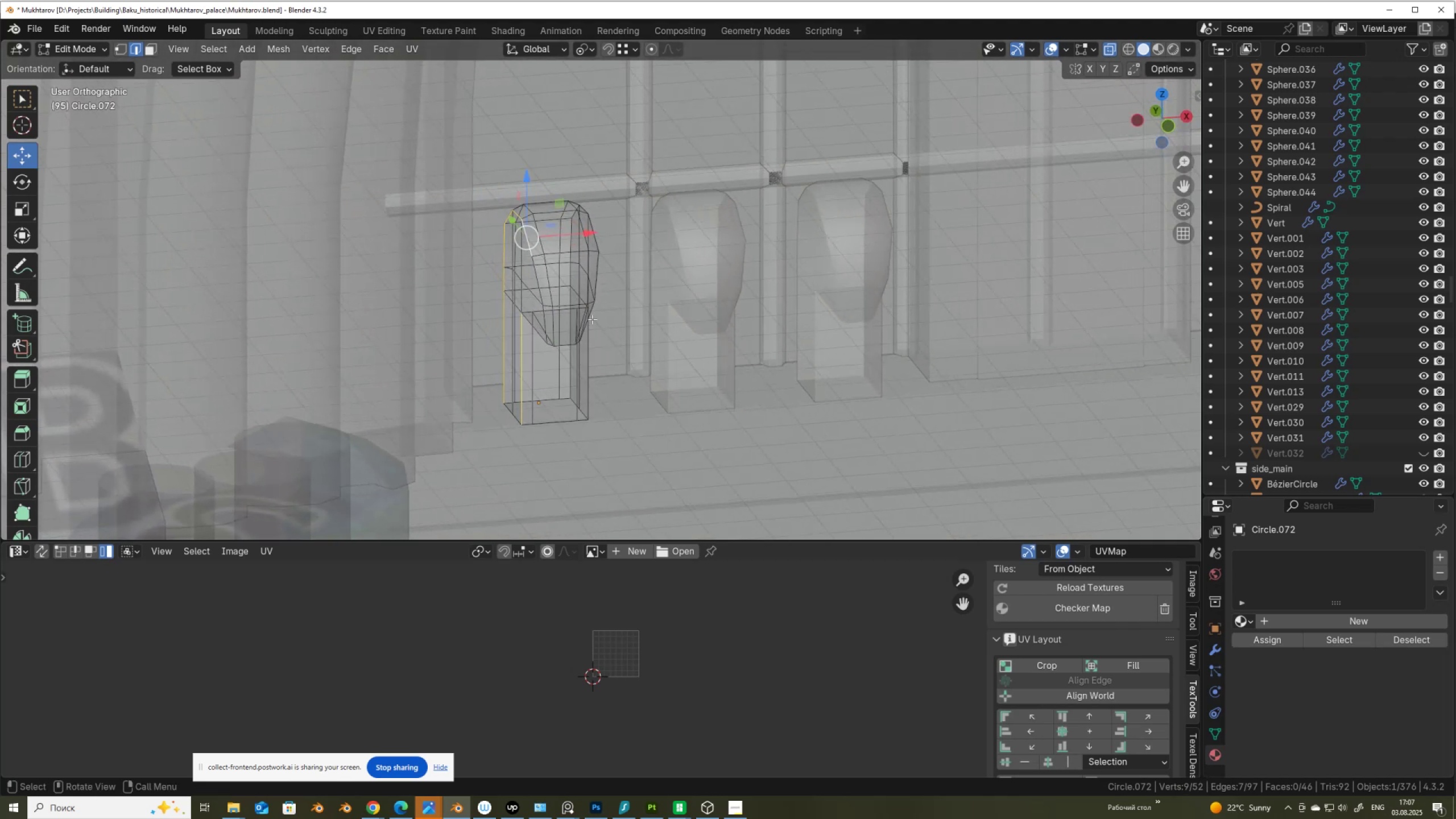 
hold_key(key=ShiftLeft, duration=2.54)
hold_key(key=AltLeft, duration=1.5)
left_click([528, 322])
 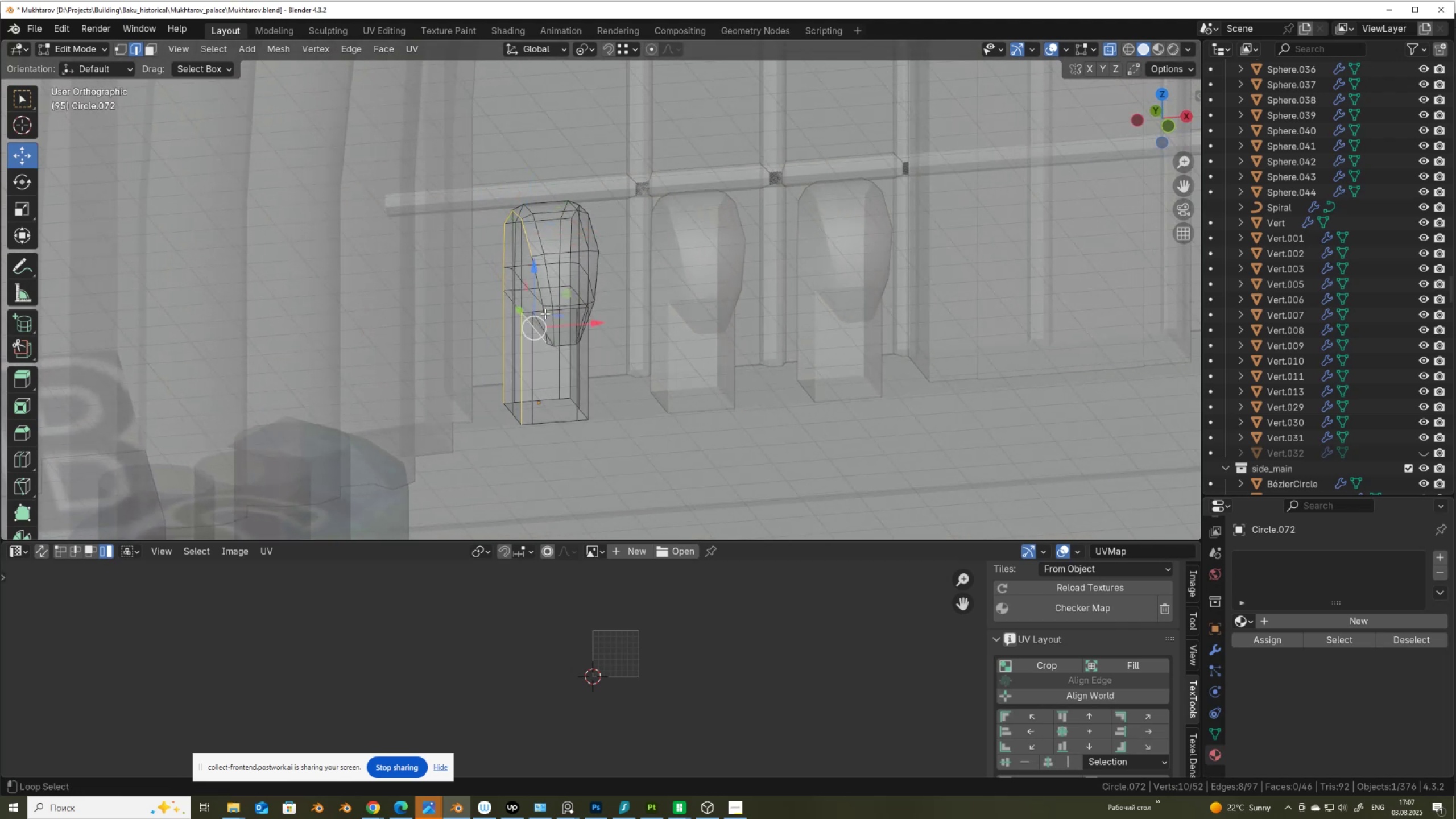 
hold_key(key=AltLeft, duration=1.02)
left_click([540, 287])
 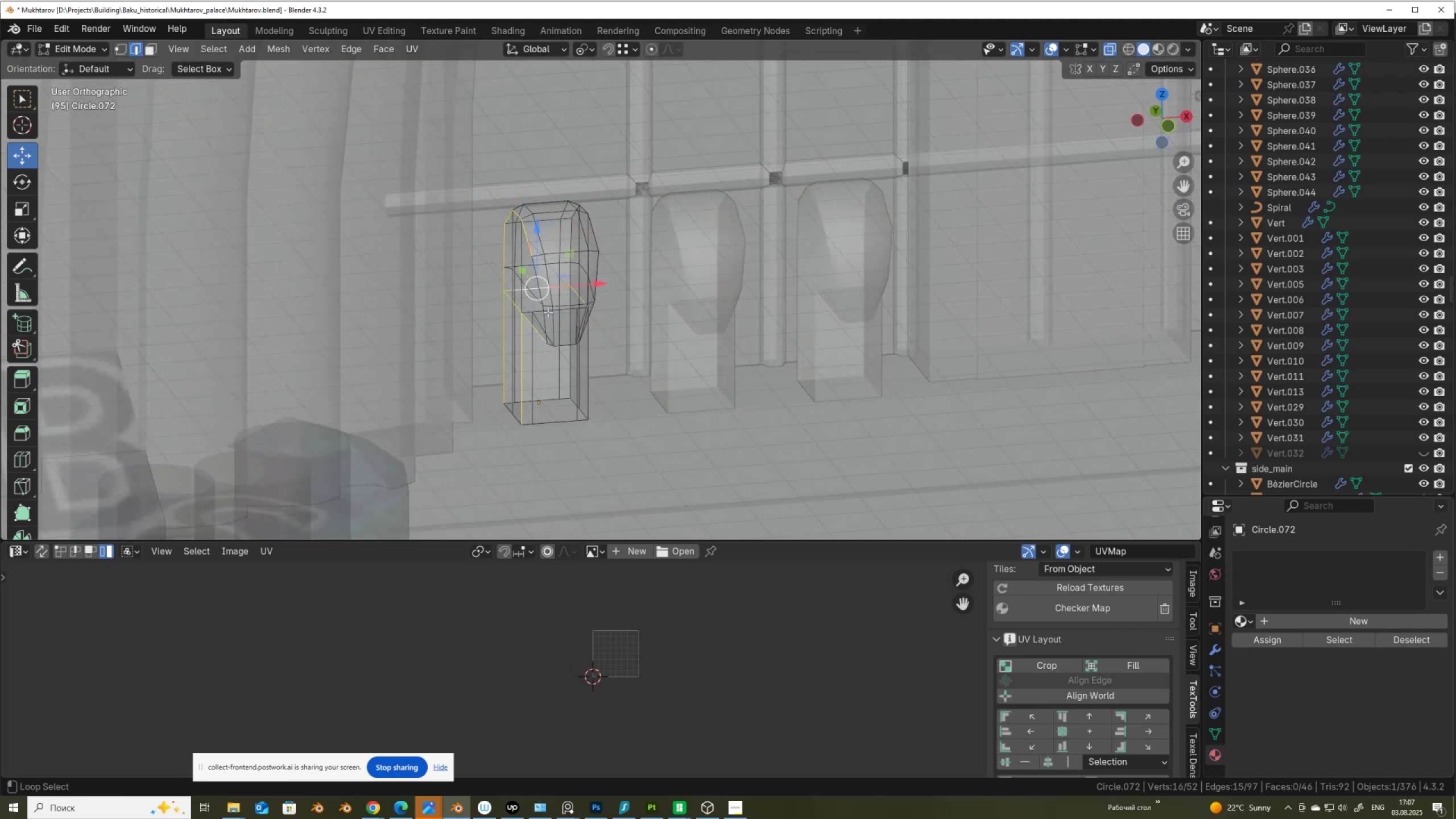 
scroll: coordinate [551, 324], scroll_direction: up, amount: 3.0
 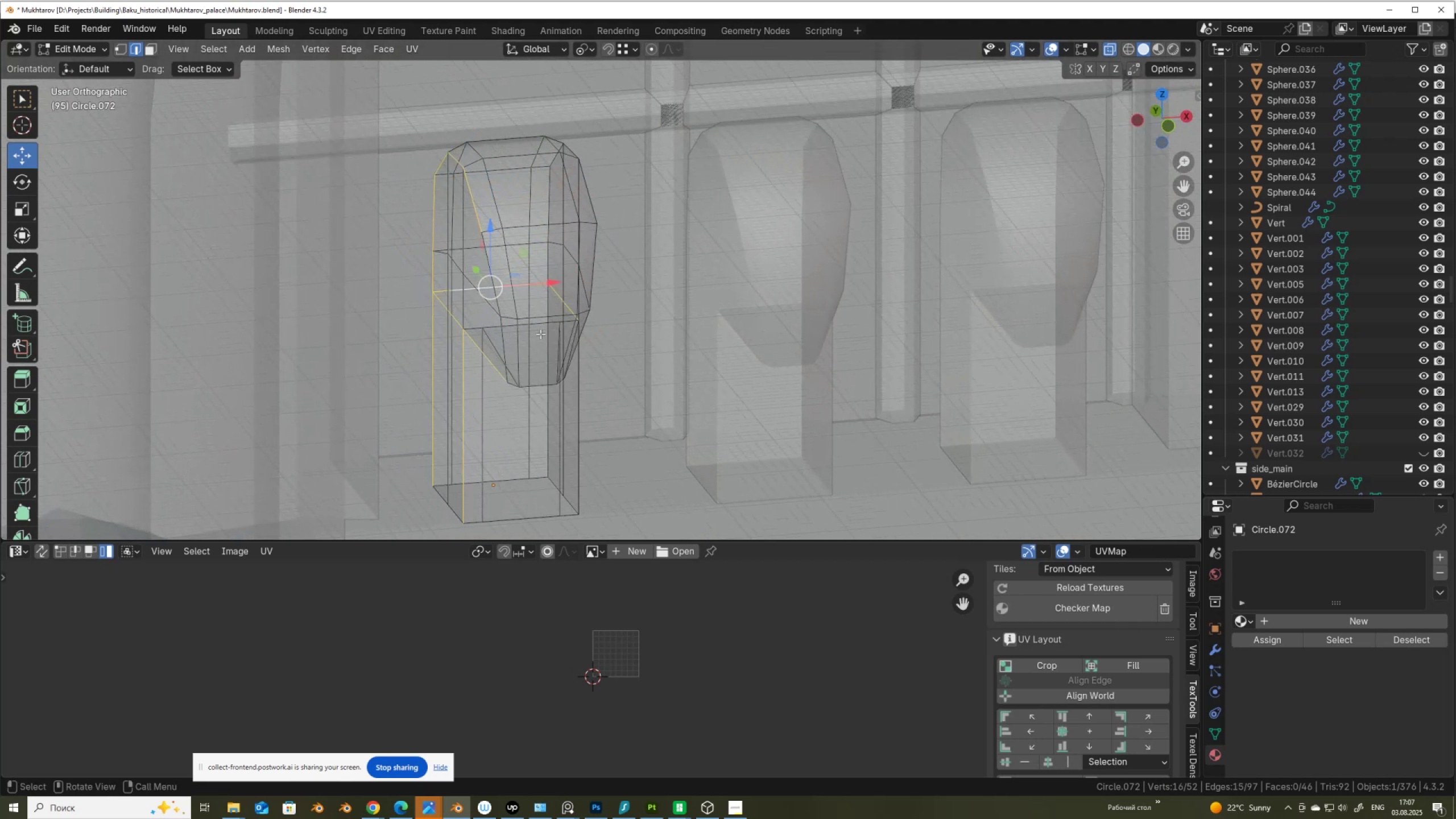 
key(Control+ControlLeft)
 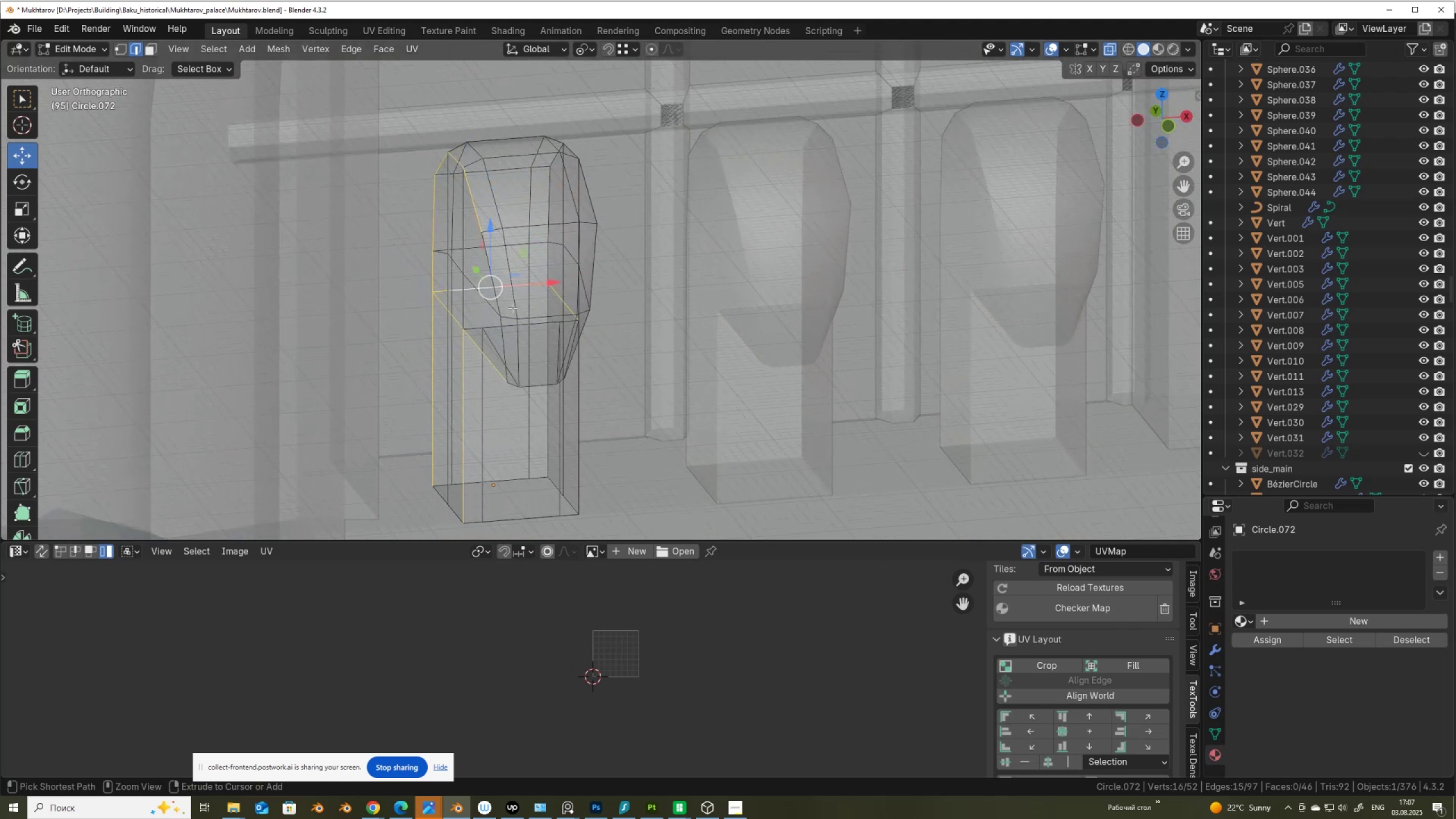 
key(Z)
 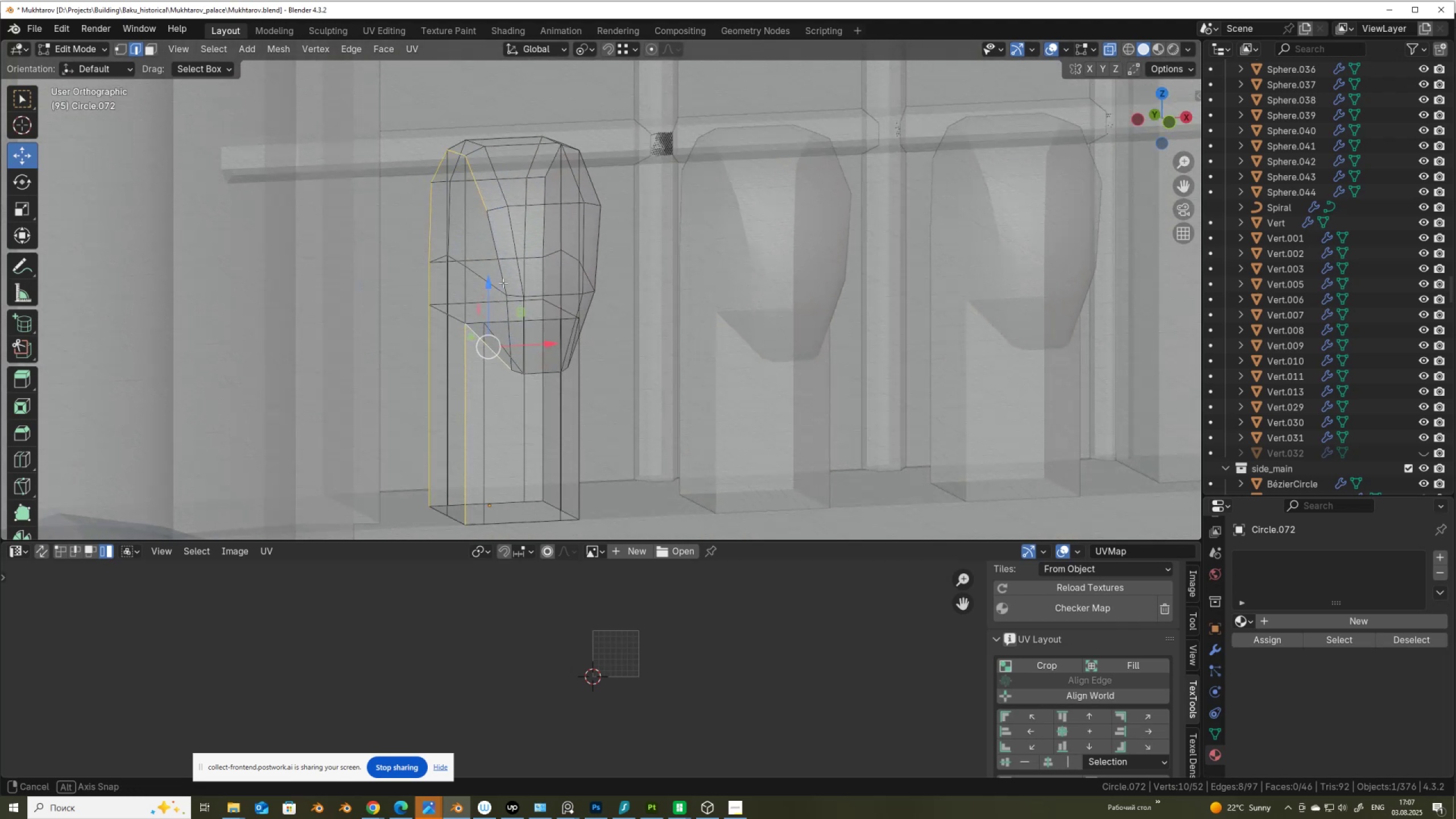 
scroll: coordinate [503, 283], scroll_direction: up, amount: 2.0
 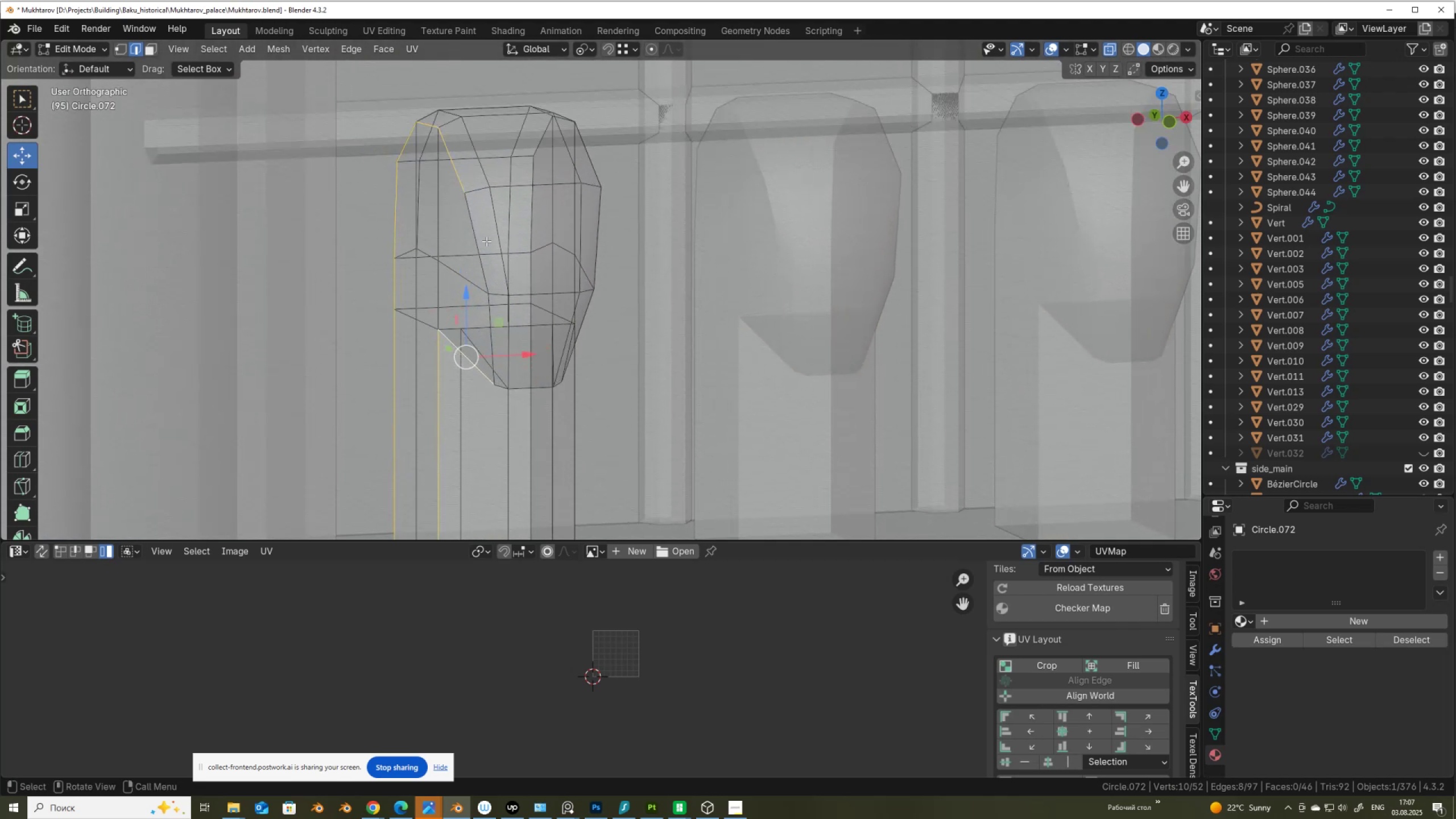 
hold_key(key=ShiftLeft, duration=2.58)
hold_key(key=AltLeft, duration=1.53)
left_click([474, 221])
 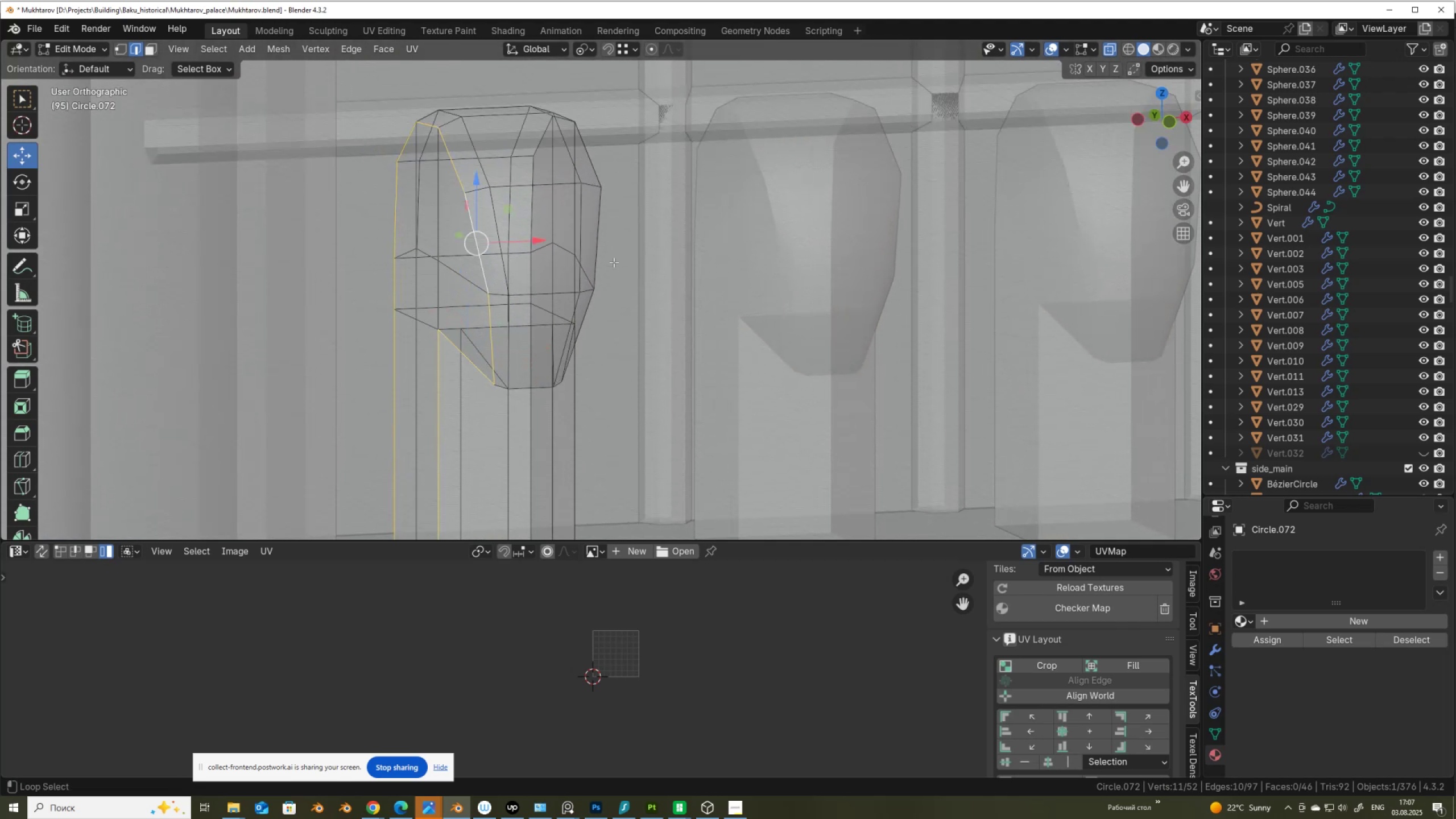 
hold_key(key=AltLeft, duration=1.05)
left_click([599, 242])
 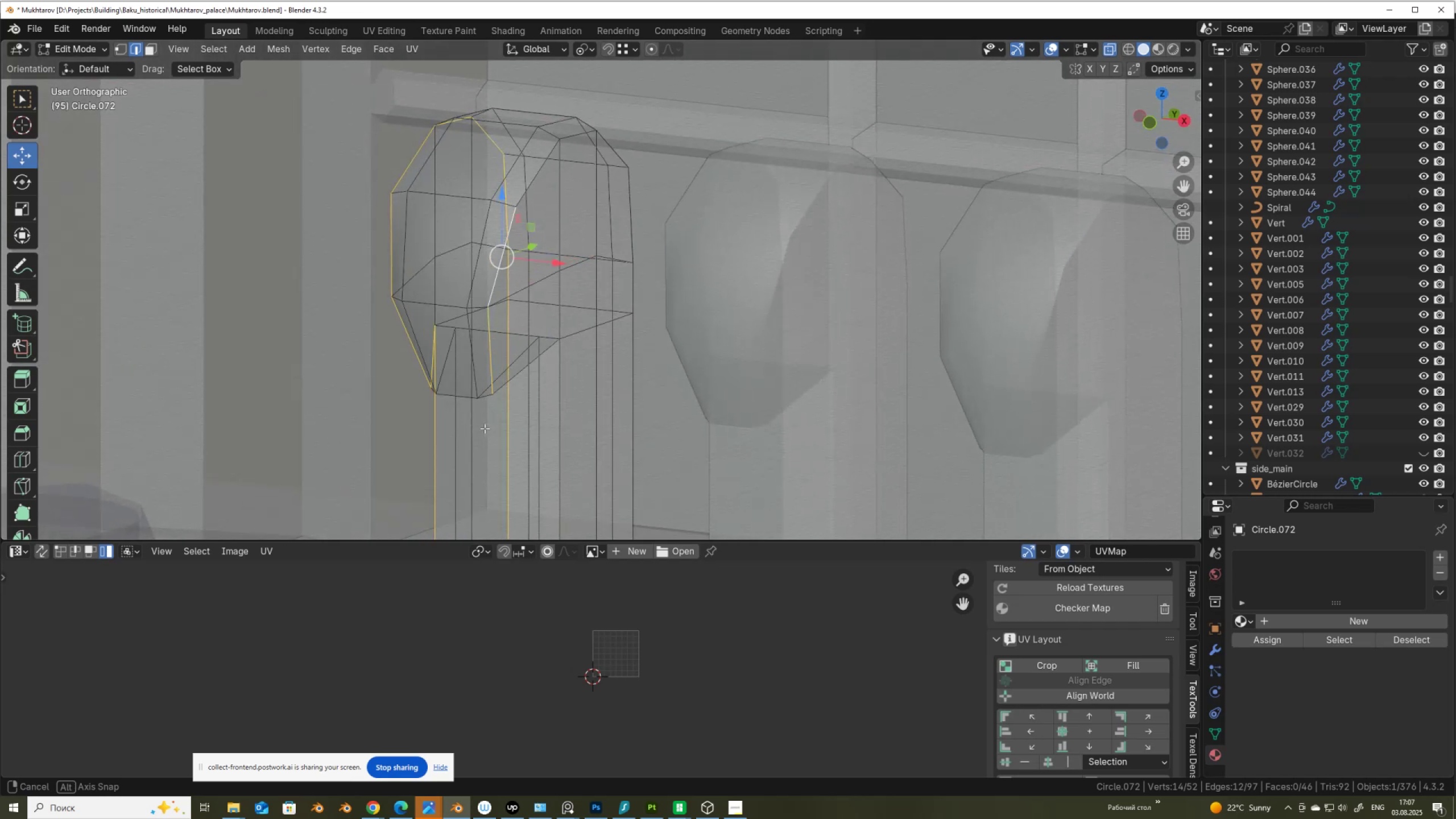 
hold_key(key=AltLeft, duration=1.53)
hold_key(key=ShiftLeft, duration=1.53)
left_click([539, 179])
 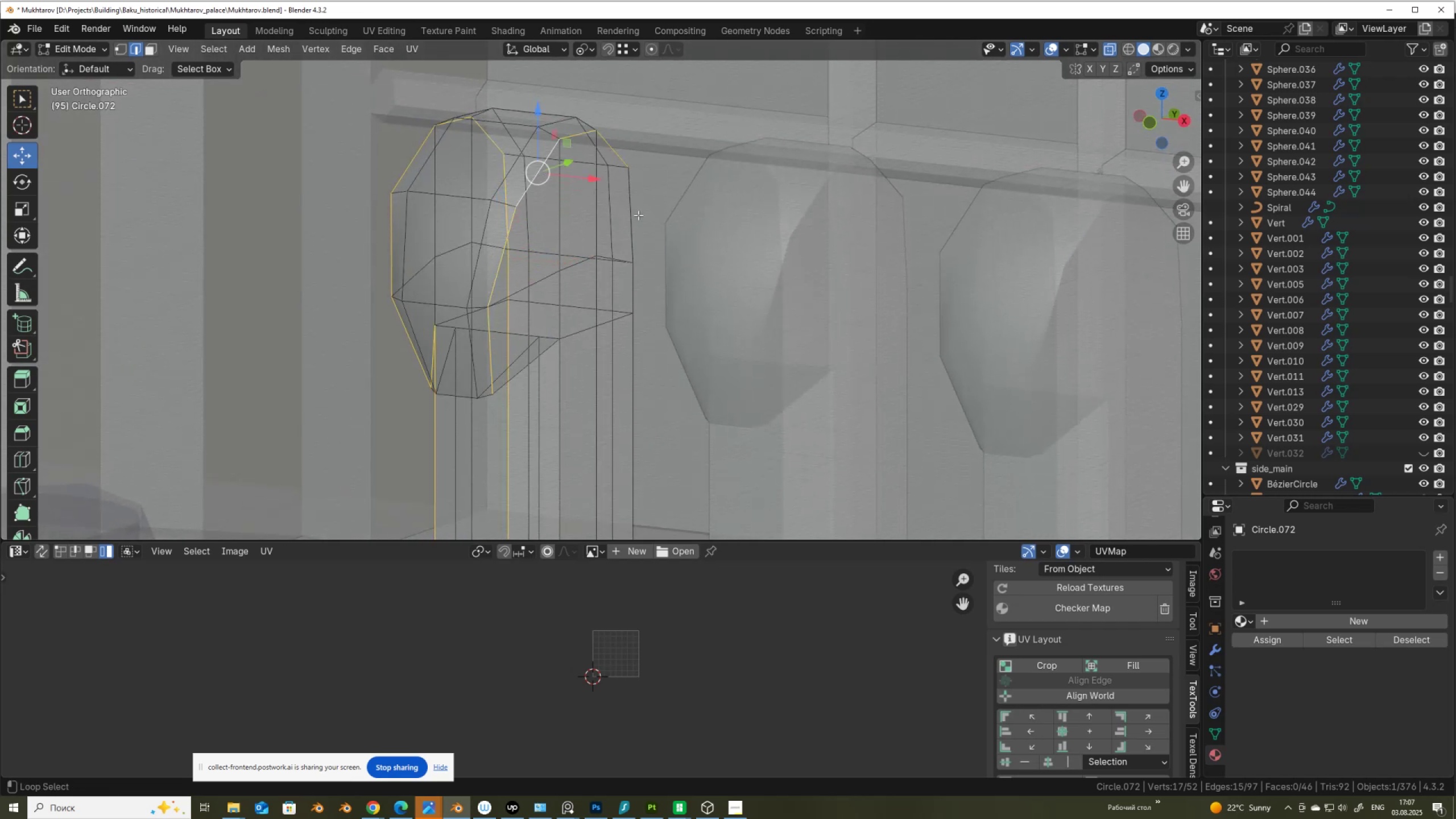 
hold_key(key=ShiftLeft, duration=1.5)
hold_key(key=AltLeft, duration=0.91)
left_click([559, 373])
 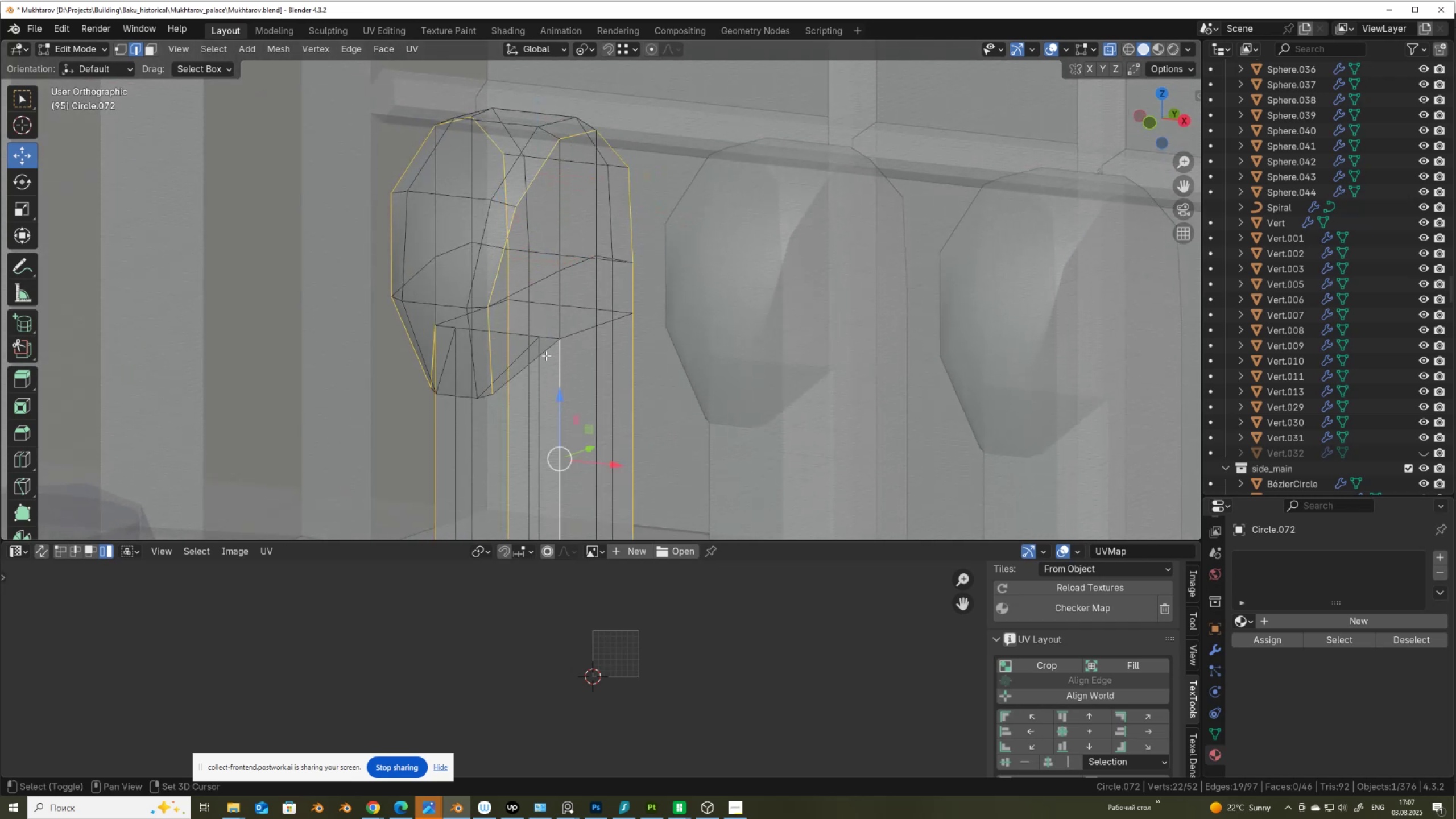 
left_click([546, 355])
 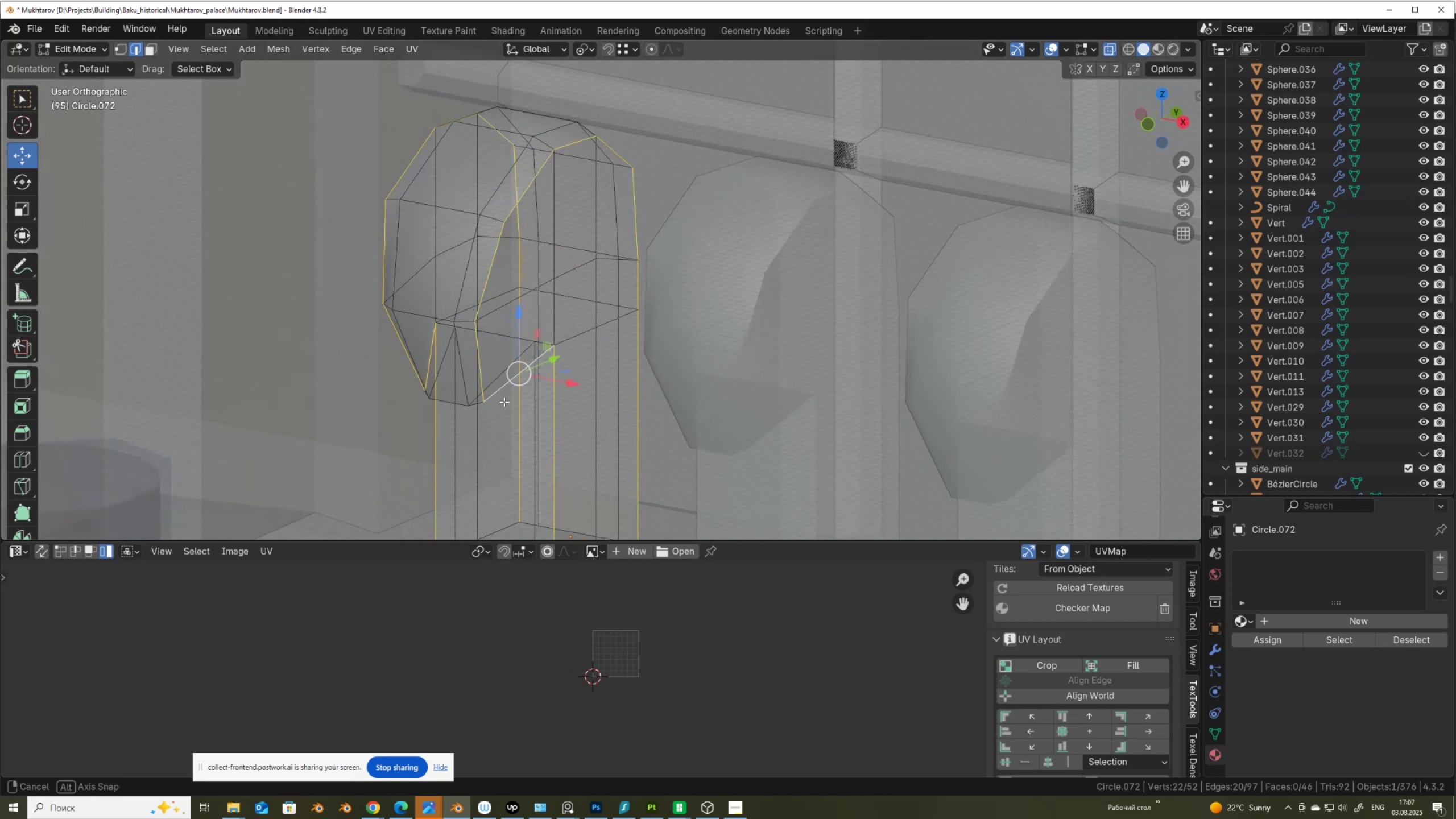 
hold_key(key=ShiftLeft, duration=0.78)
hold_key(key=AltLeft, duration=0.74)
left_click([459, 387])
 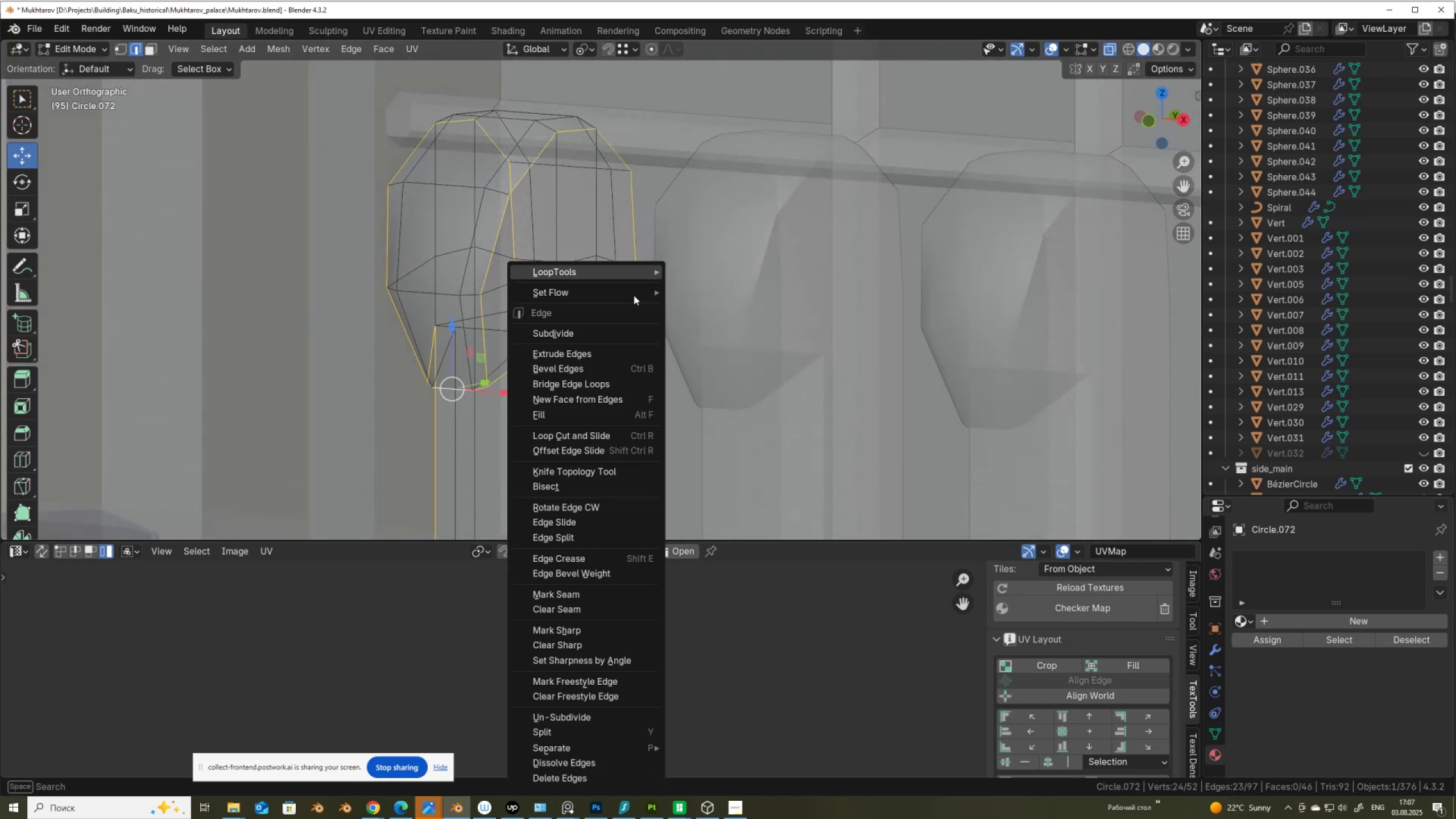 
scroll: coordinate [615, 242], scroll_direction: down, amount: 4.0
 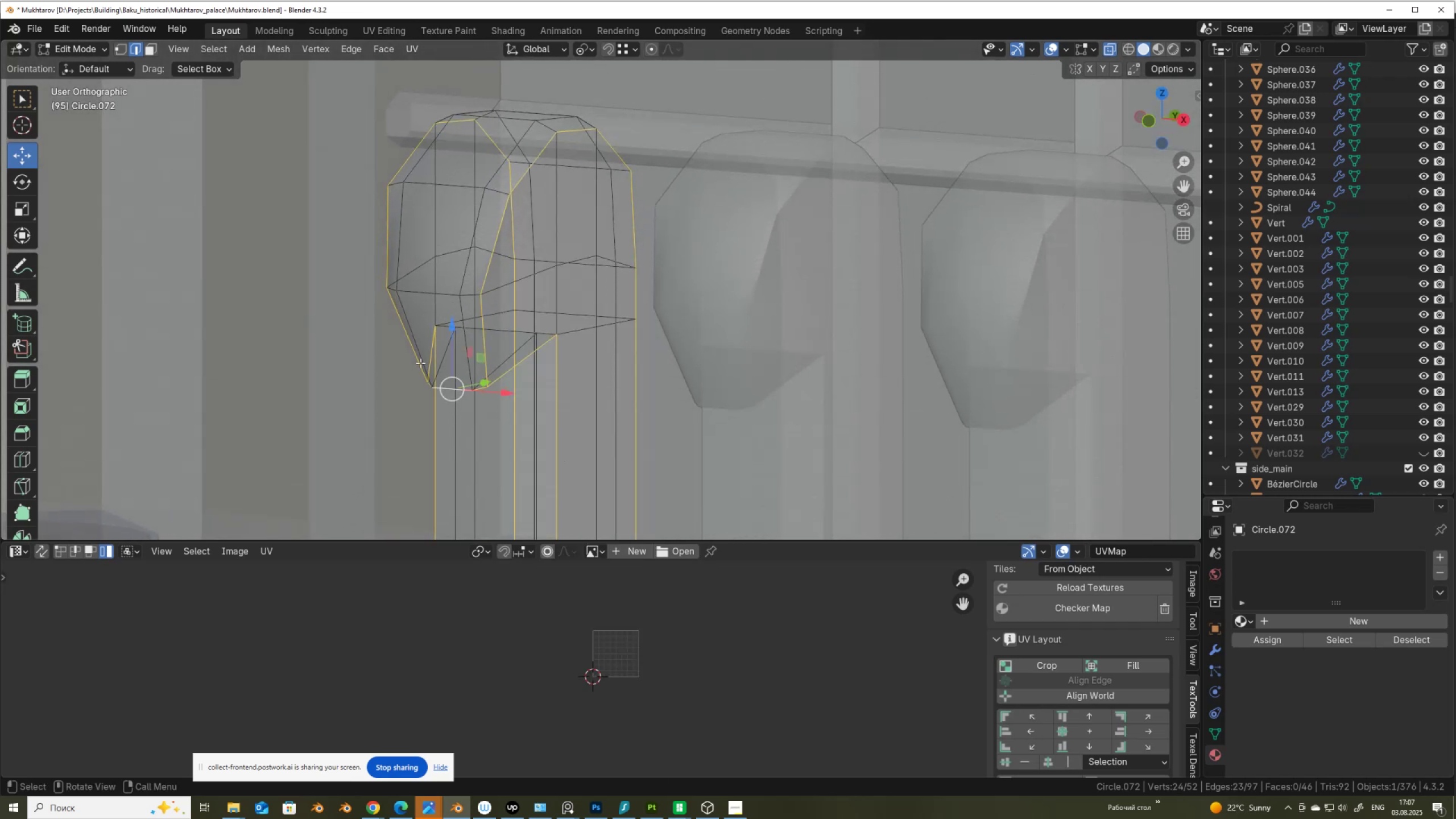 
right_click([366, 301])
 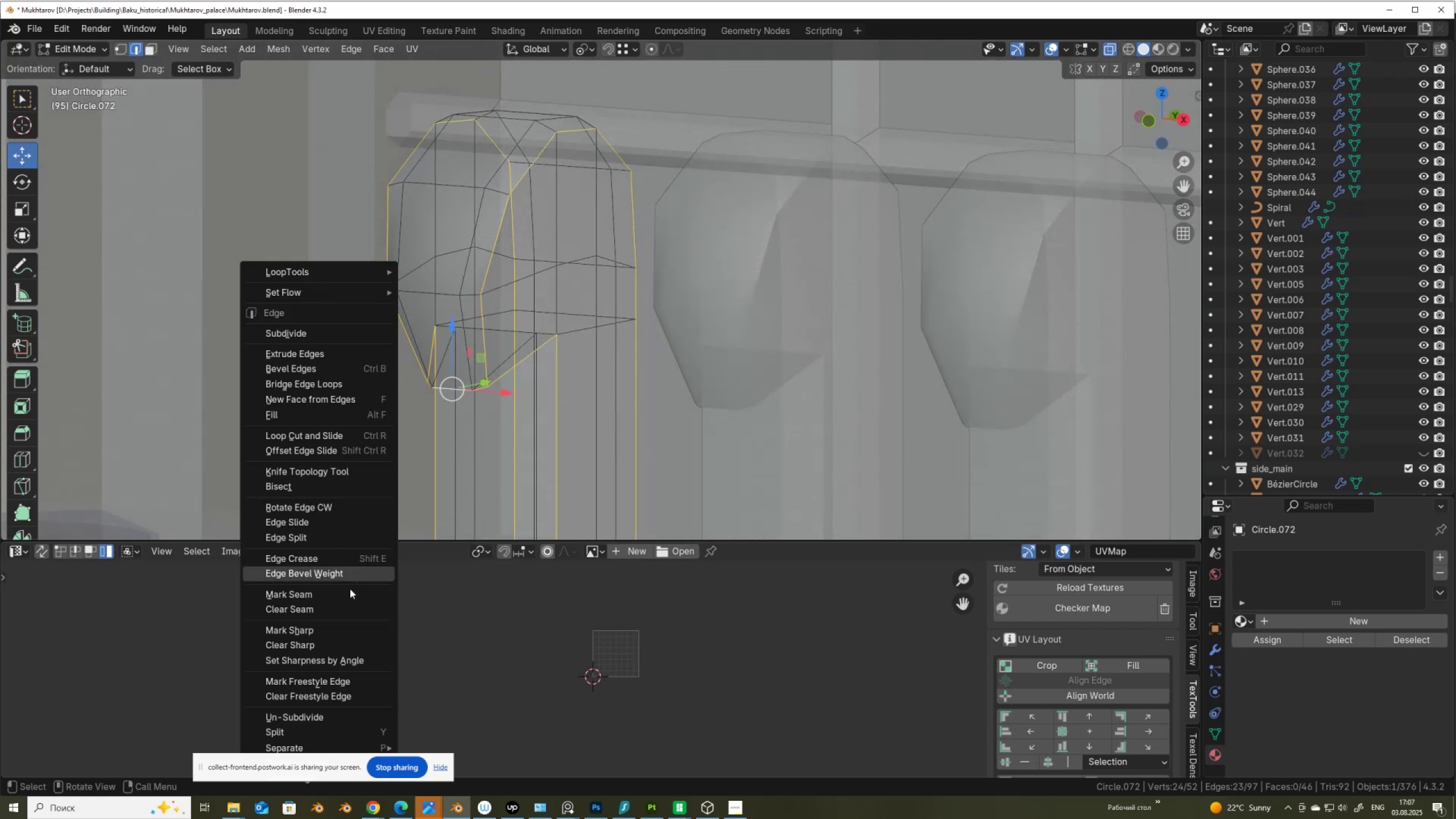 
left_click([348, 594])
 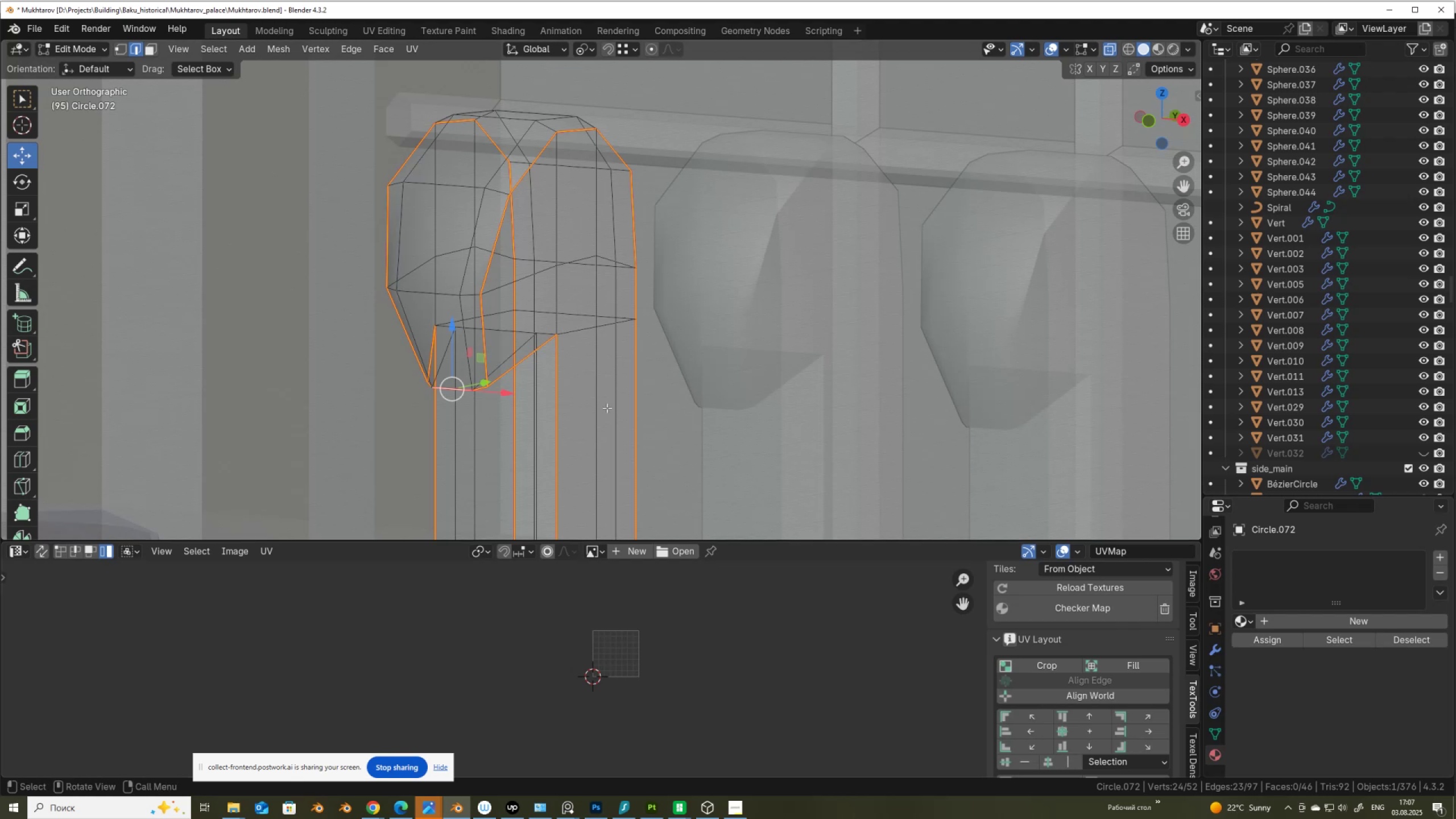 
type(au)
 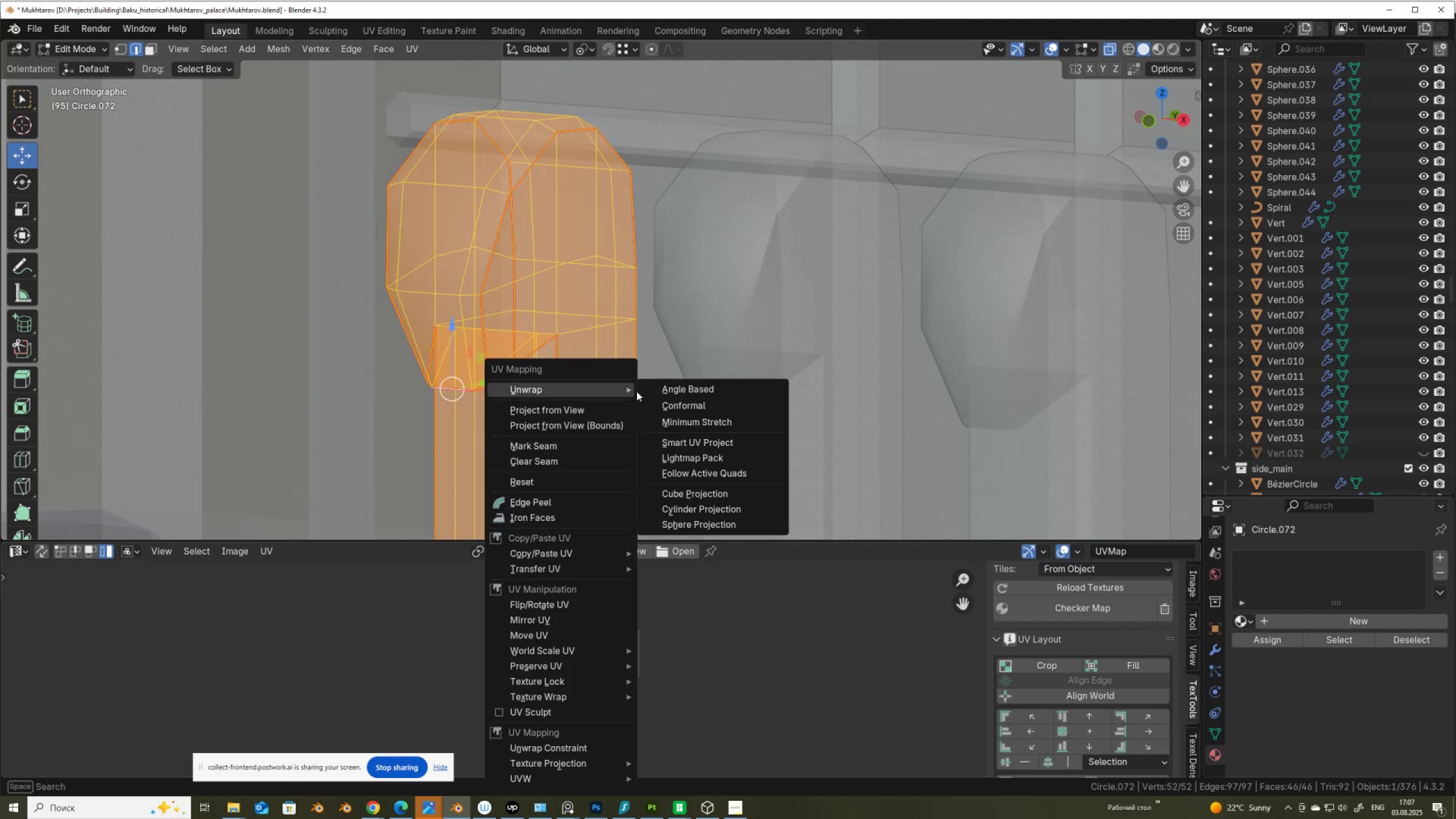 
left_click([675, 403])
 